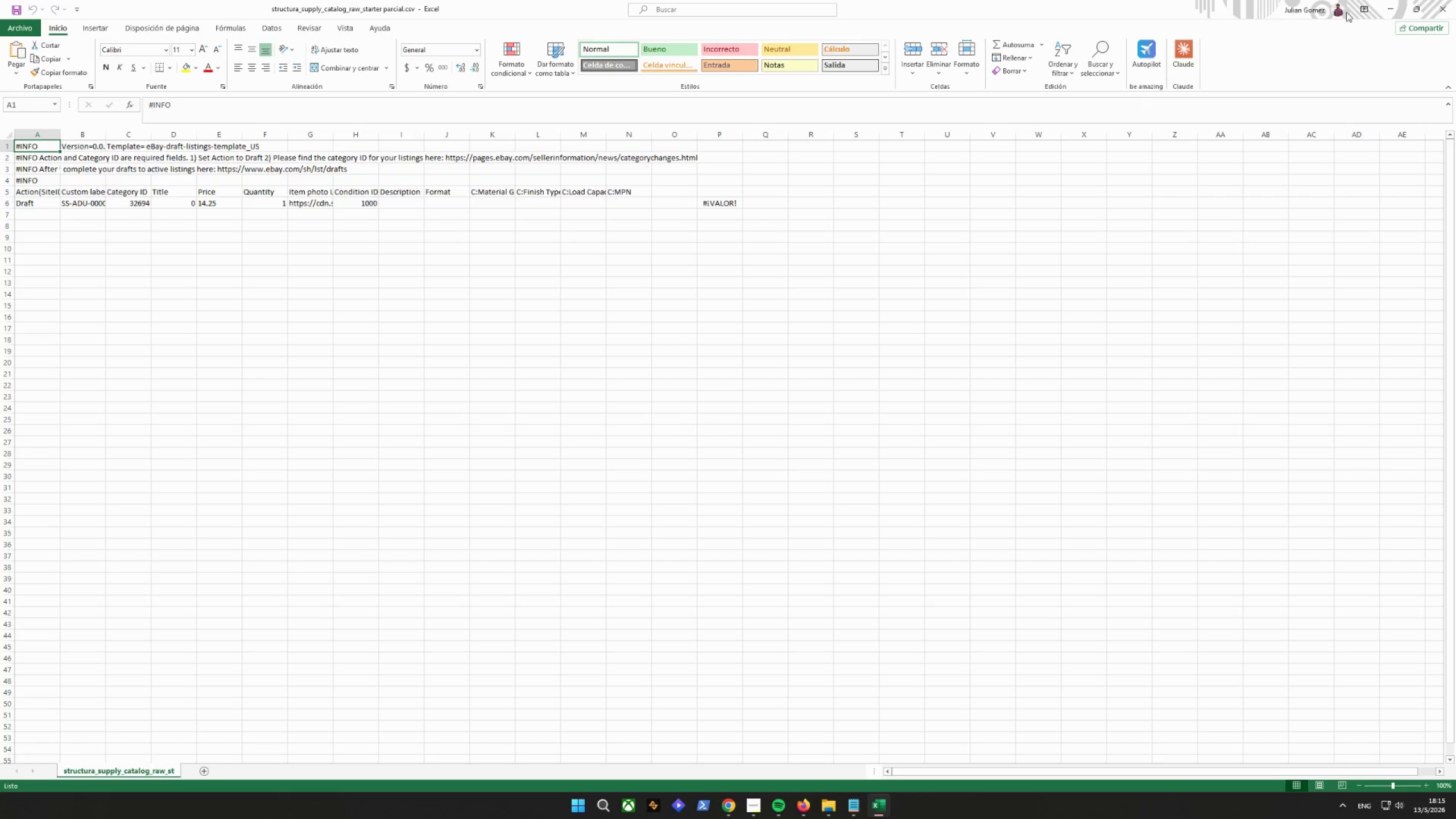 
left_click([1444, 3])
 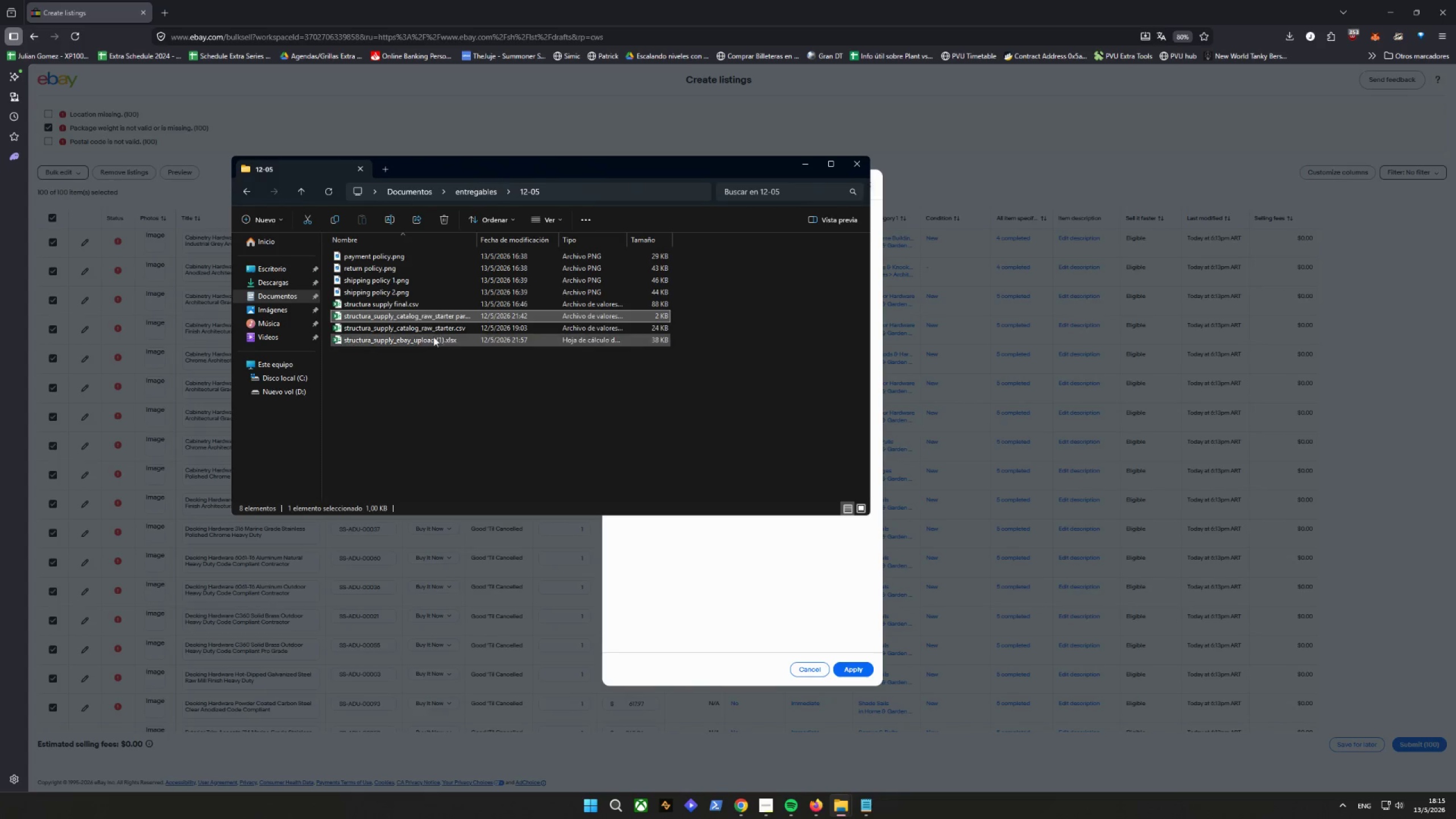 
double_click([435, 330])
 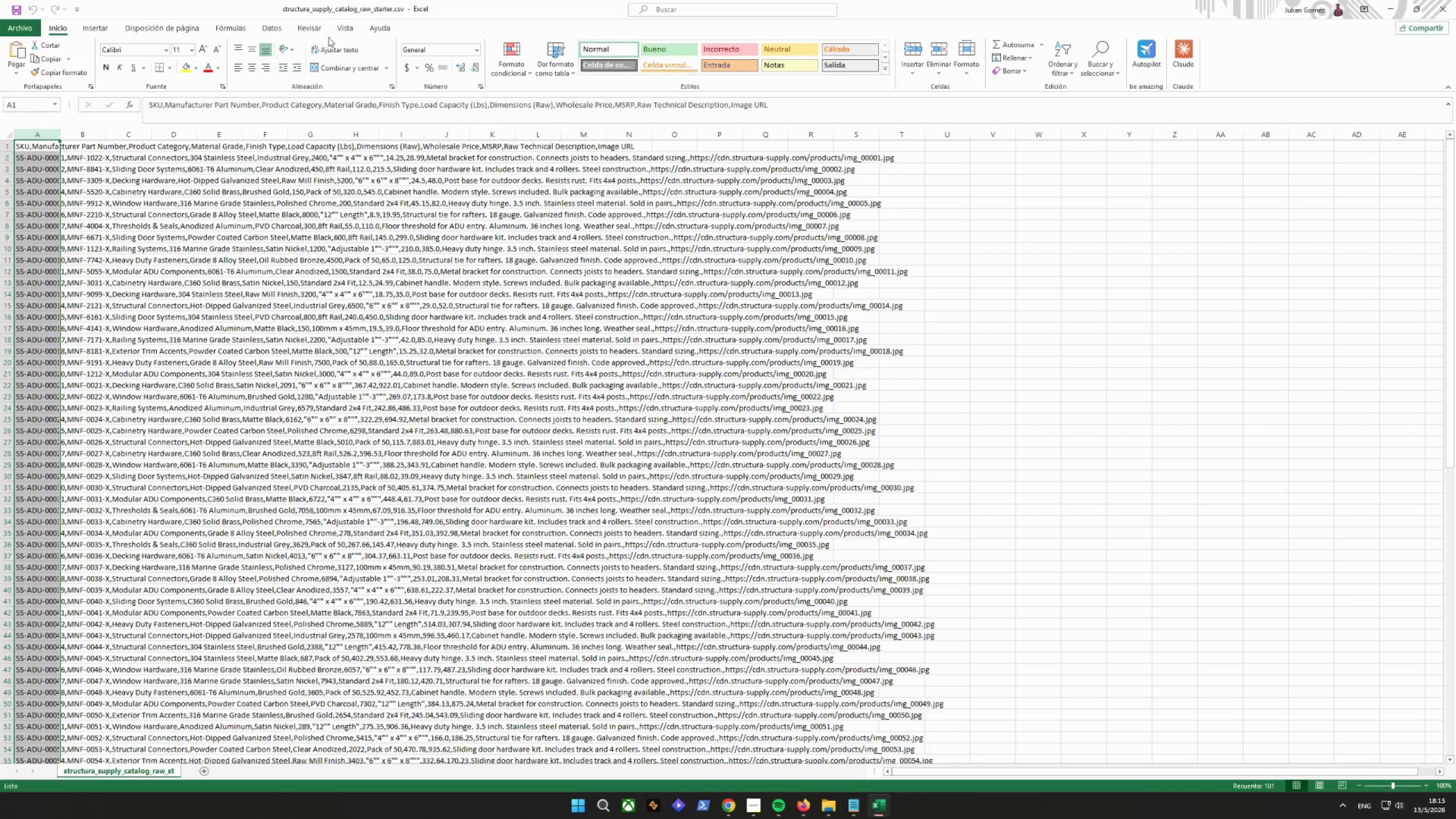 
left_click([264, 29])
 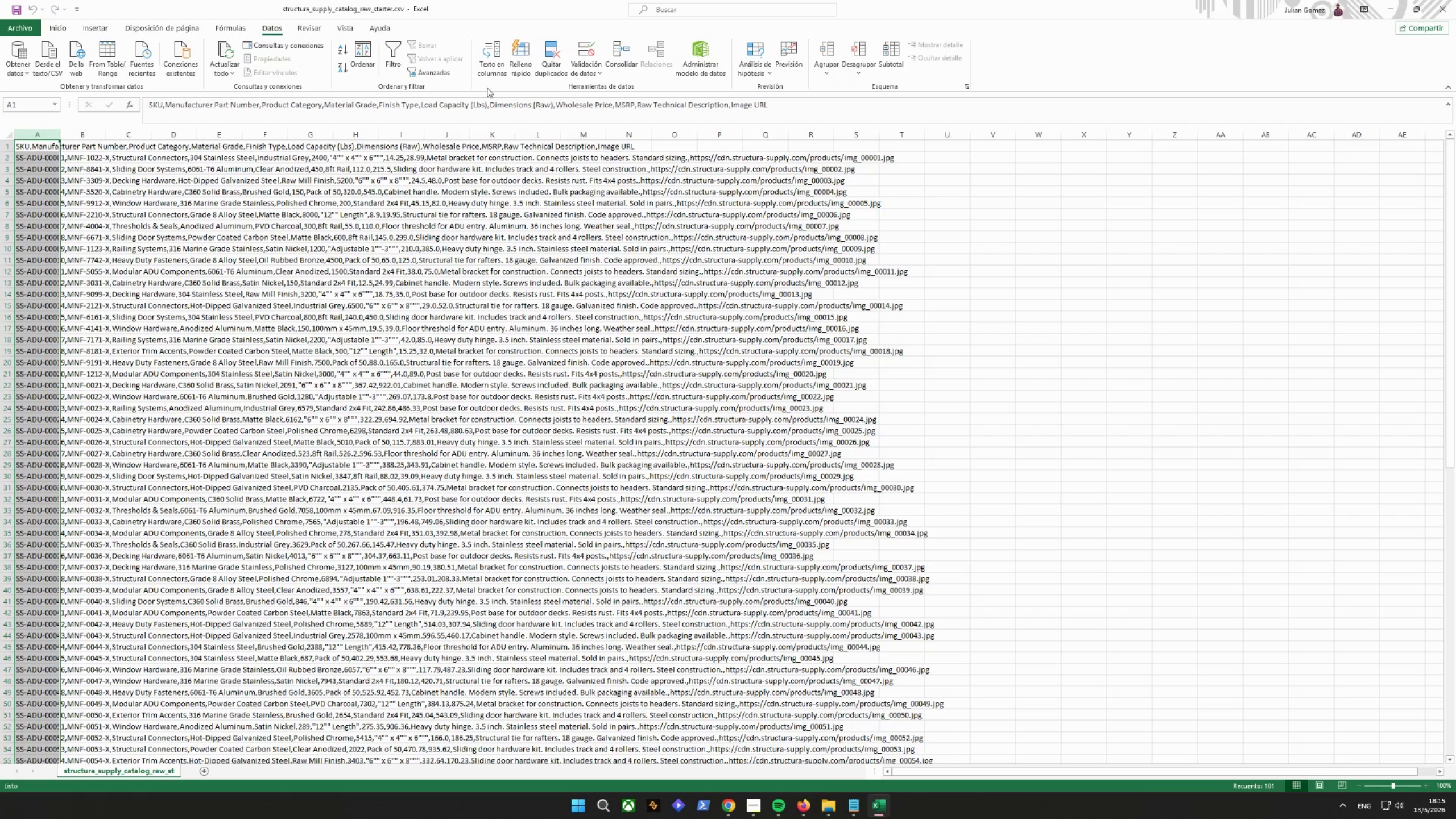 
left_click([492, 69])
 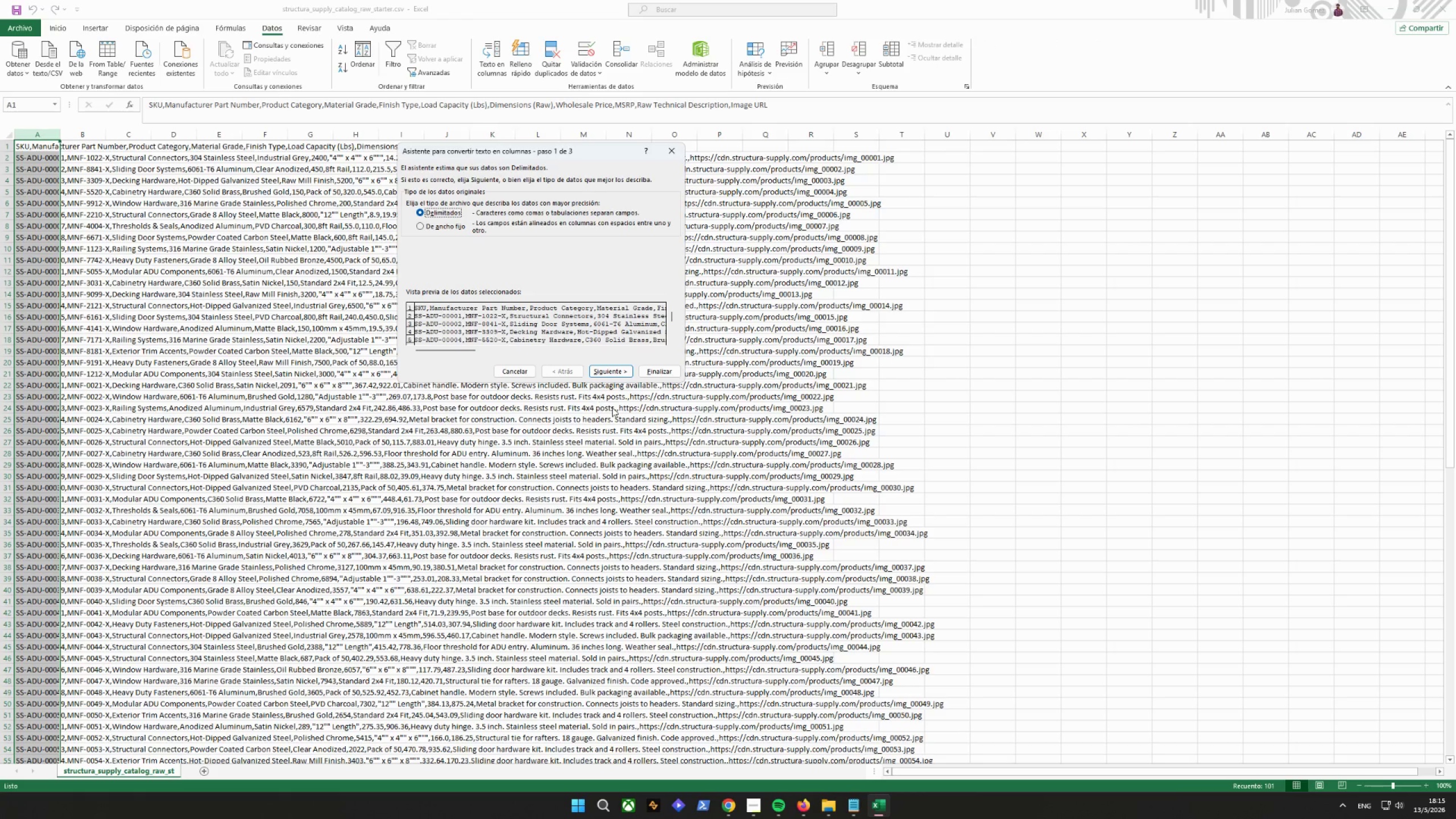 
left_click([612, 370])
 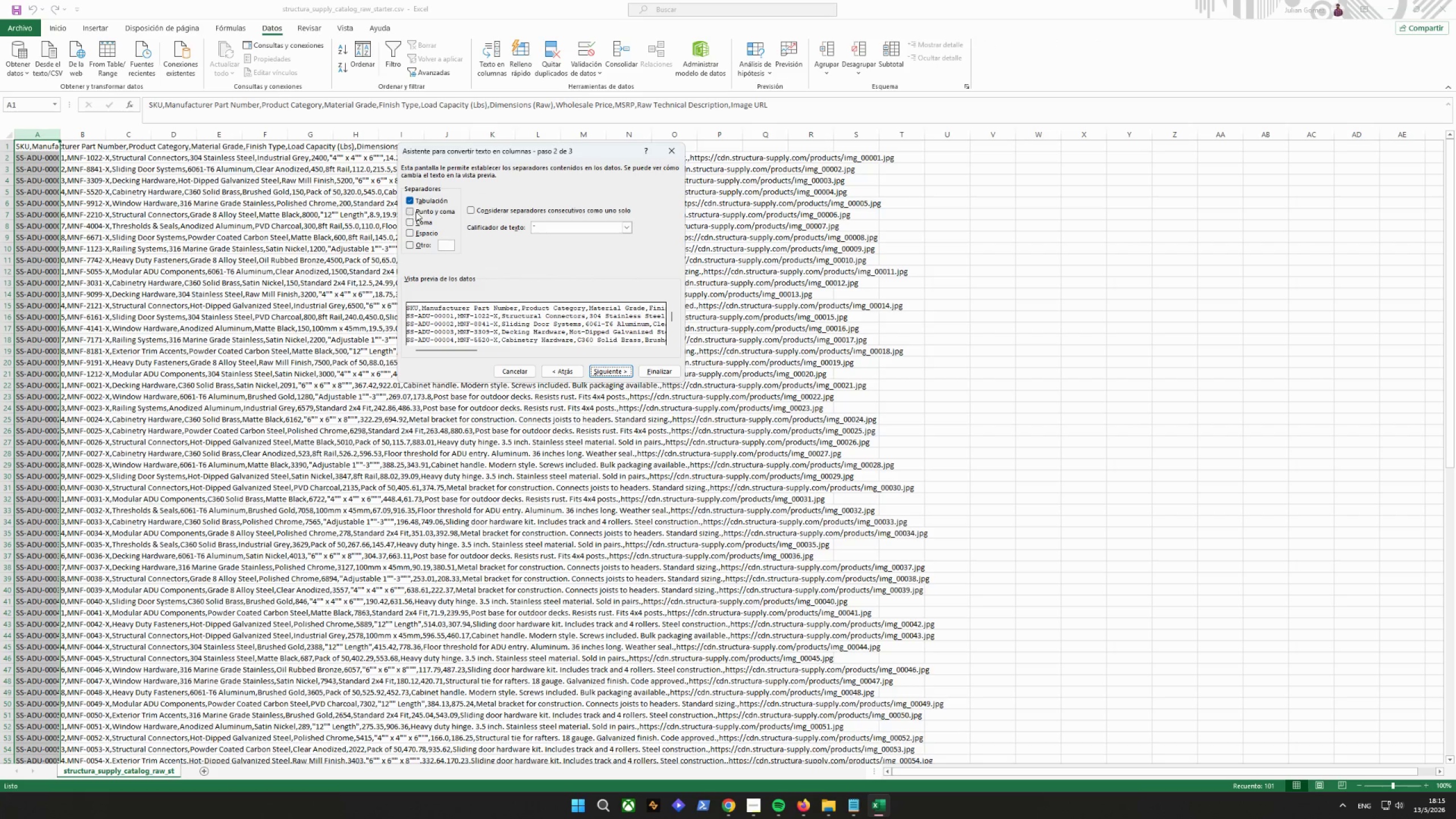 
double_click([410, 218])
 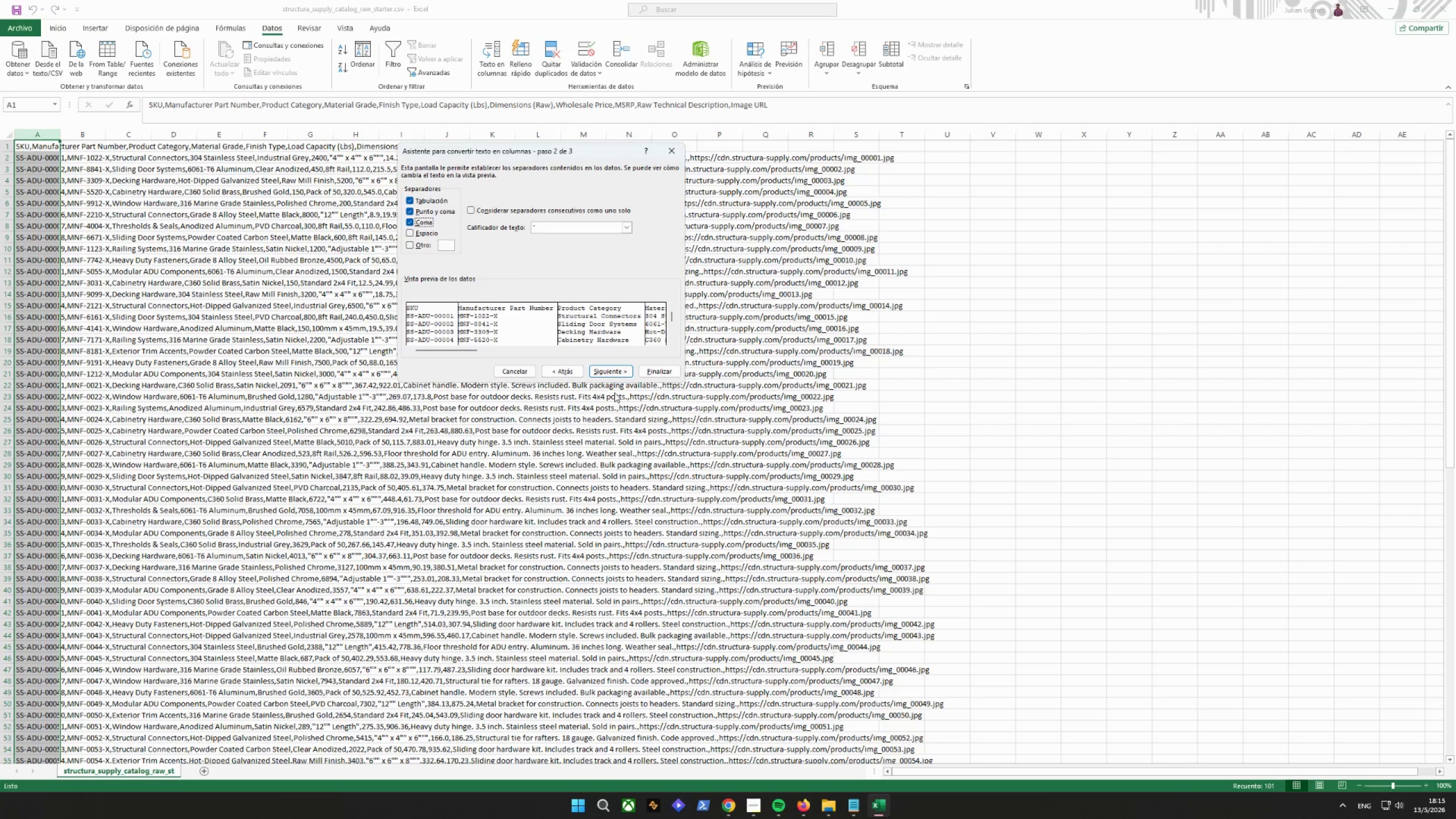 
left_click([600, 370])
 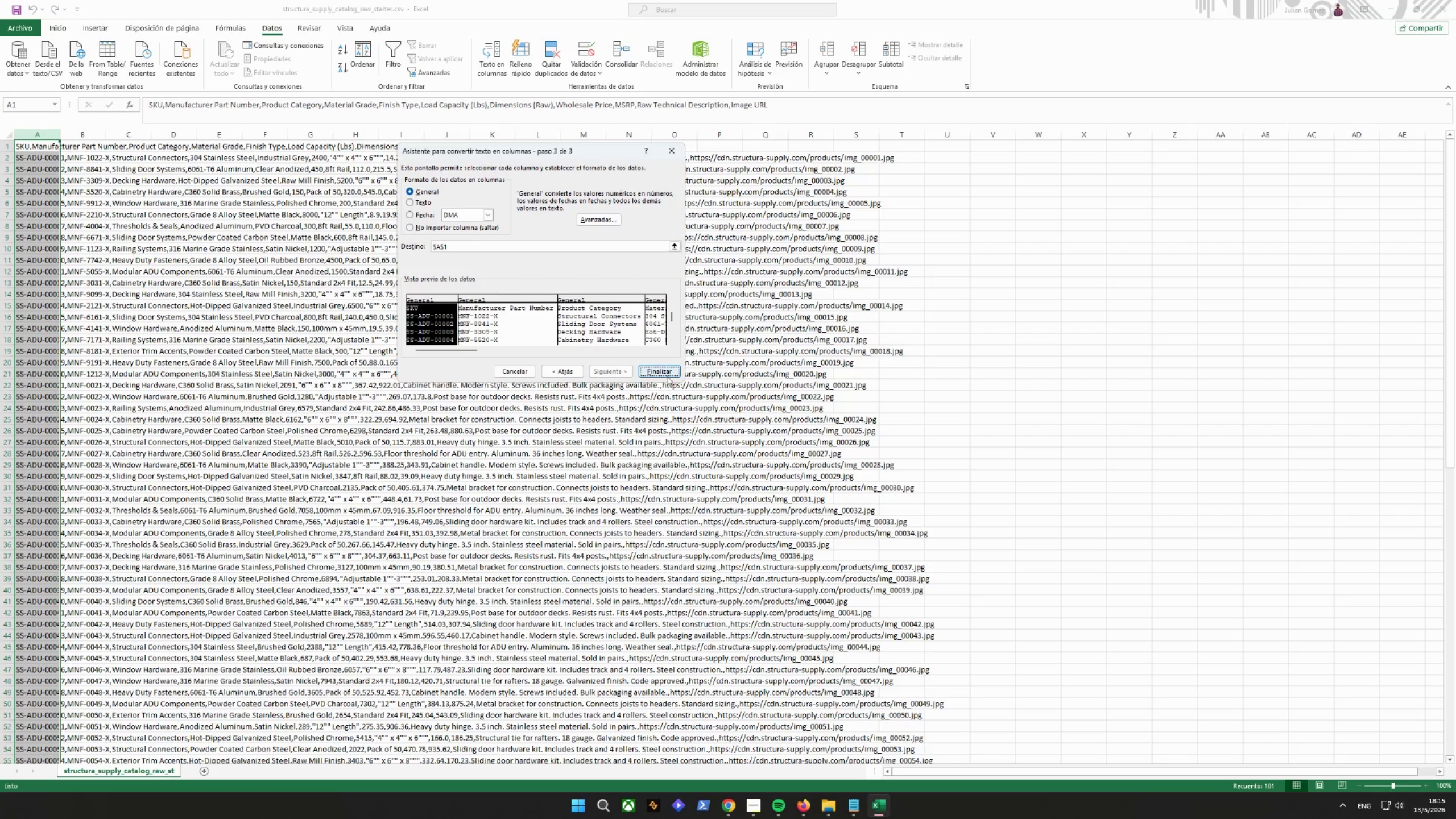 
left_click([665, 371])
 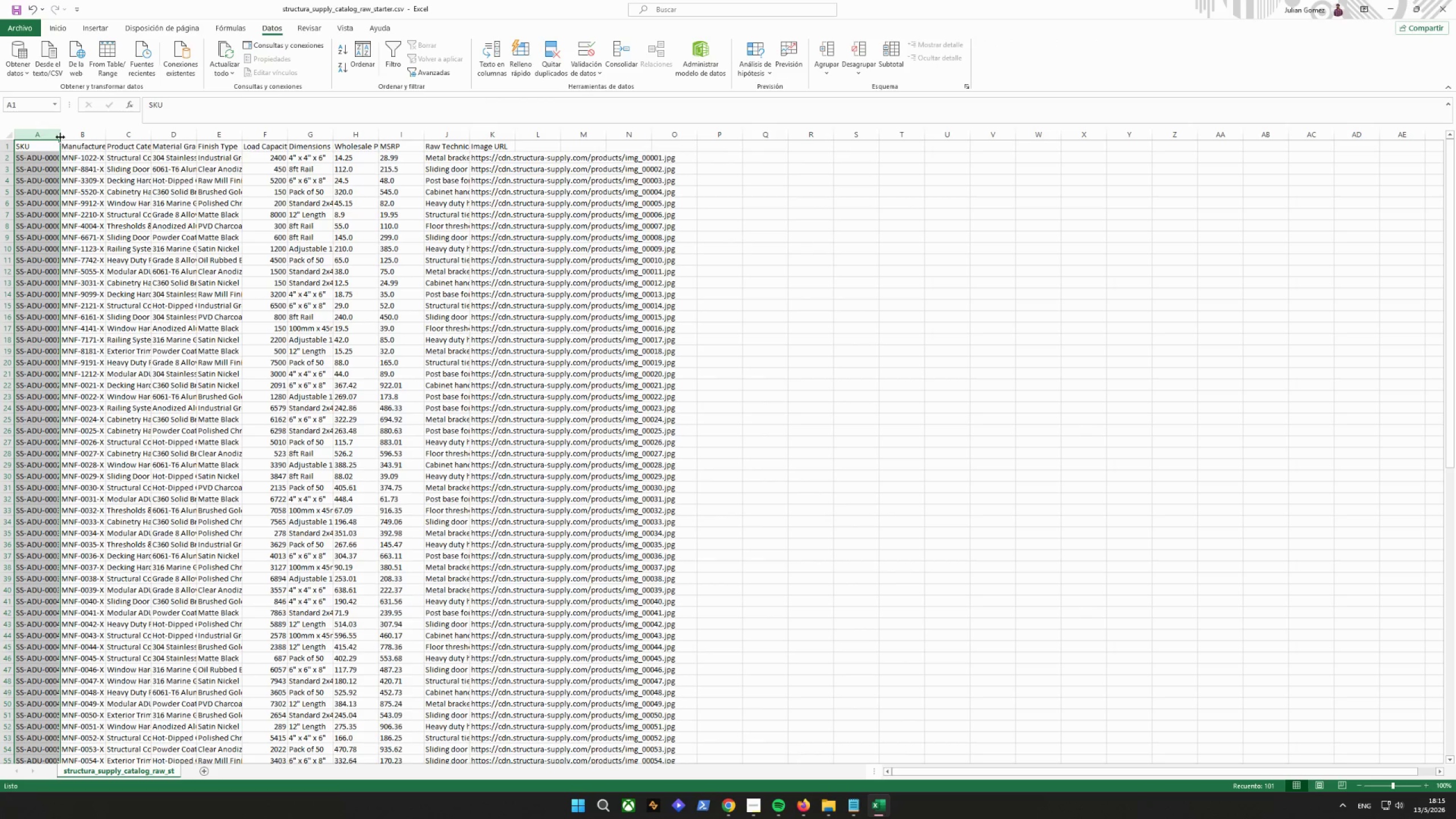 
double_click([59, 134])
 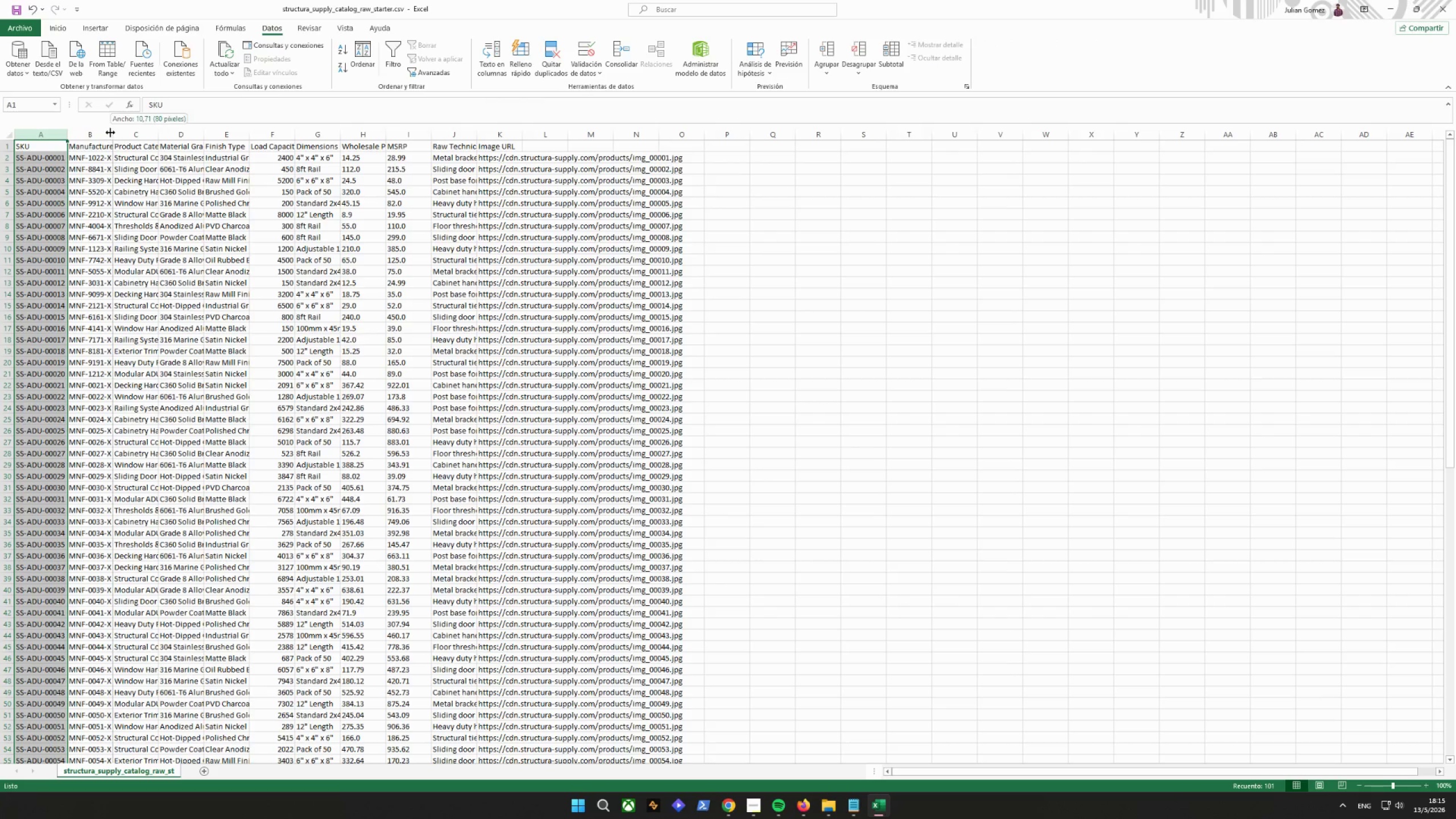 
double_click([110, 133])
 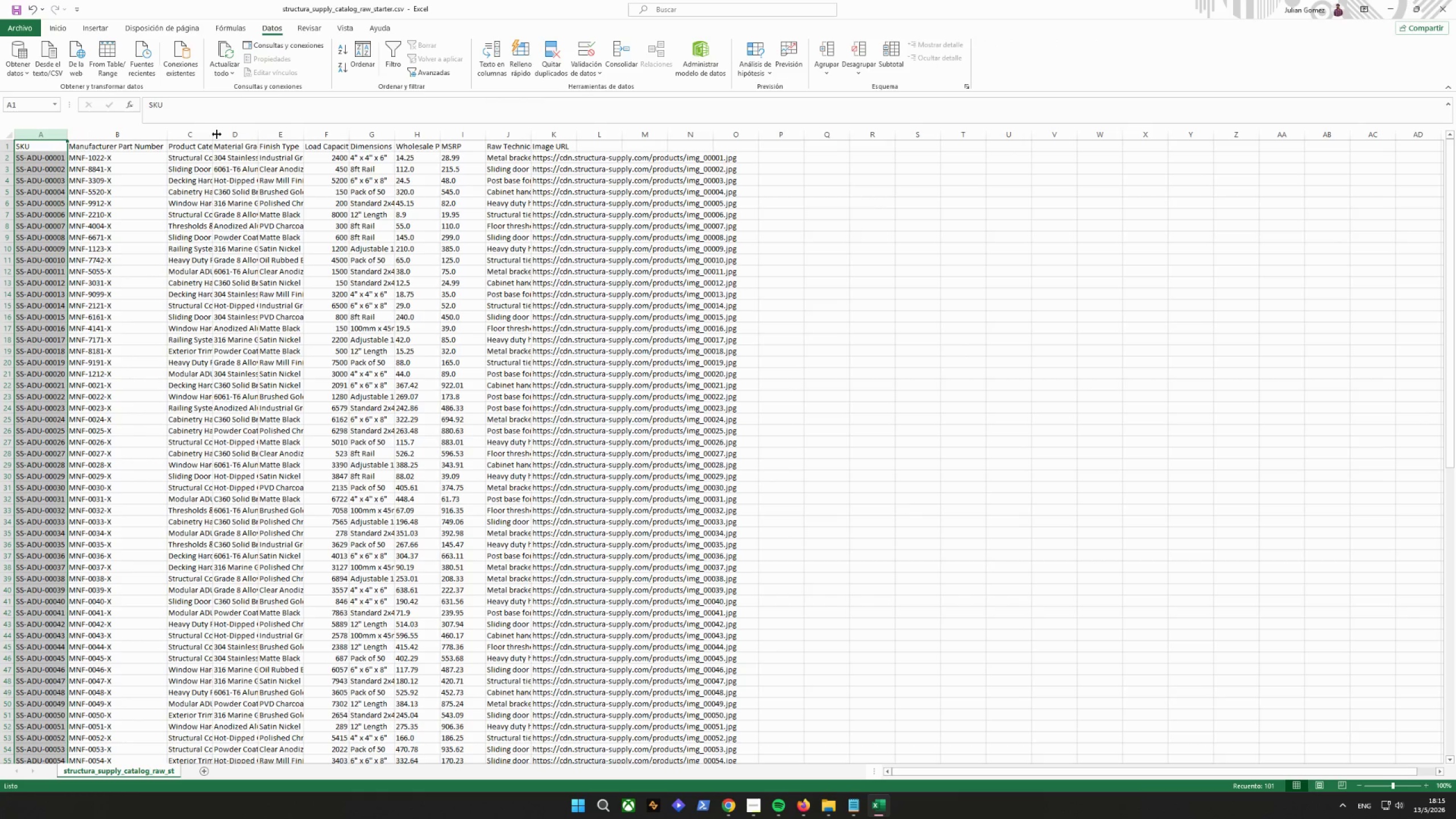 
double_click([210, 135])
 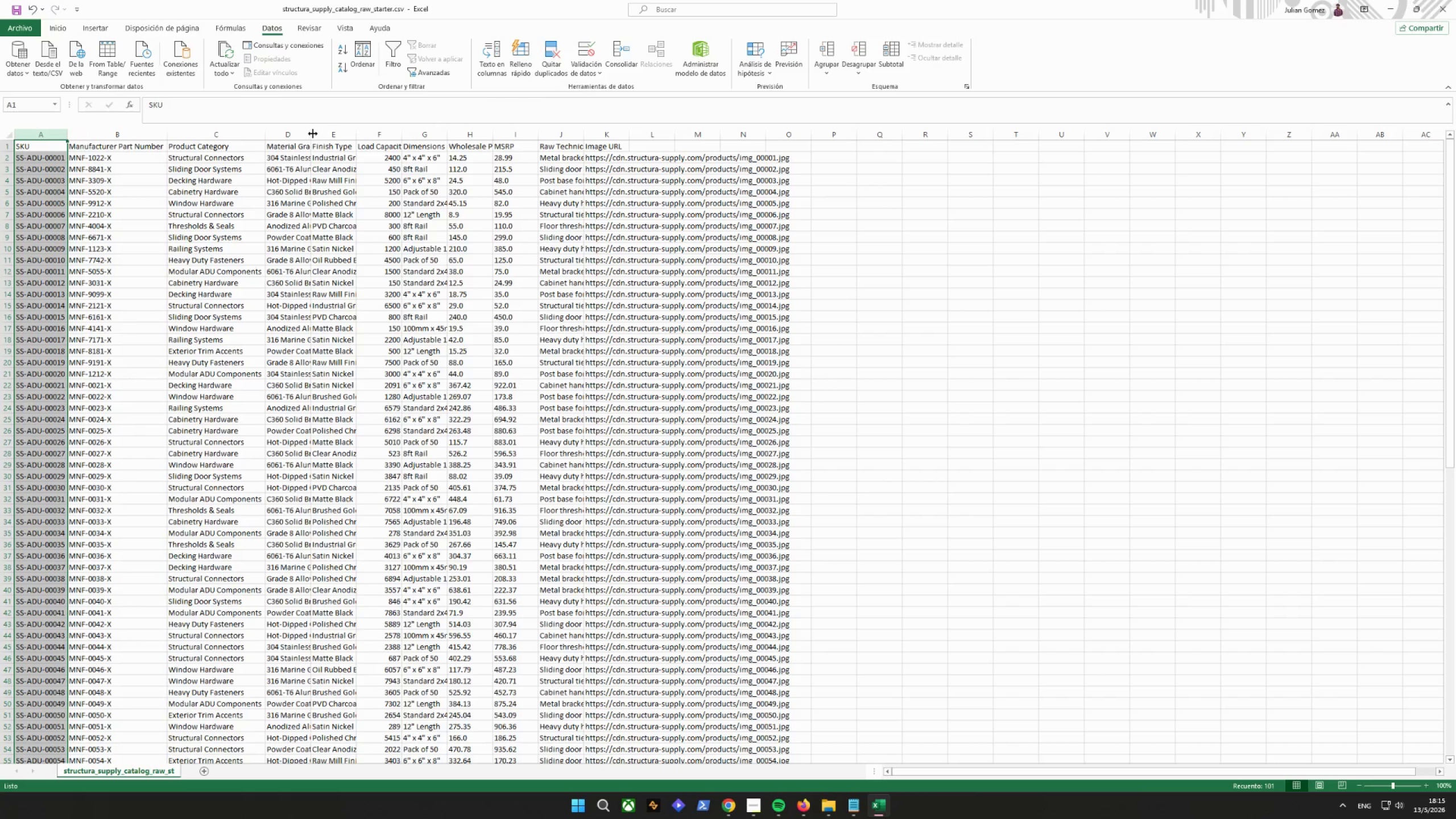 
double_click([313, 134])
 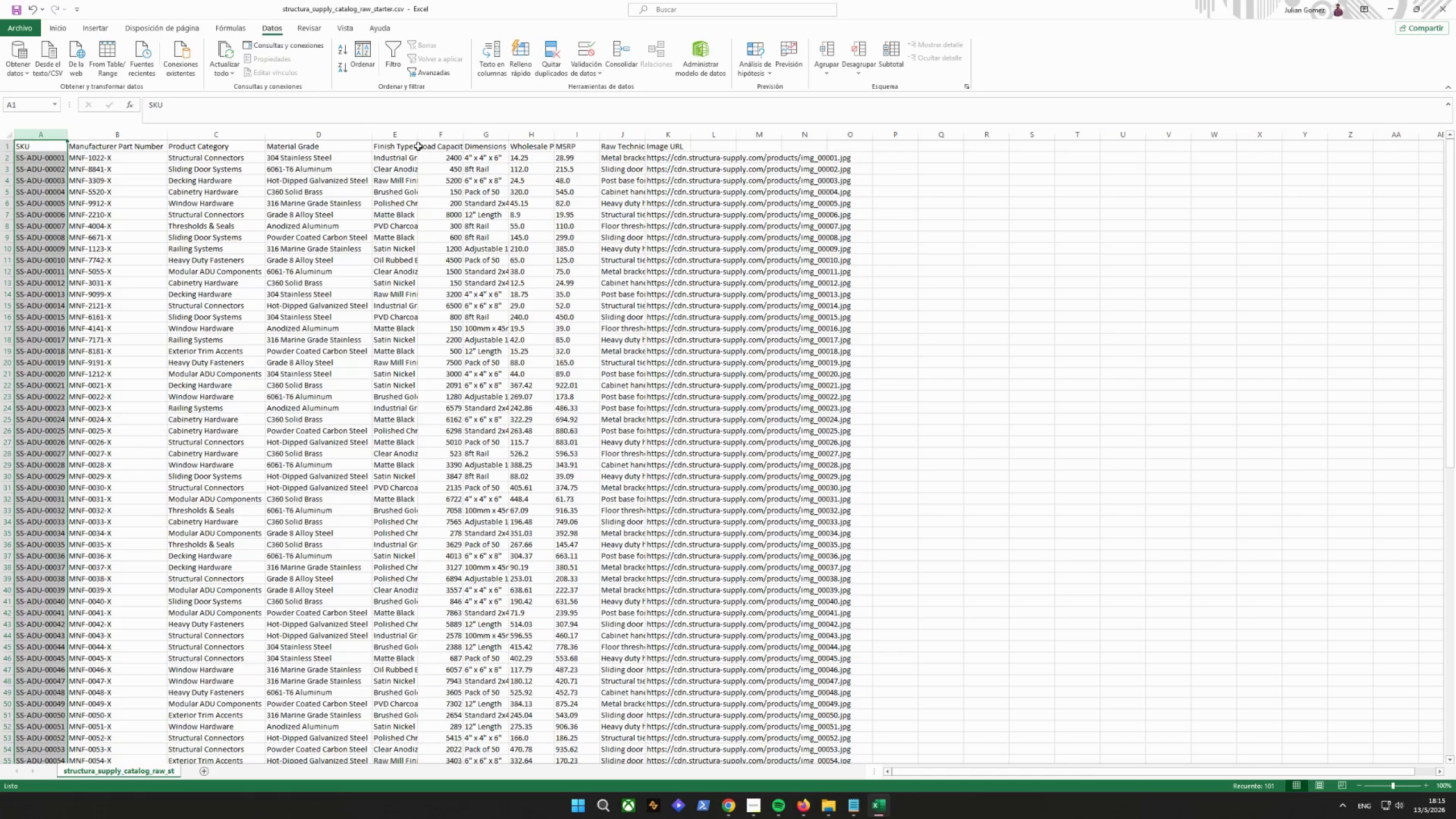 
left_click([412, 142])
 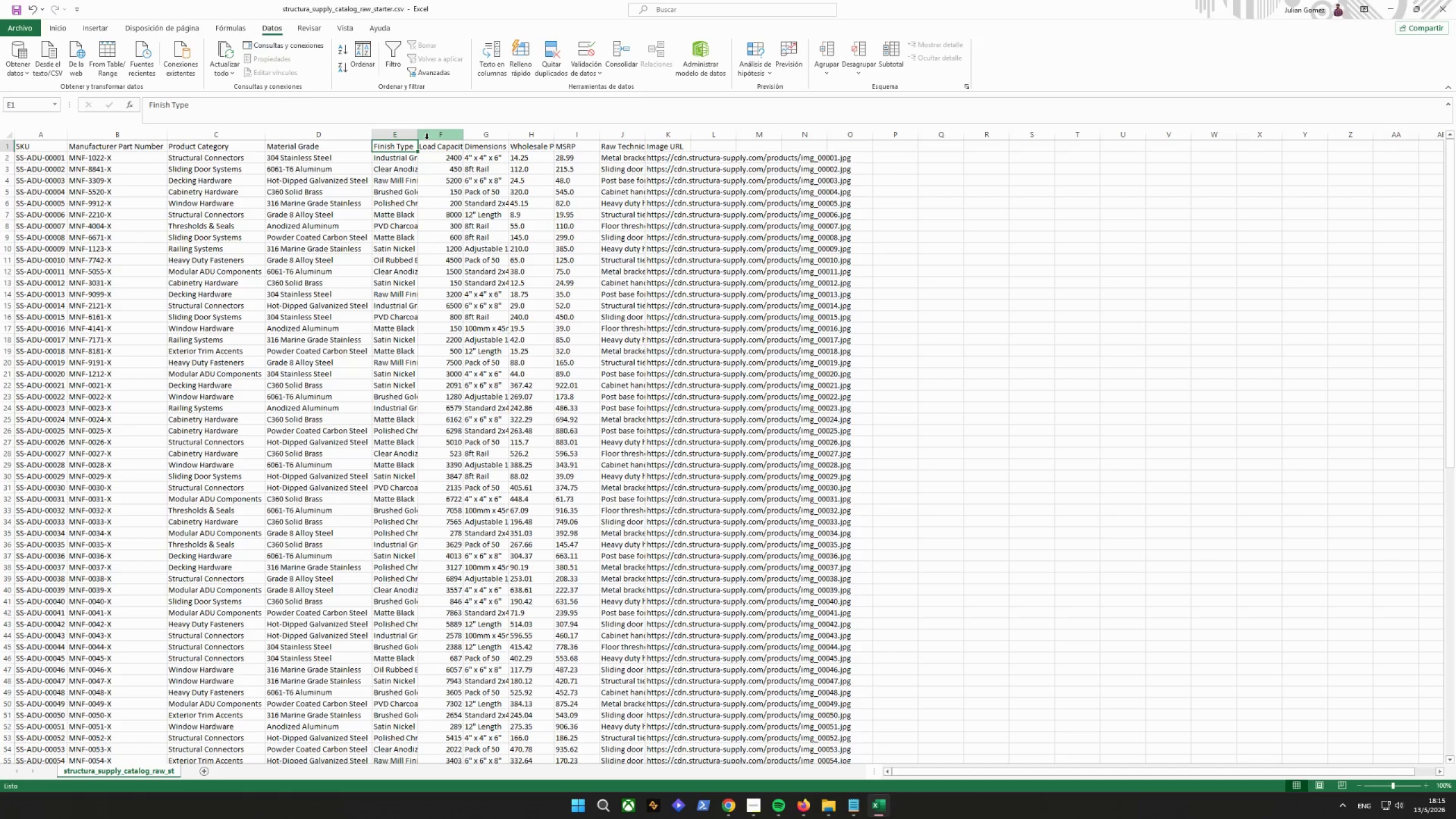 
left_click([413, 136])
 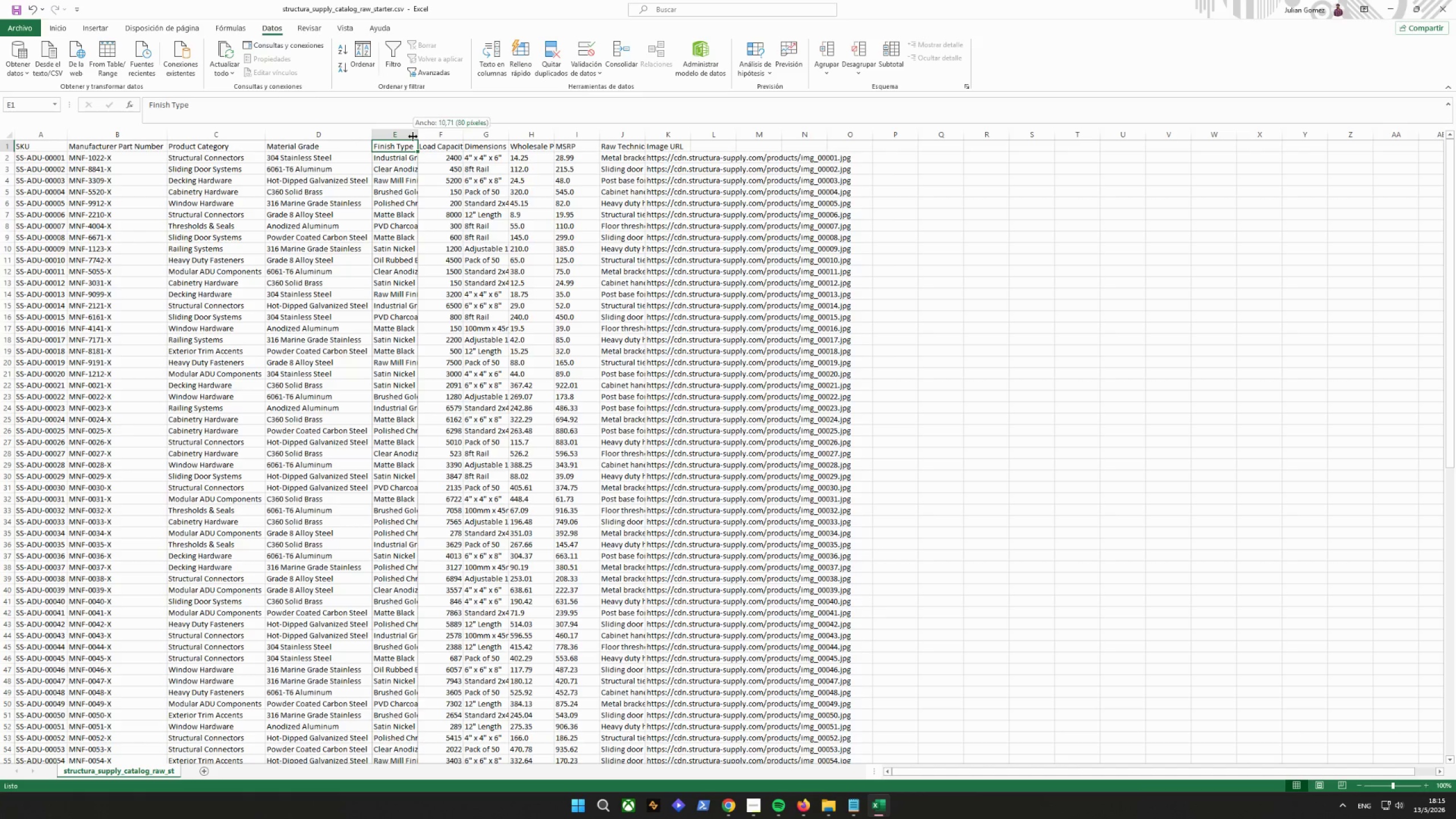 
left_click([413, 136])
 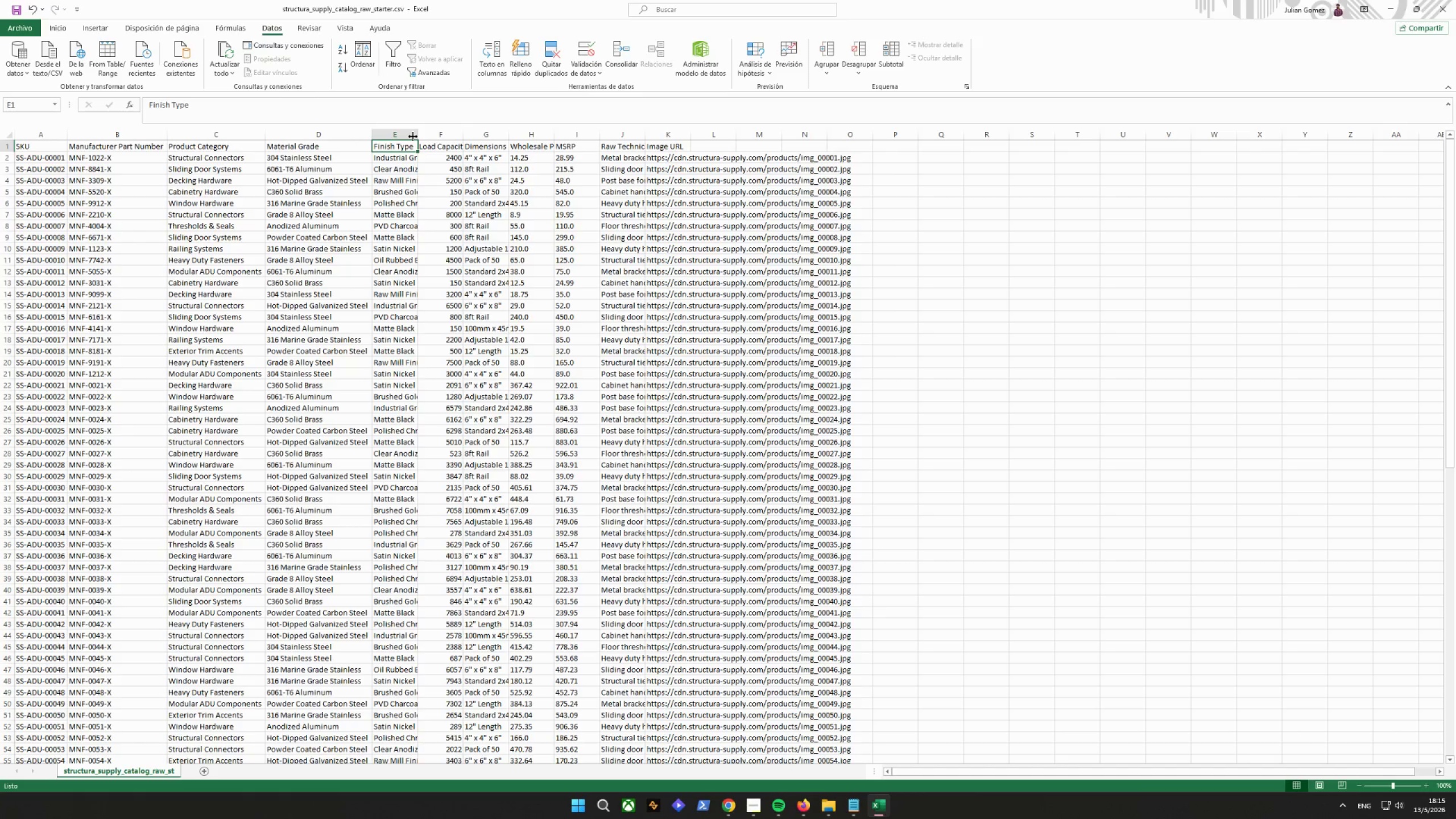 
left_click([413, 136])
 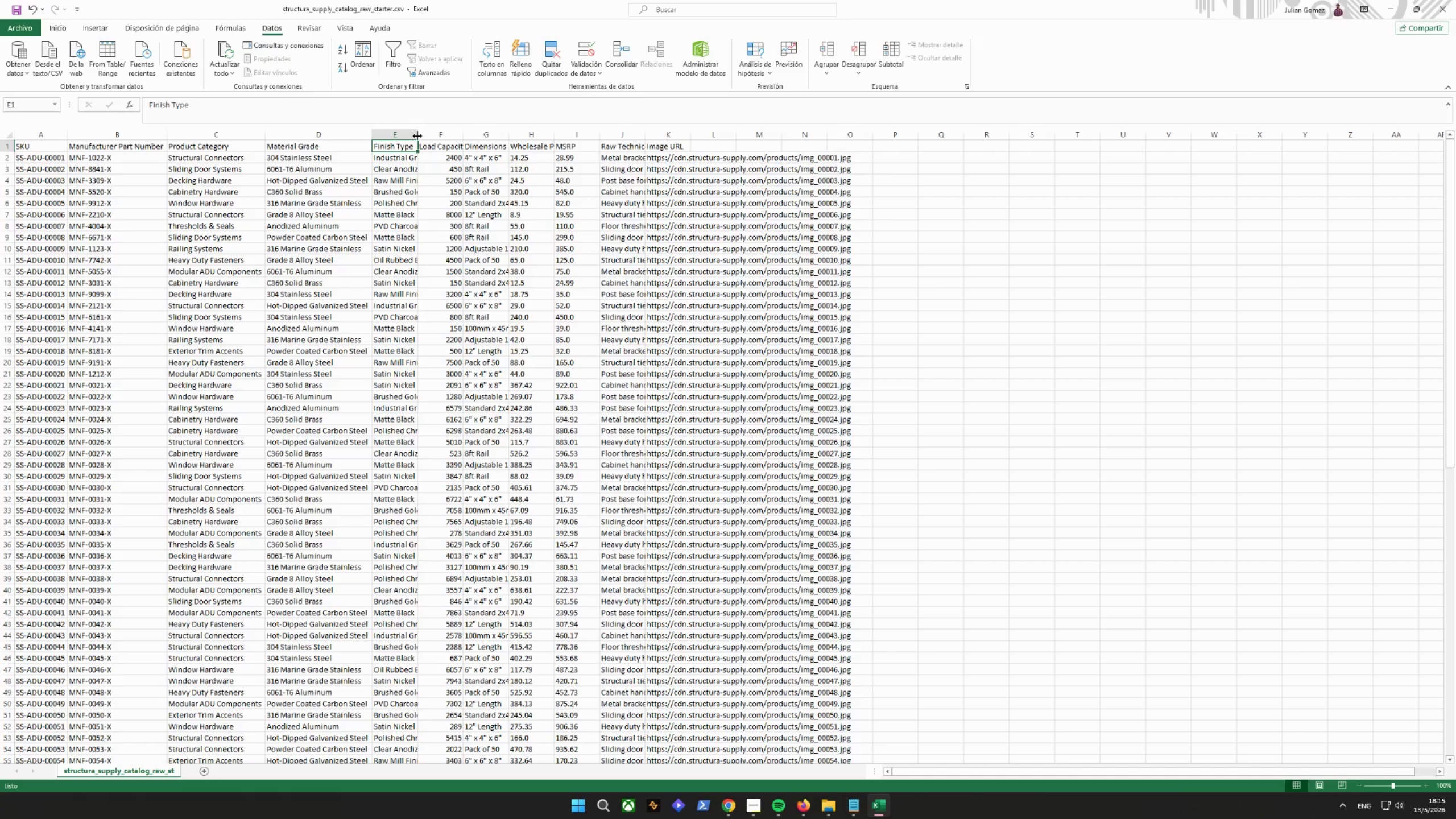 
double_click([418, 136])
 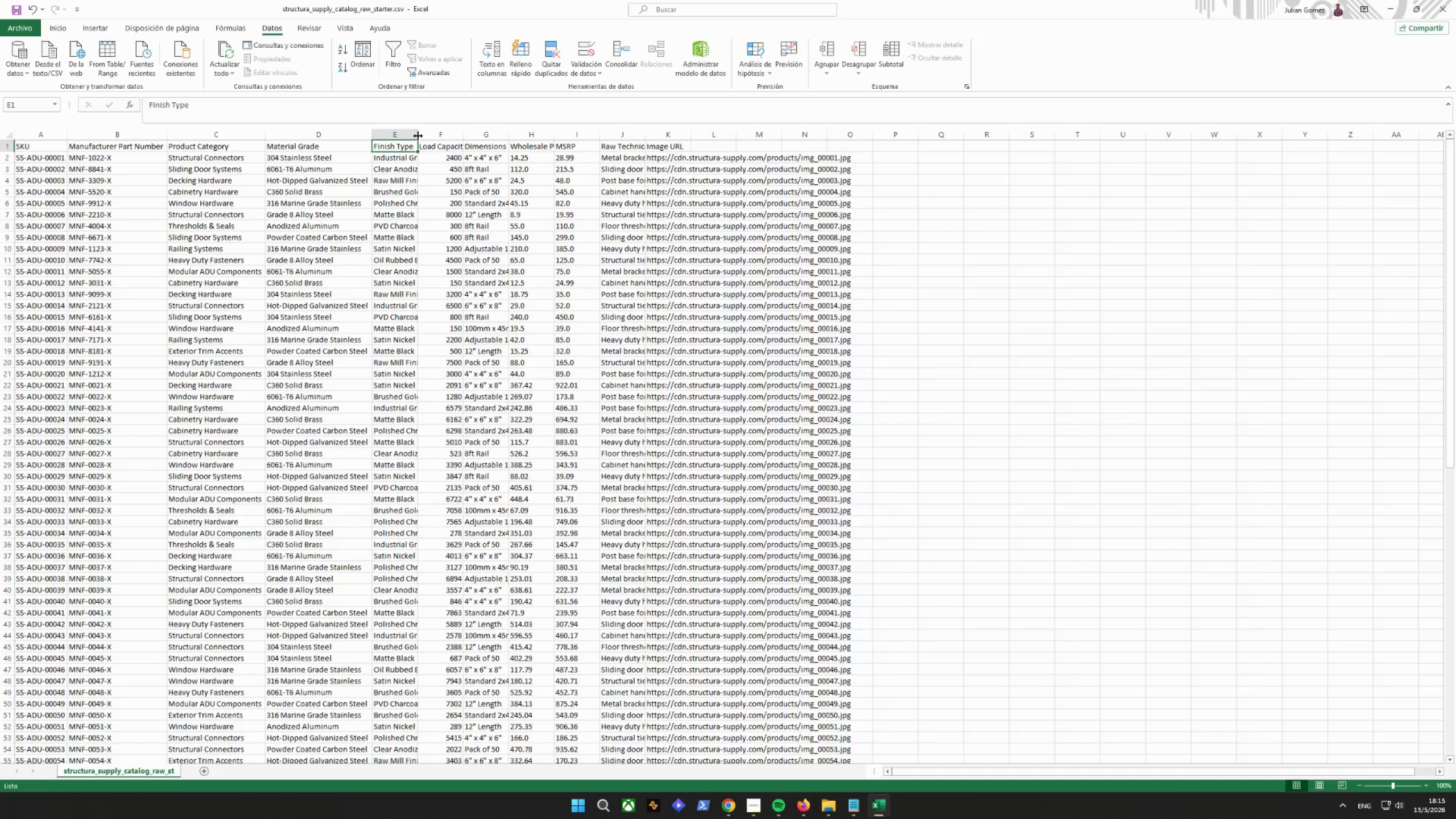 
triple_click([418, 136])
 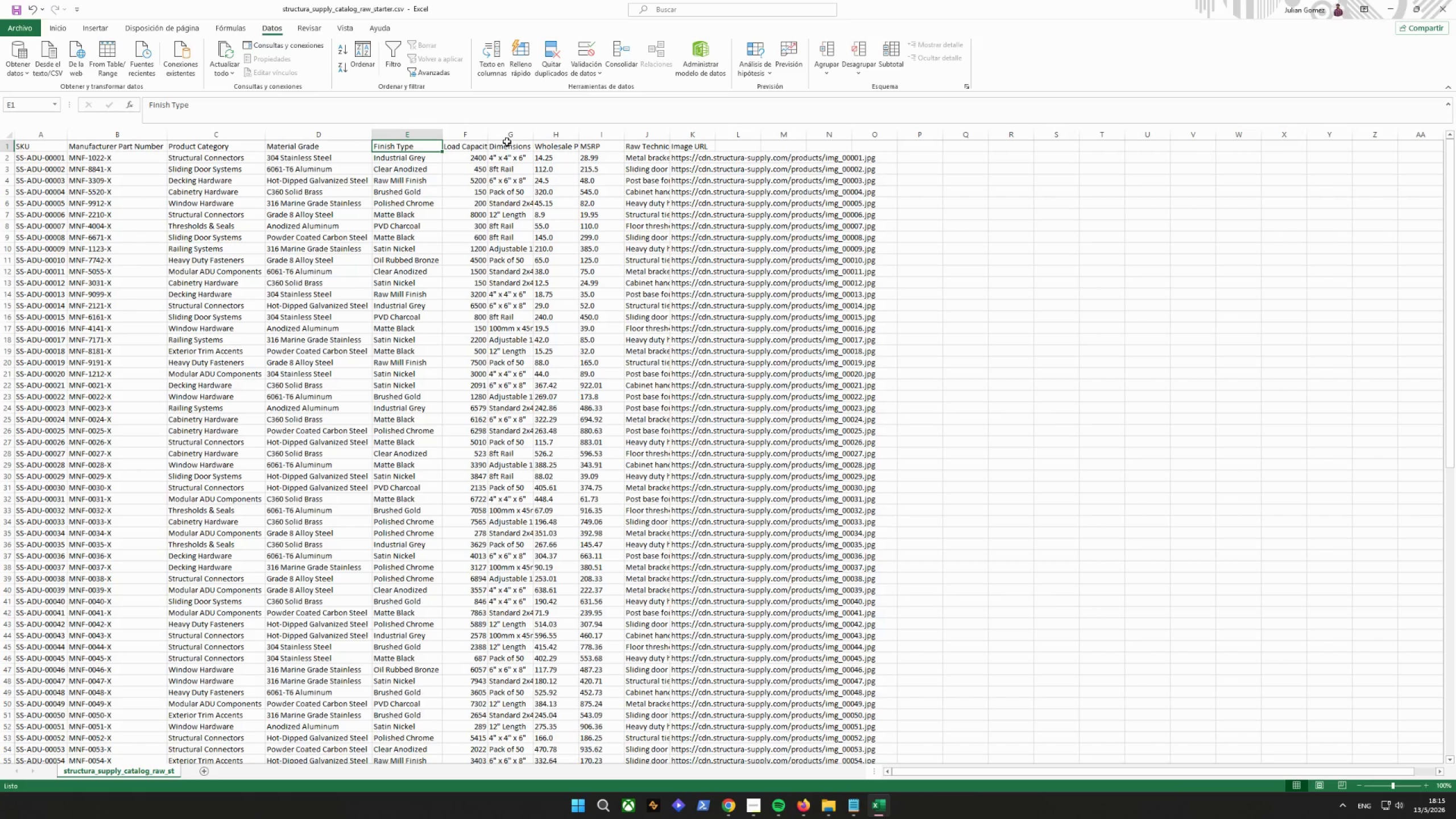 
left_click([478, 138])
 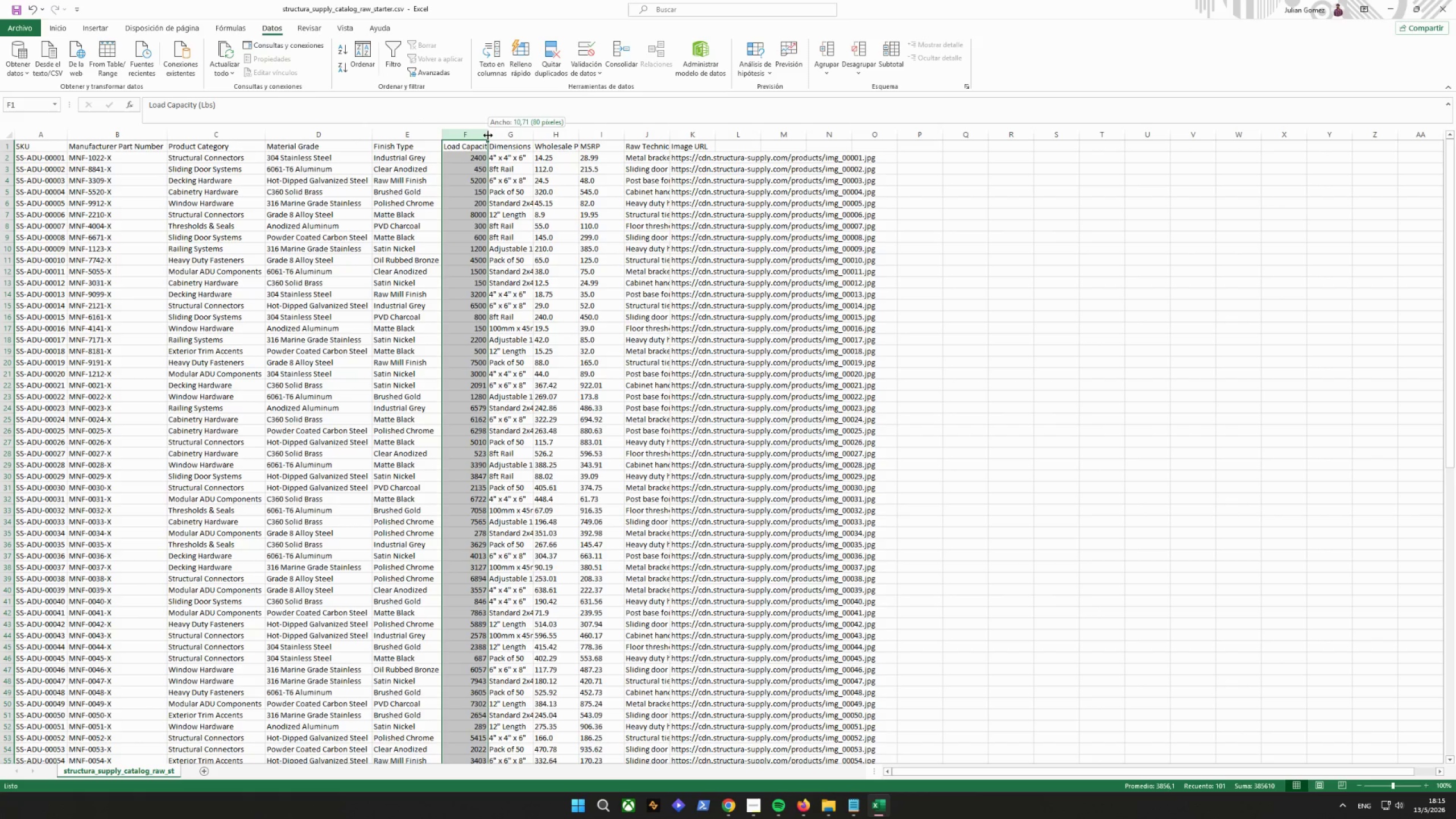 
triple_click([489, 135])
 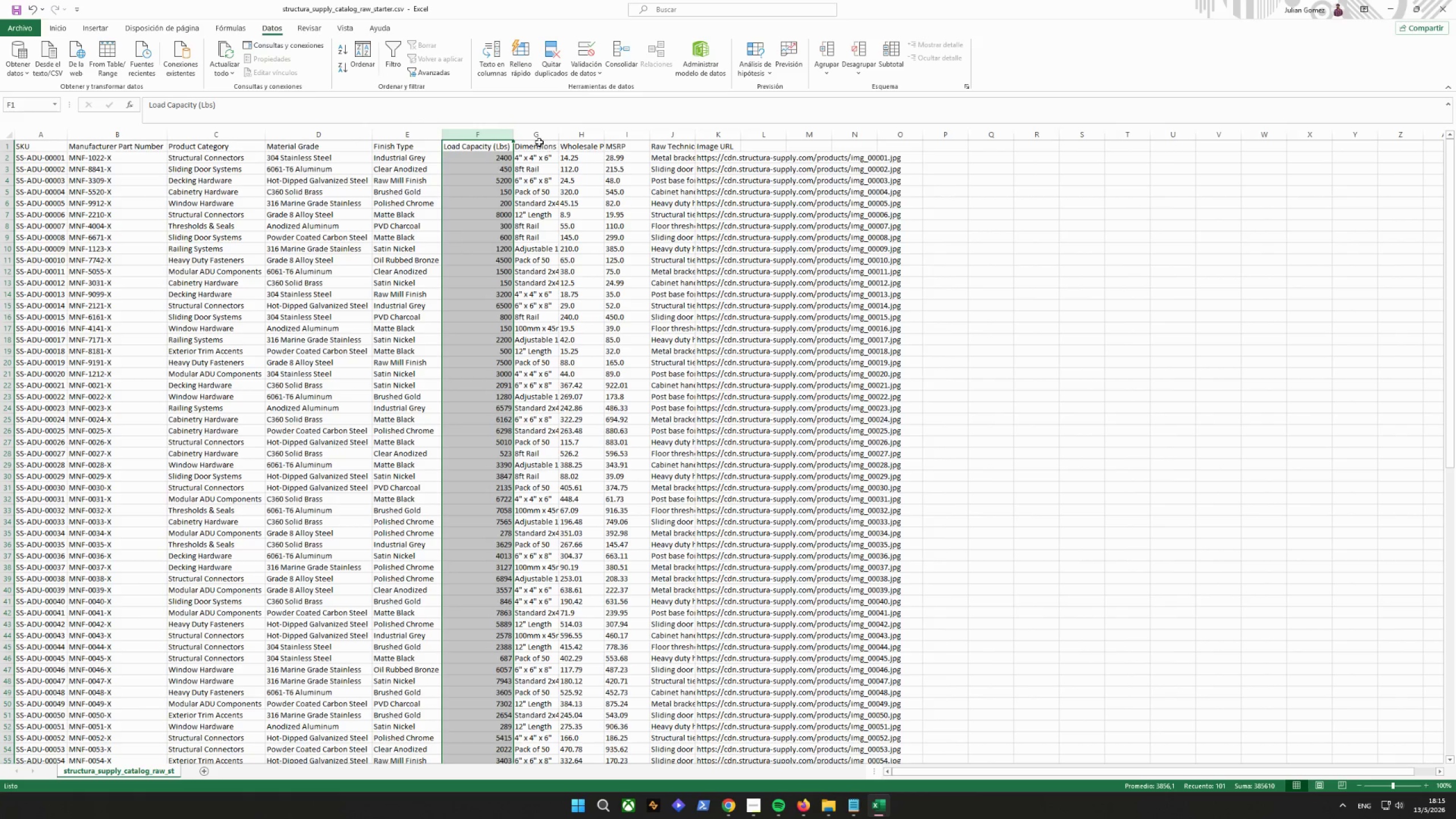 
left_click([496, 136])
 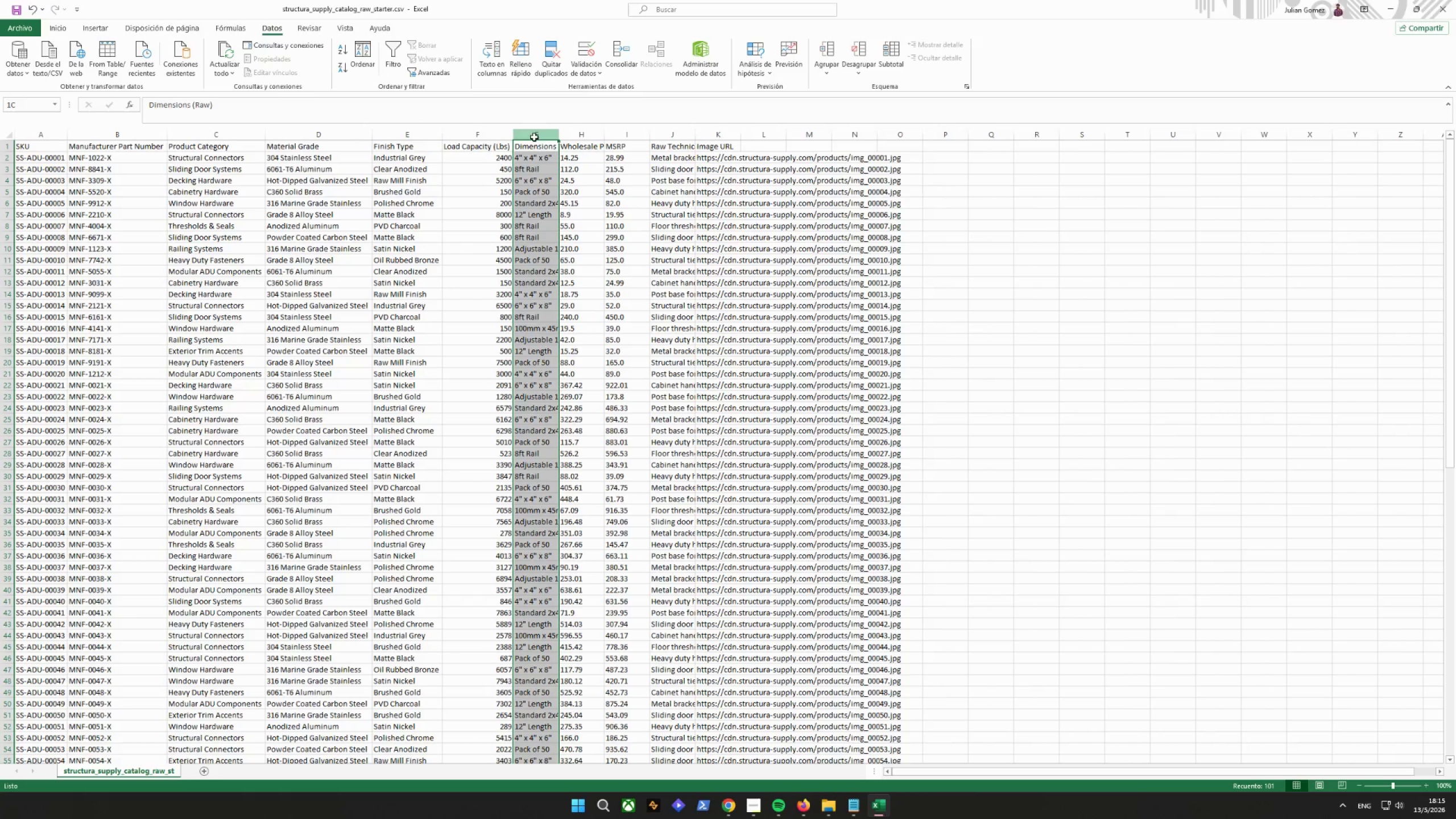 
double_click([547, 138])
 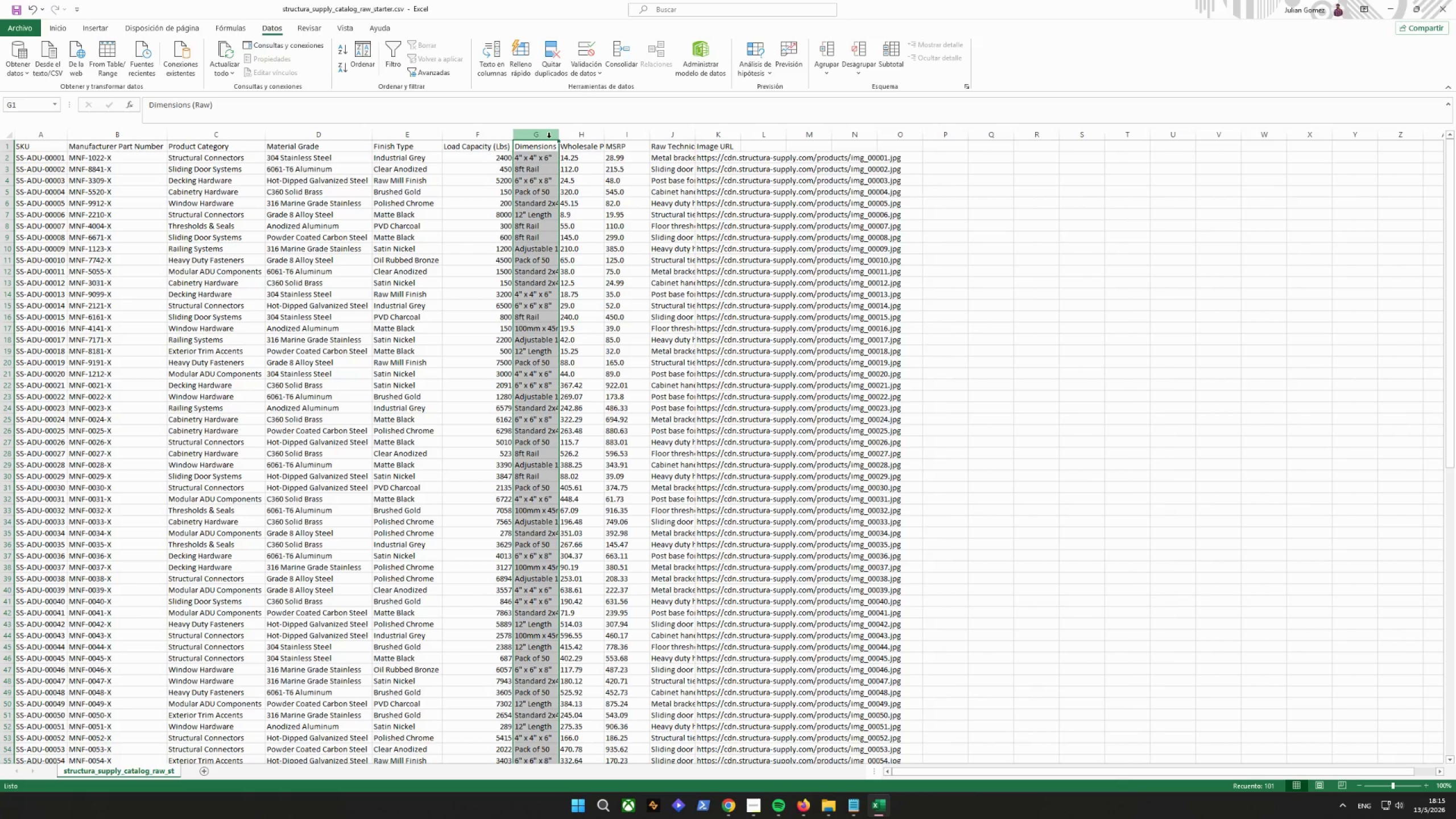 
triple_click([552, 138])
 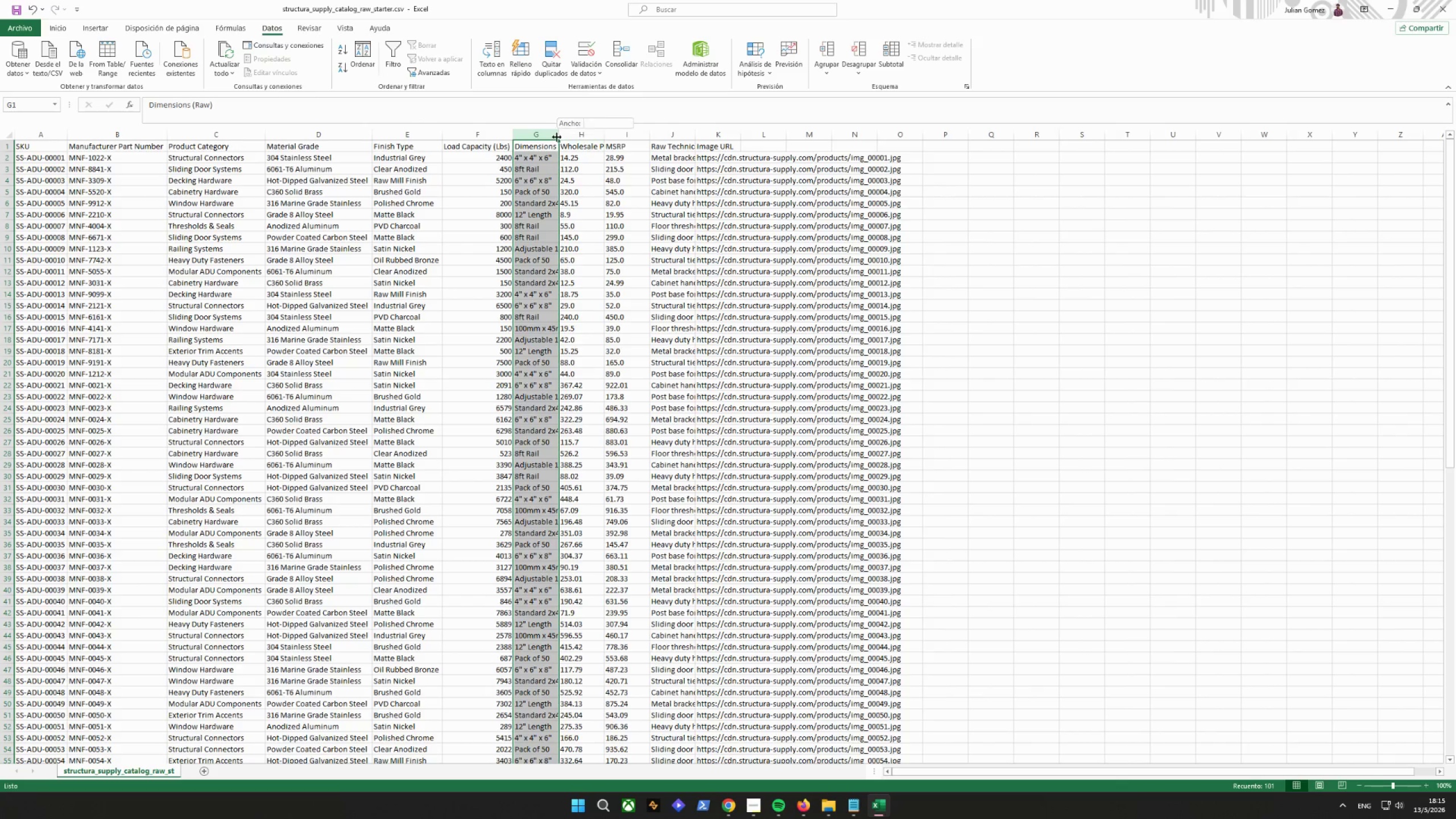 
double_click([557, 137])
 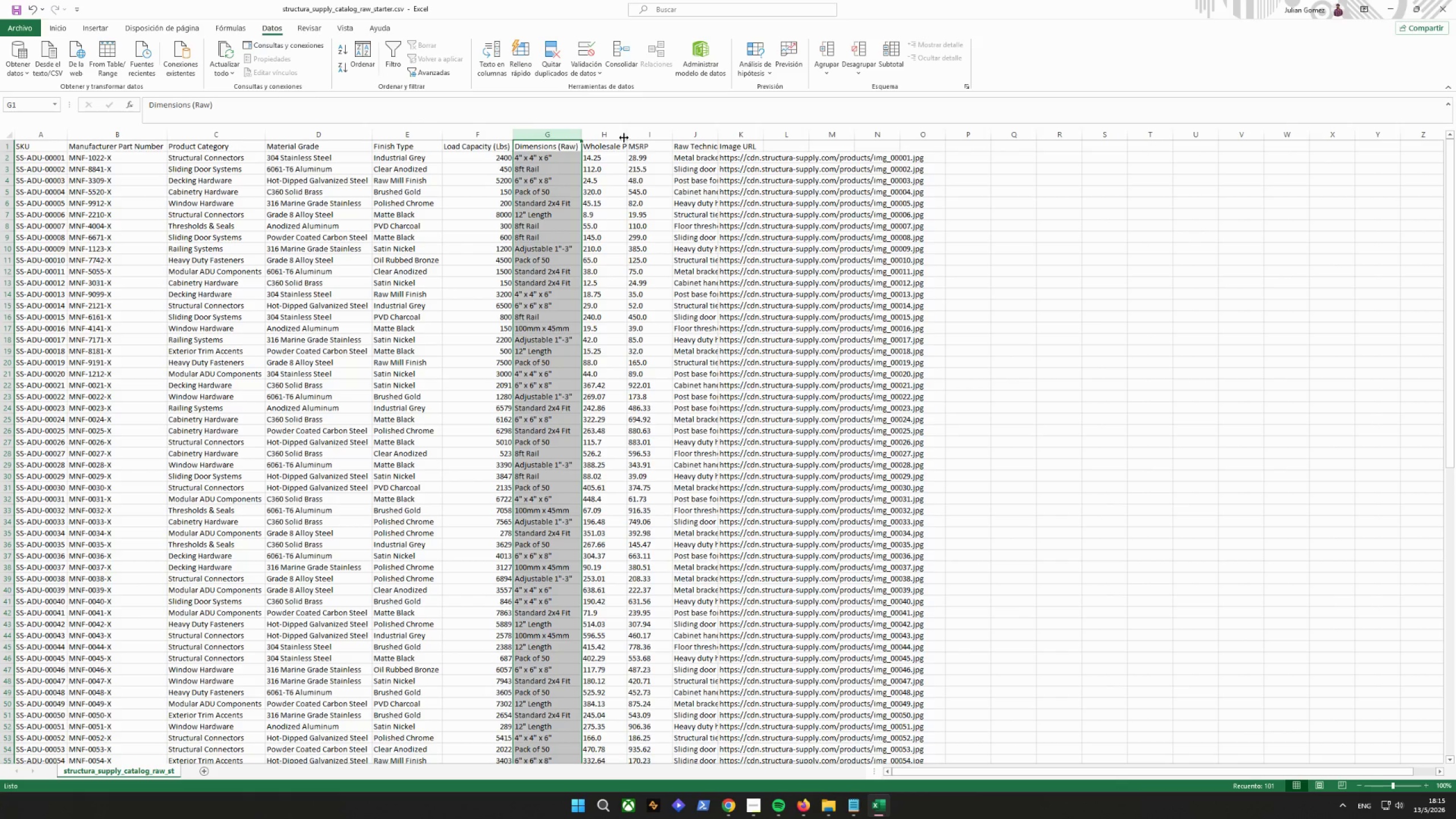 
double_click([624, 135])
 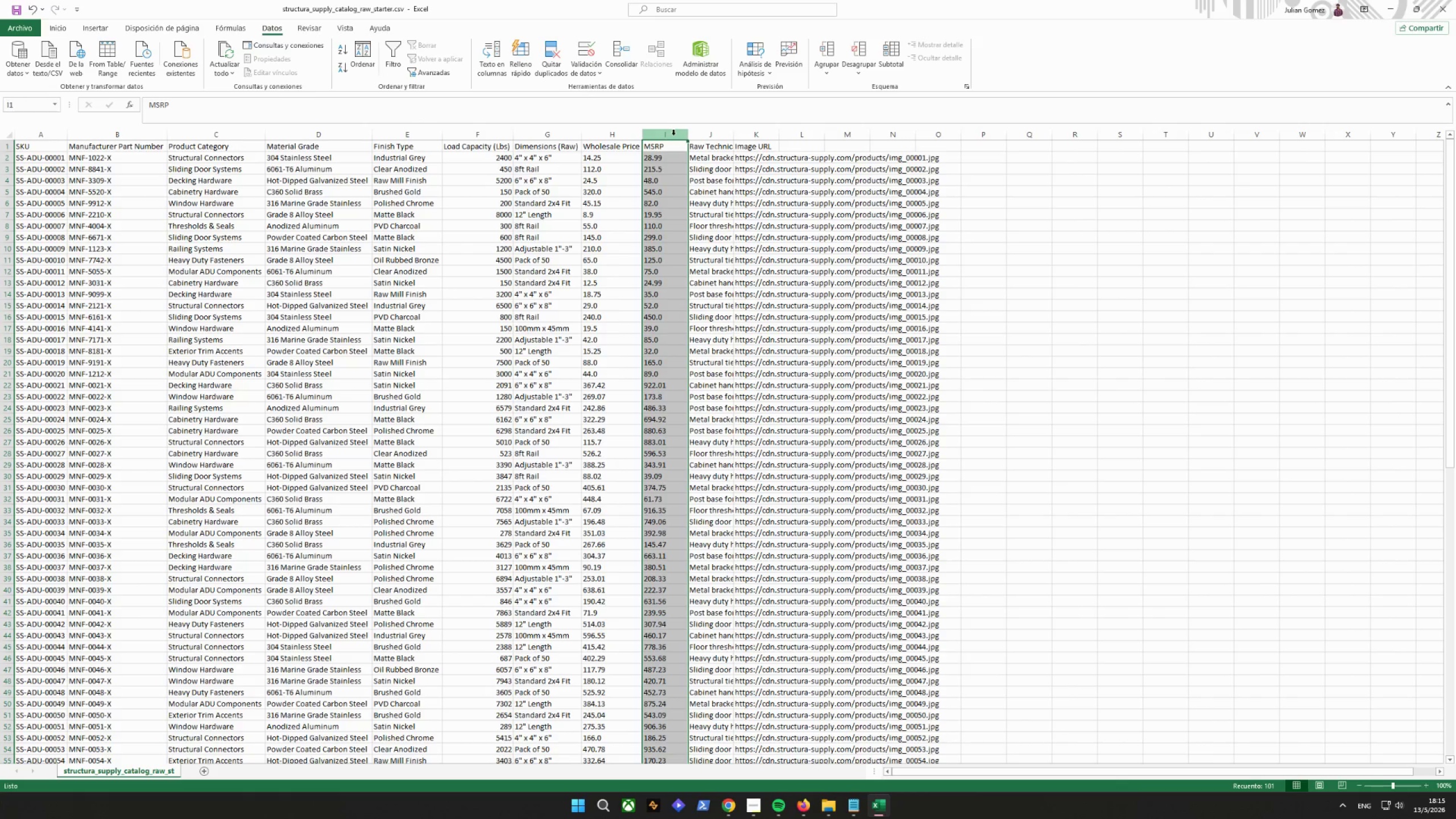 
double_click([683, 135])
 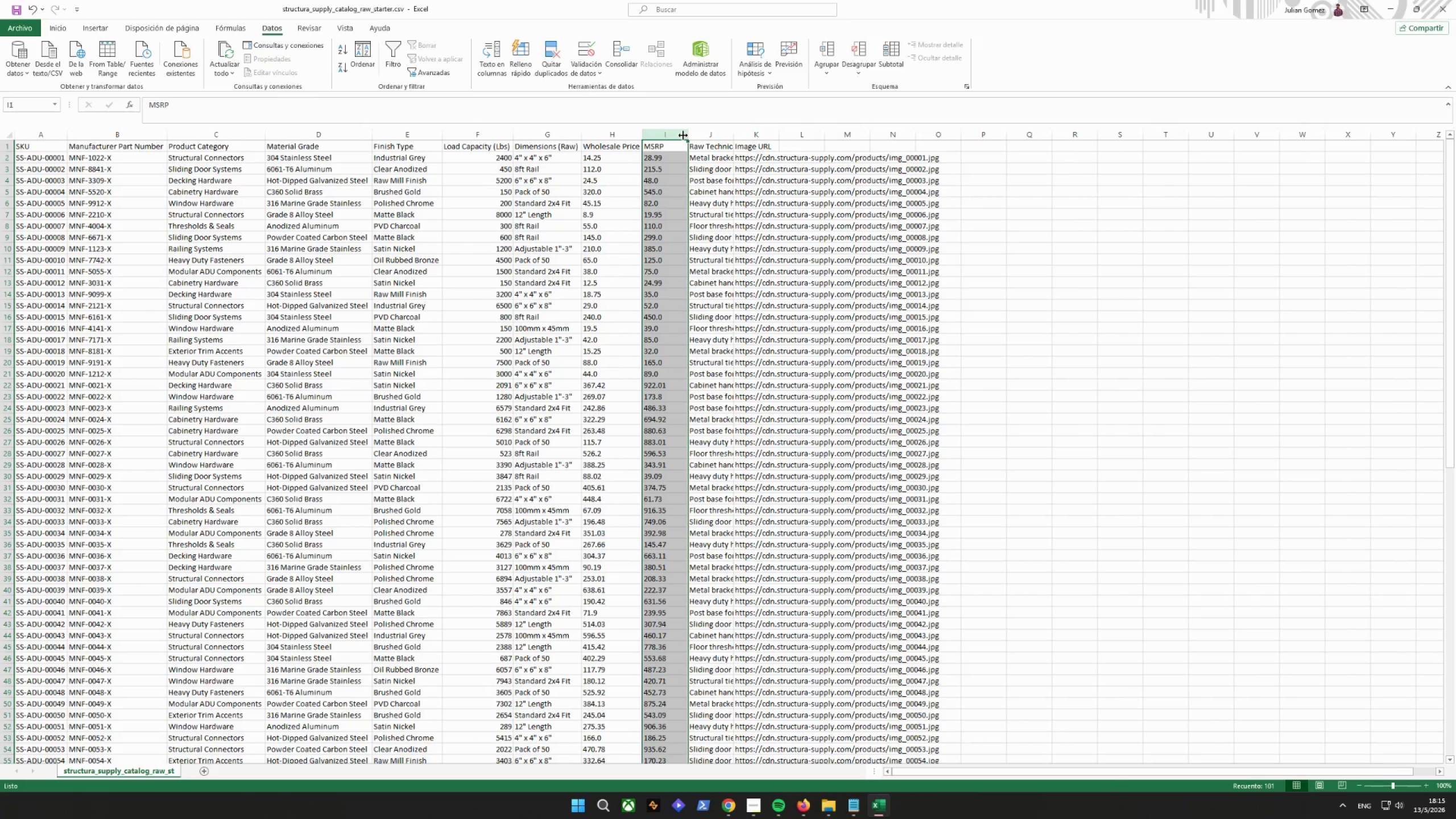 
triple_click([683, 135])
 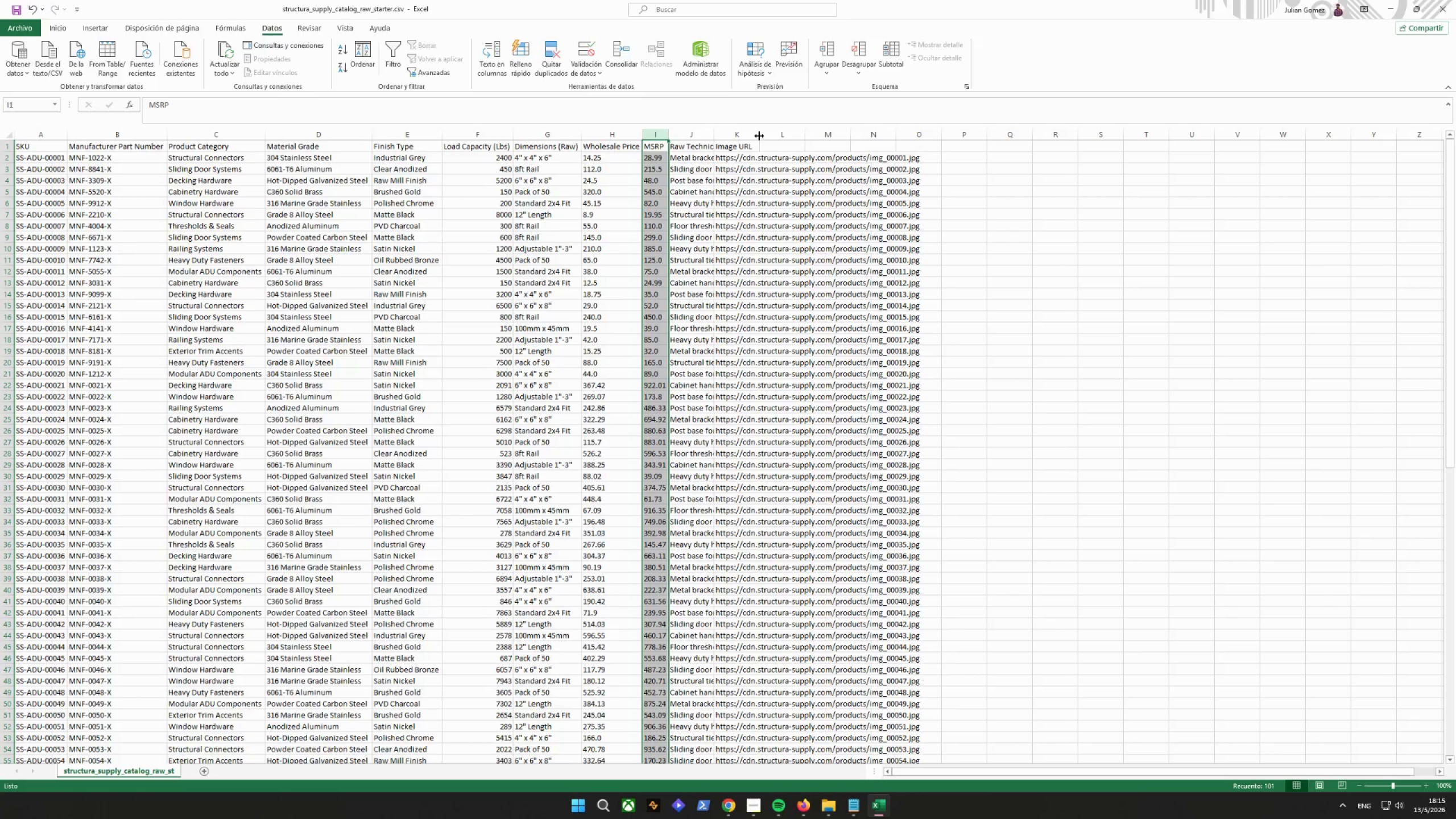 
double_click([754, 135])
 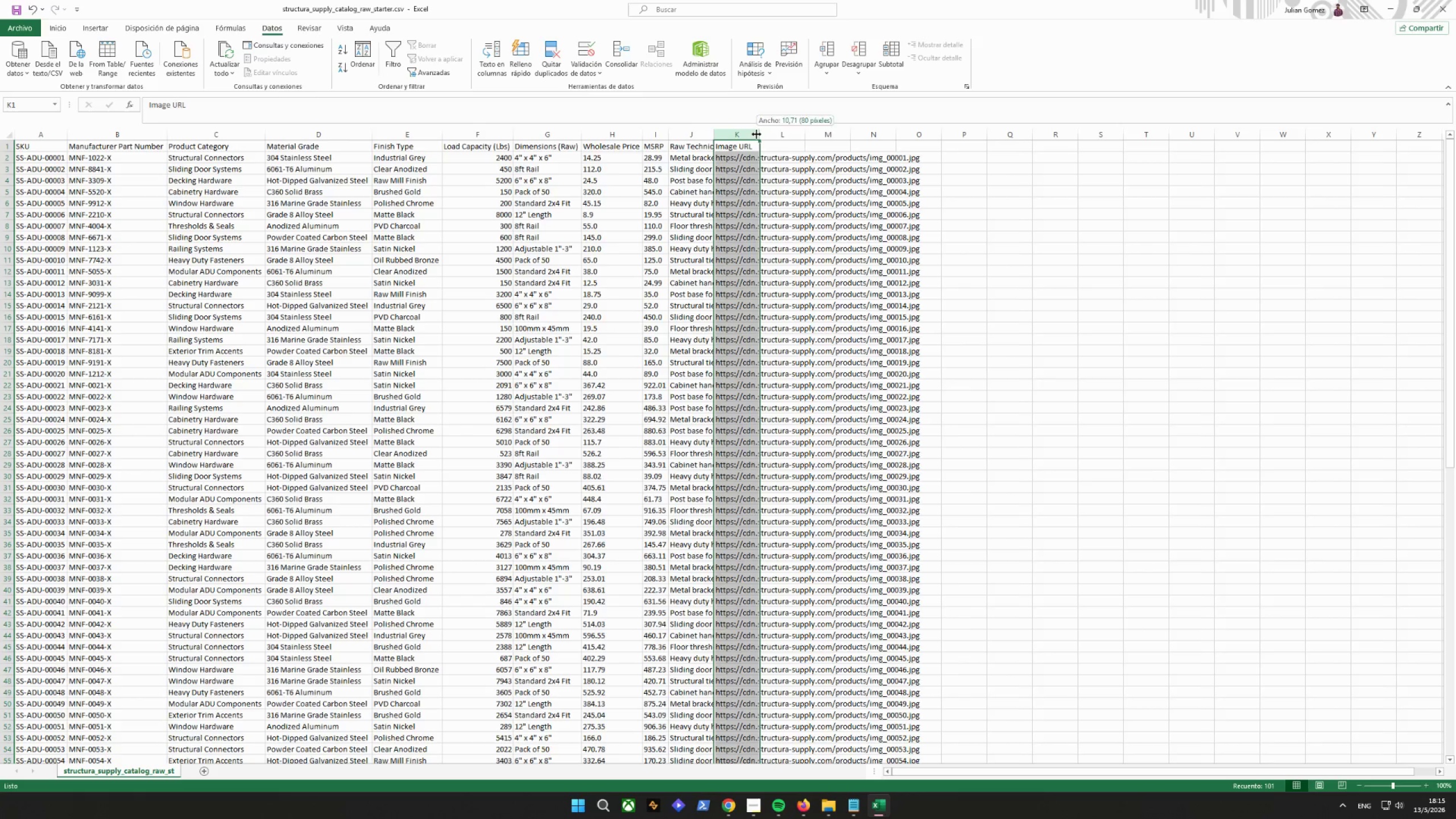 
double_click([757, 134])
 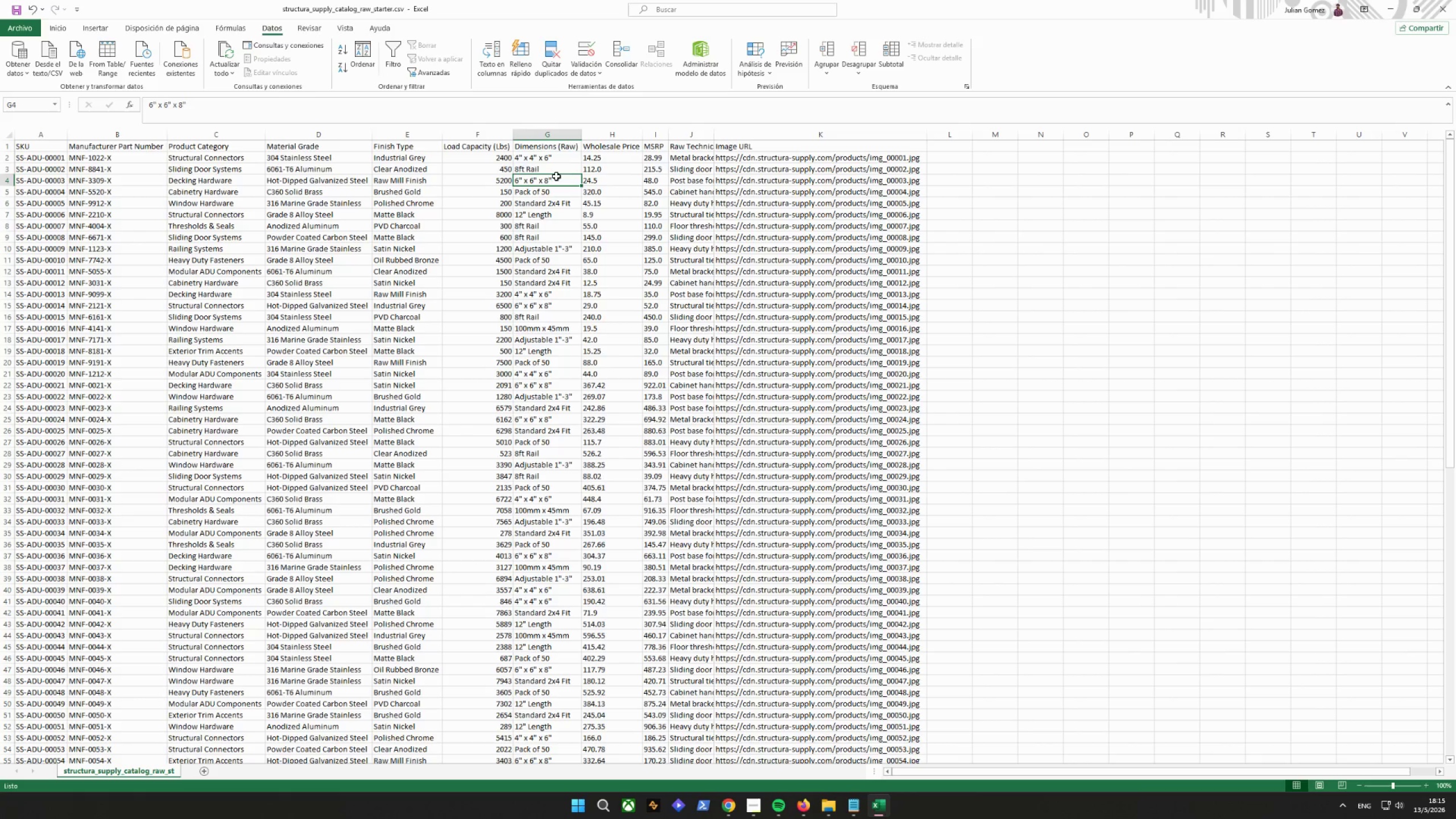 
double_click([498, 160])
 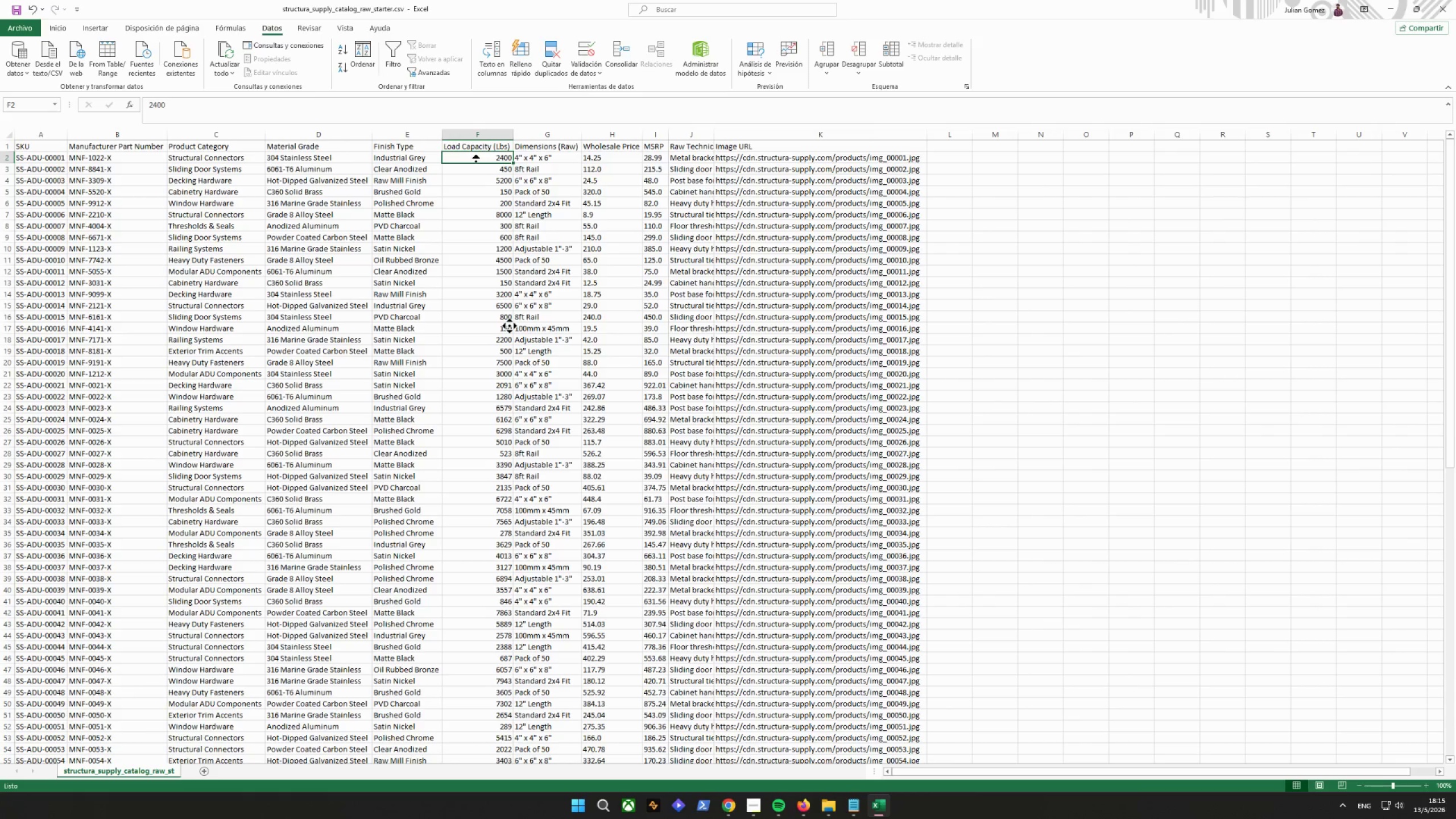 
wait(5.12)
 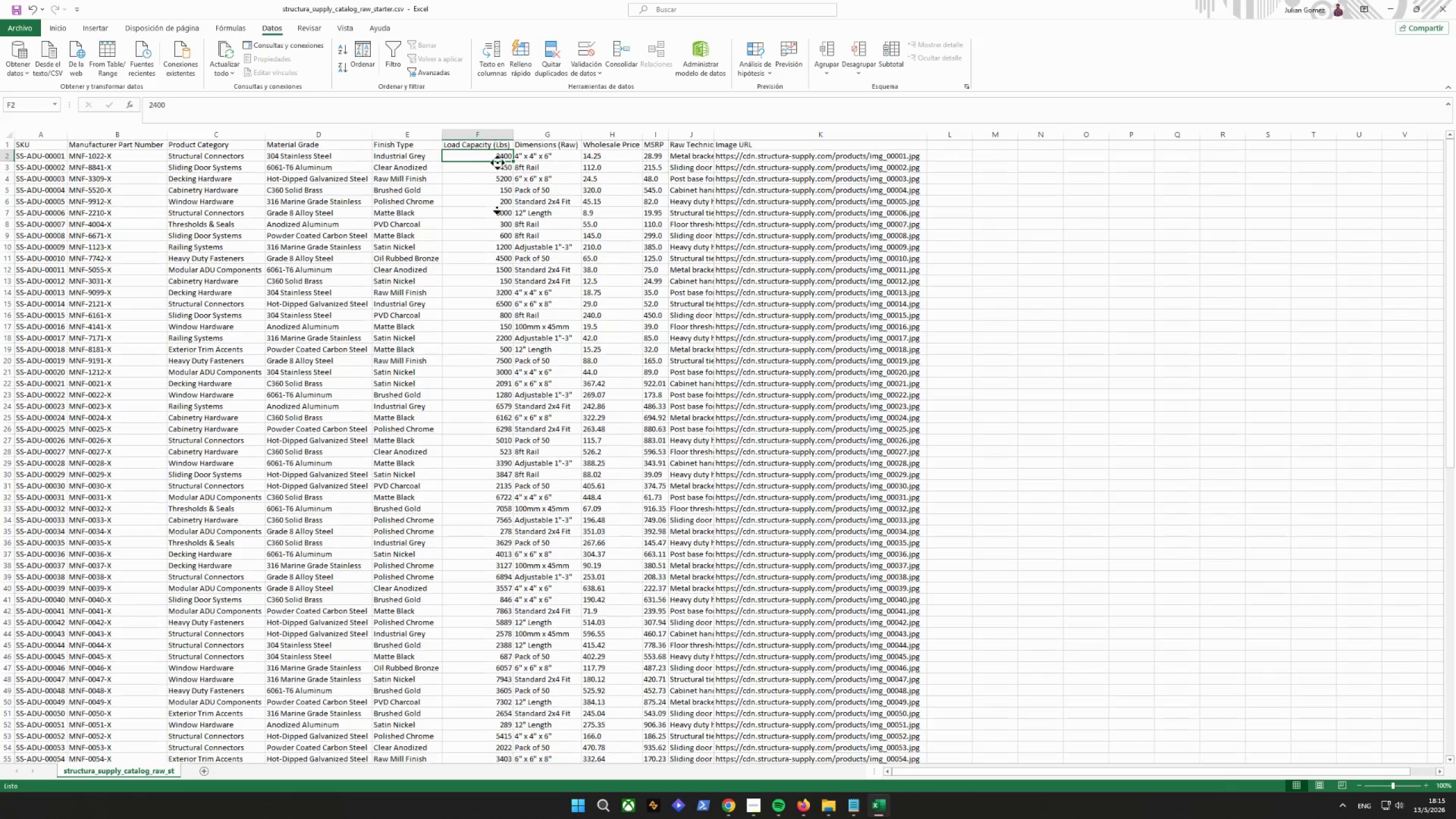 
left_click([525, 210])
 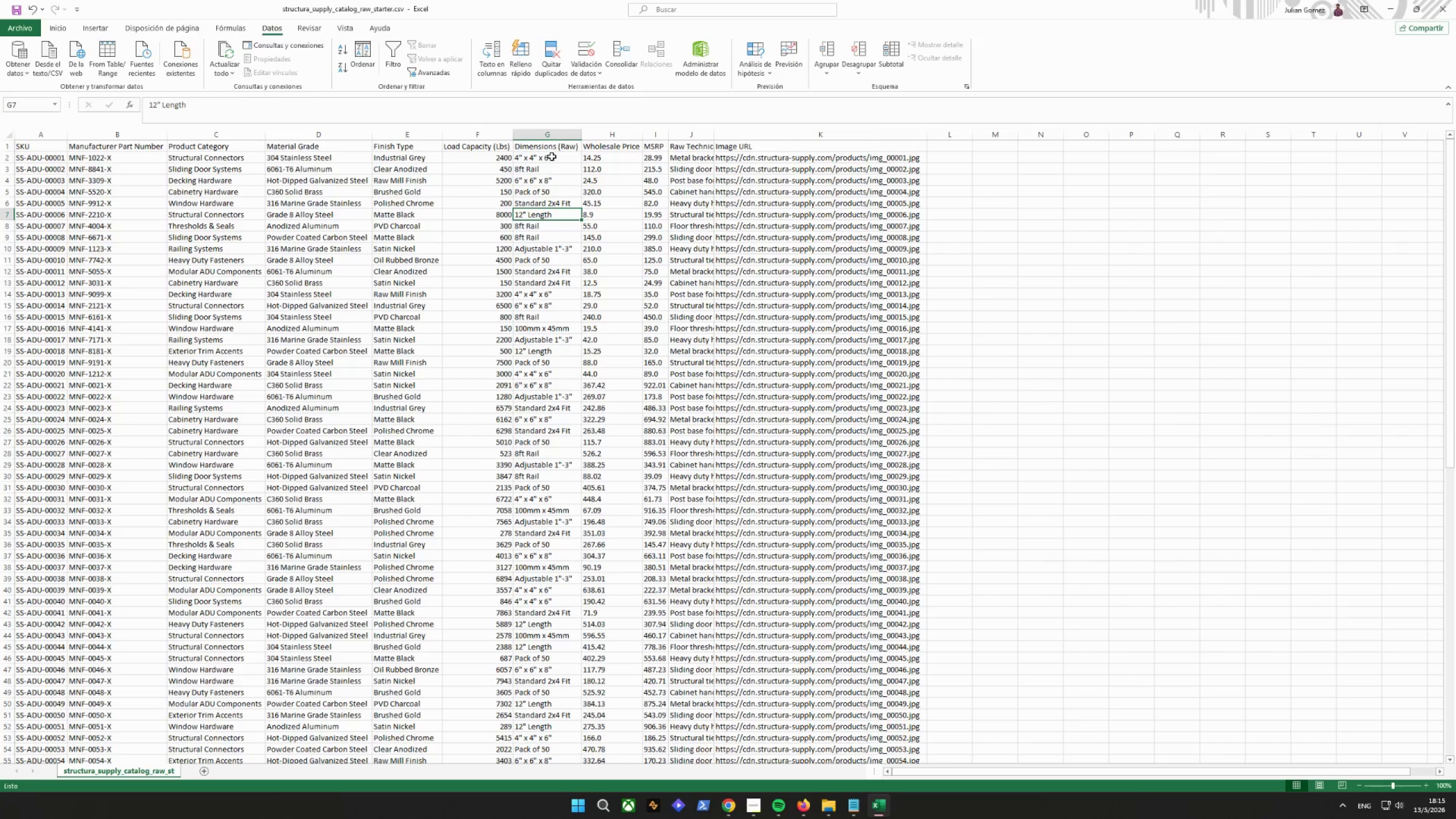 
wait(10.85)
 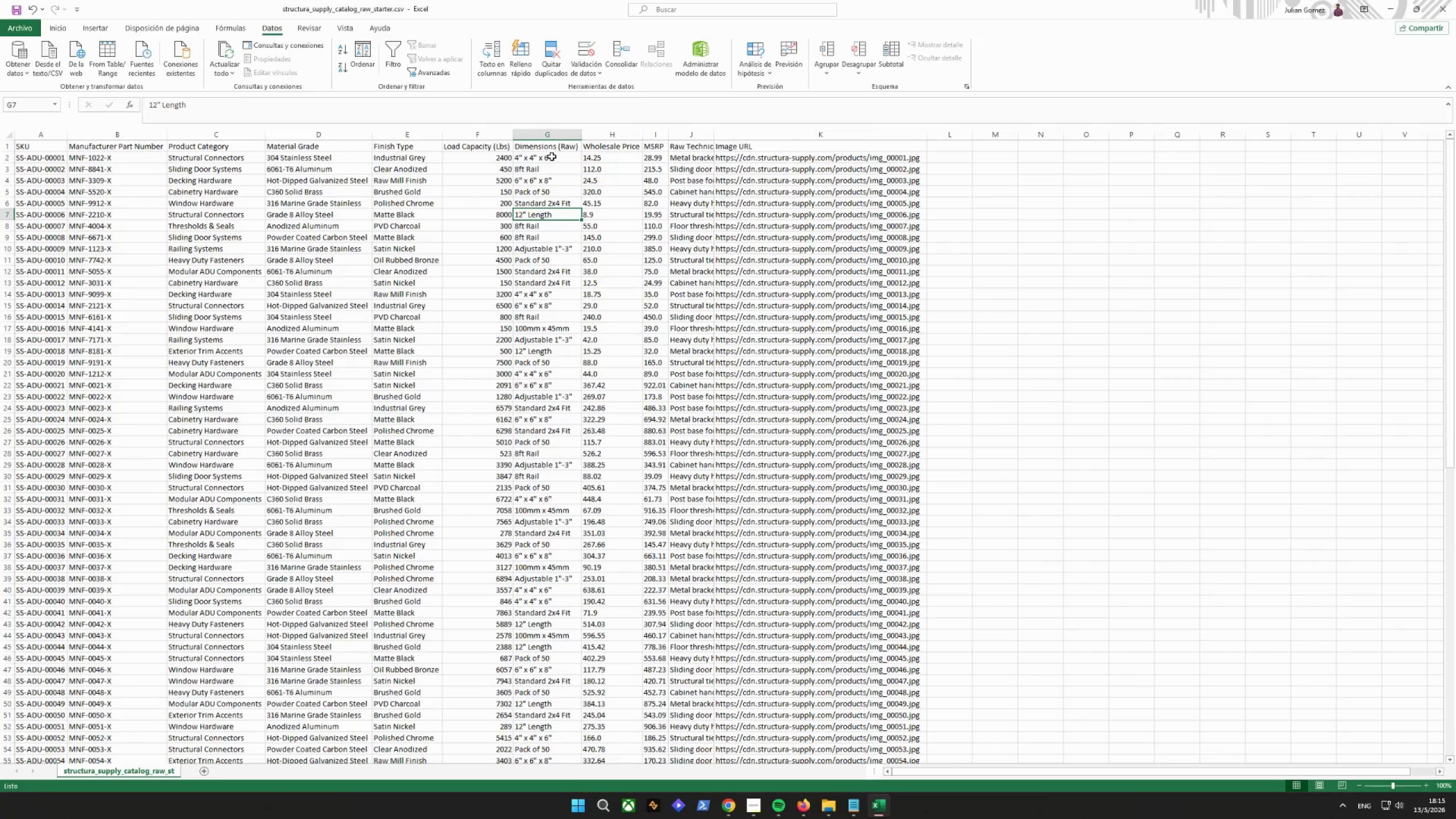 
left_click([877, 807])
 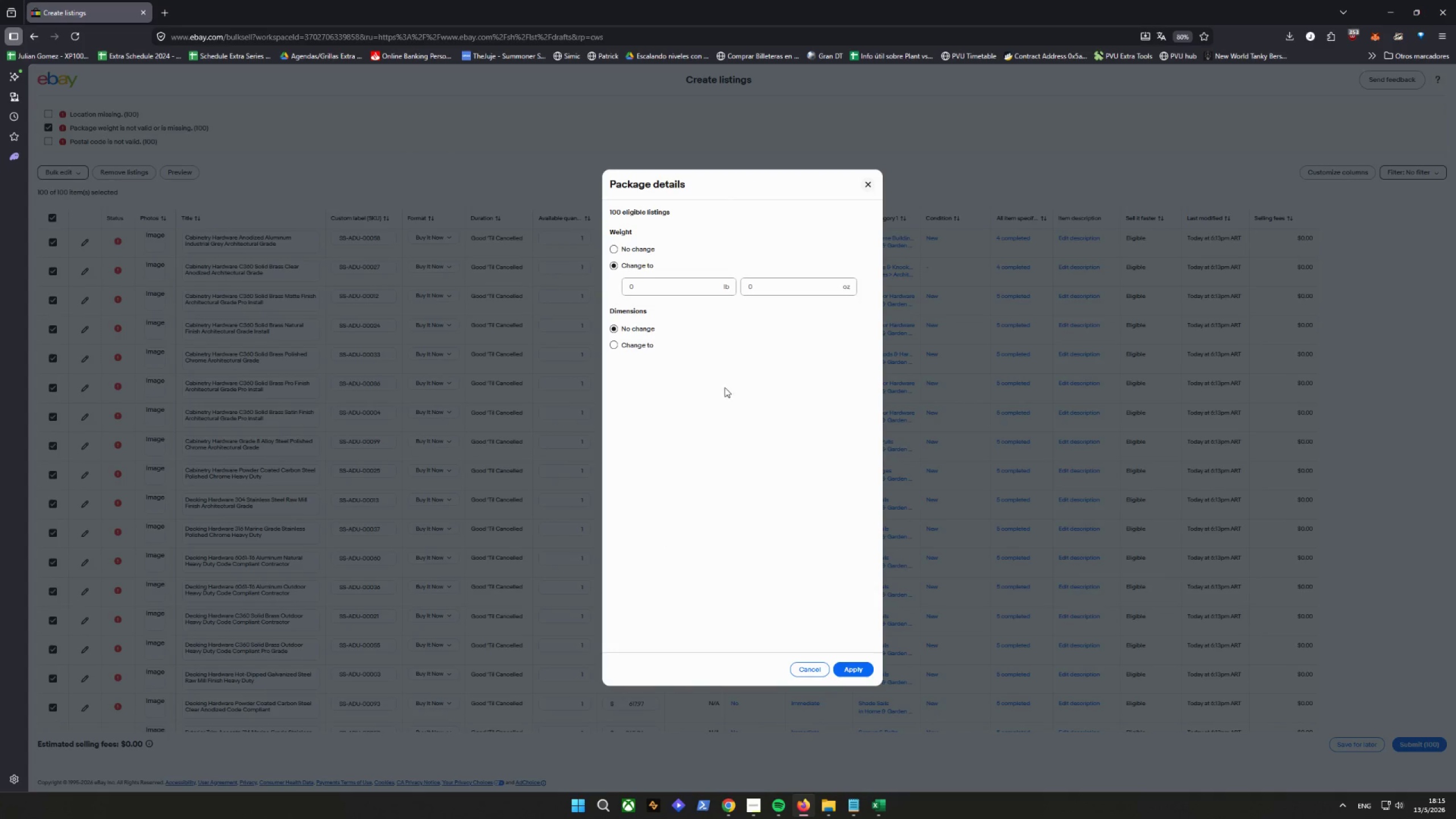 
double_click([821, 287])
 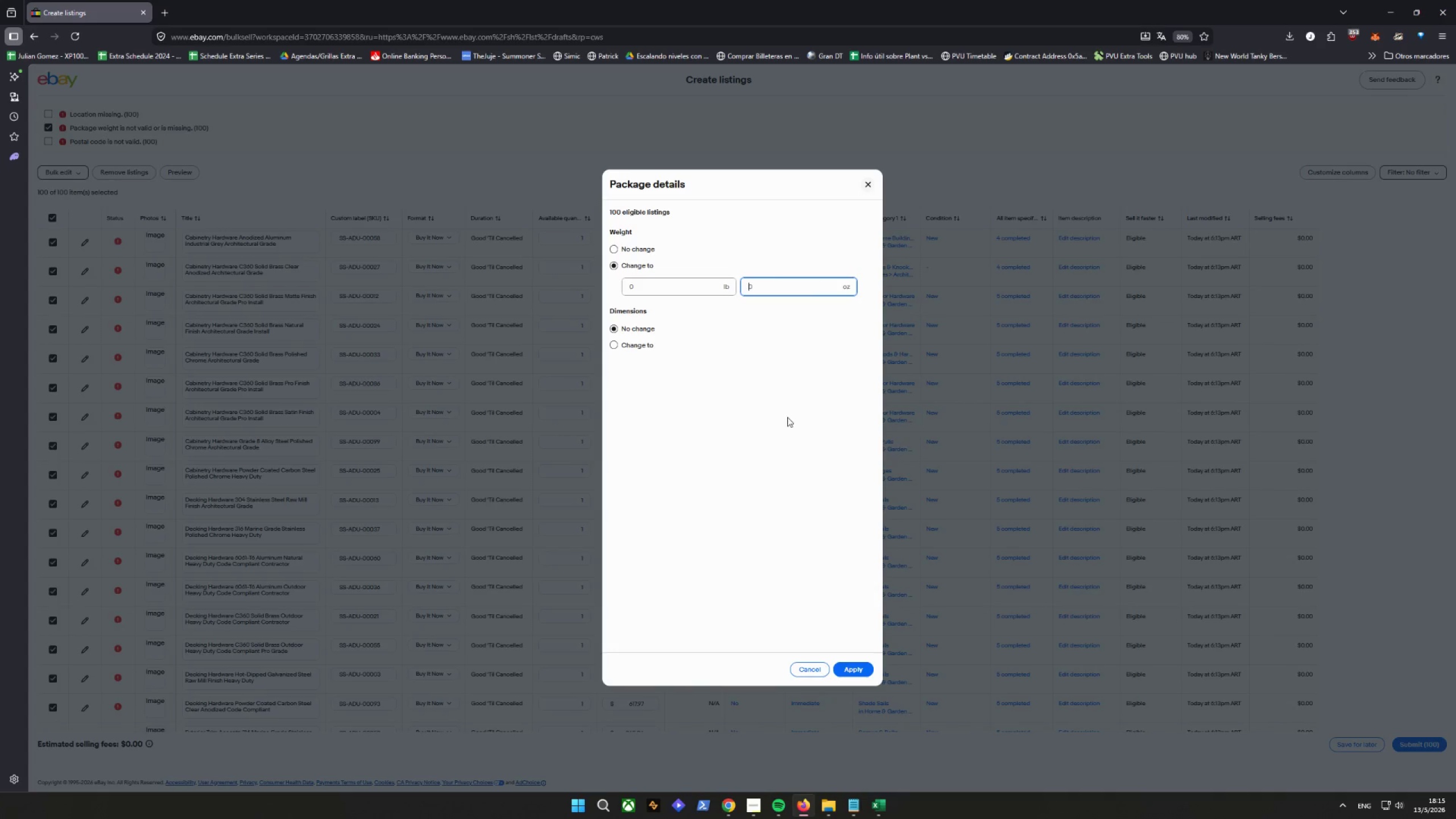 
triple_click([777, 426])
 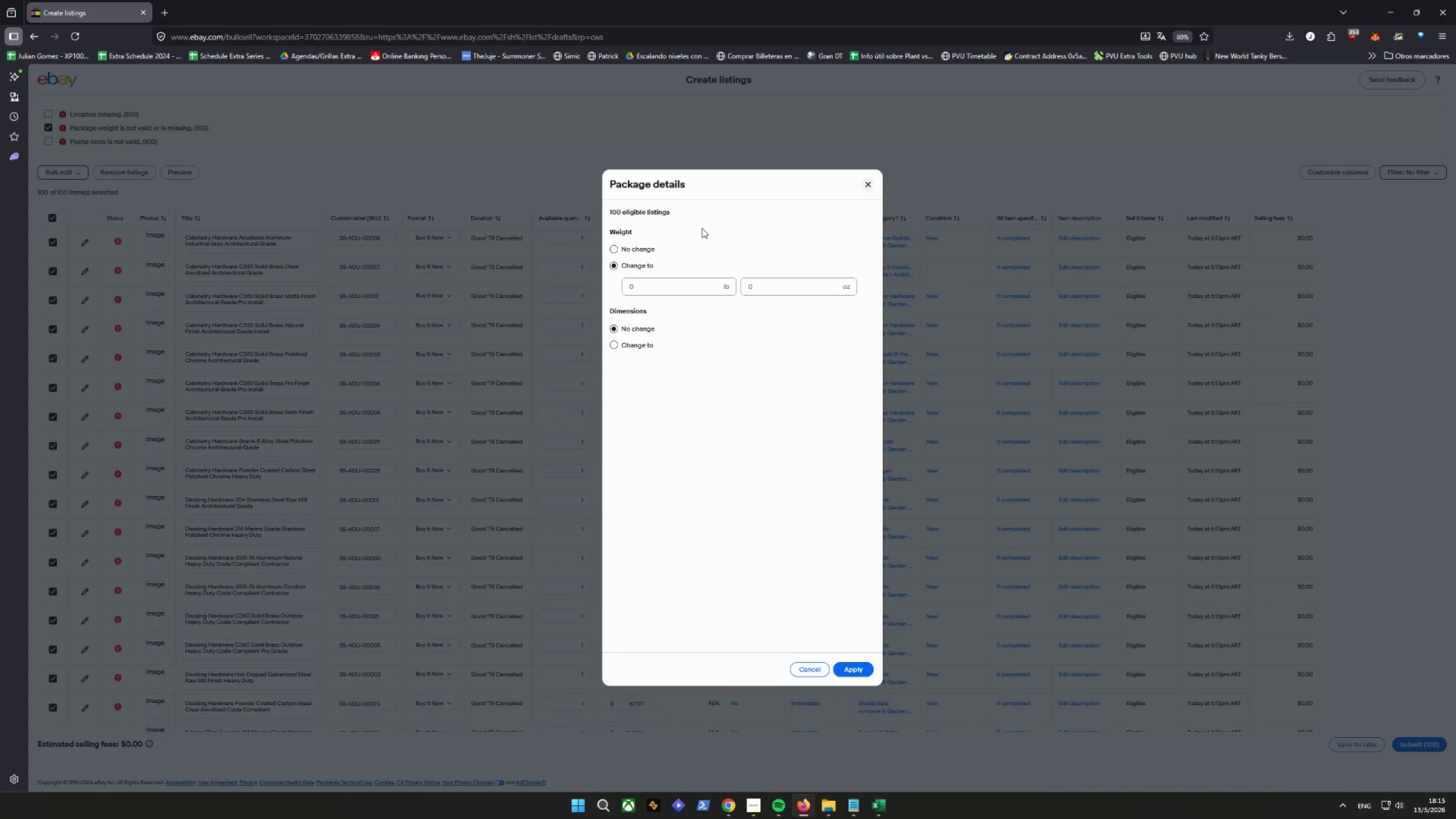 
left_click([635, 253])
 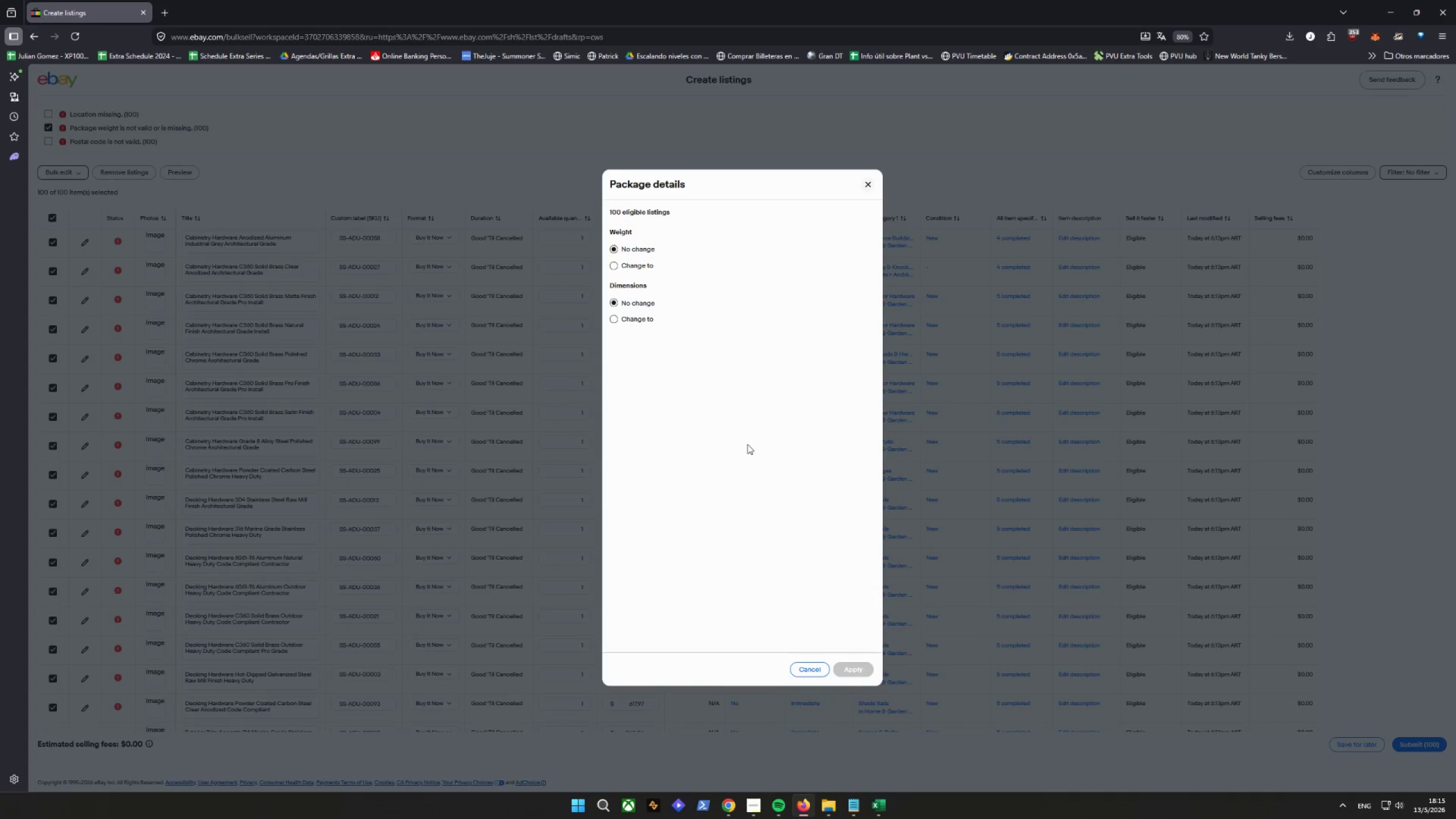 
left_click([744, 421])
 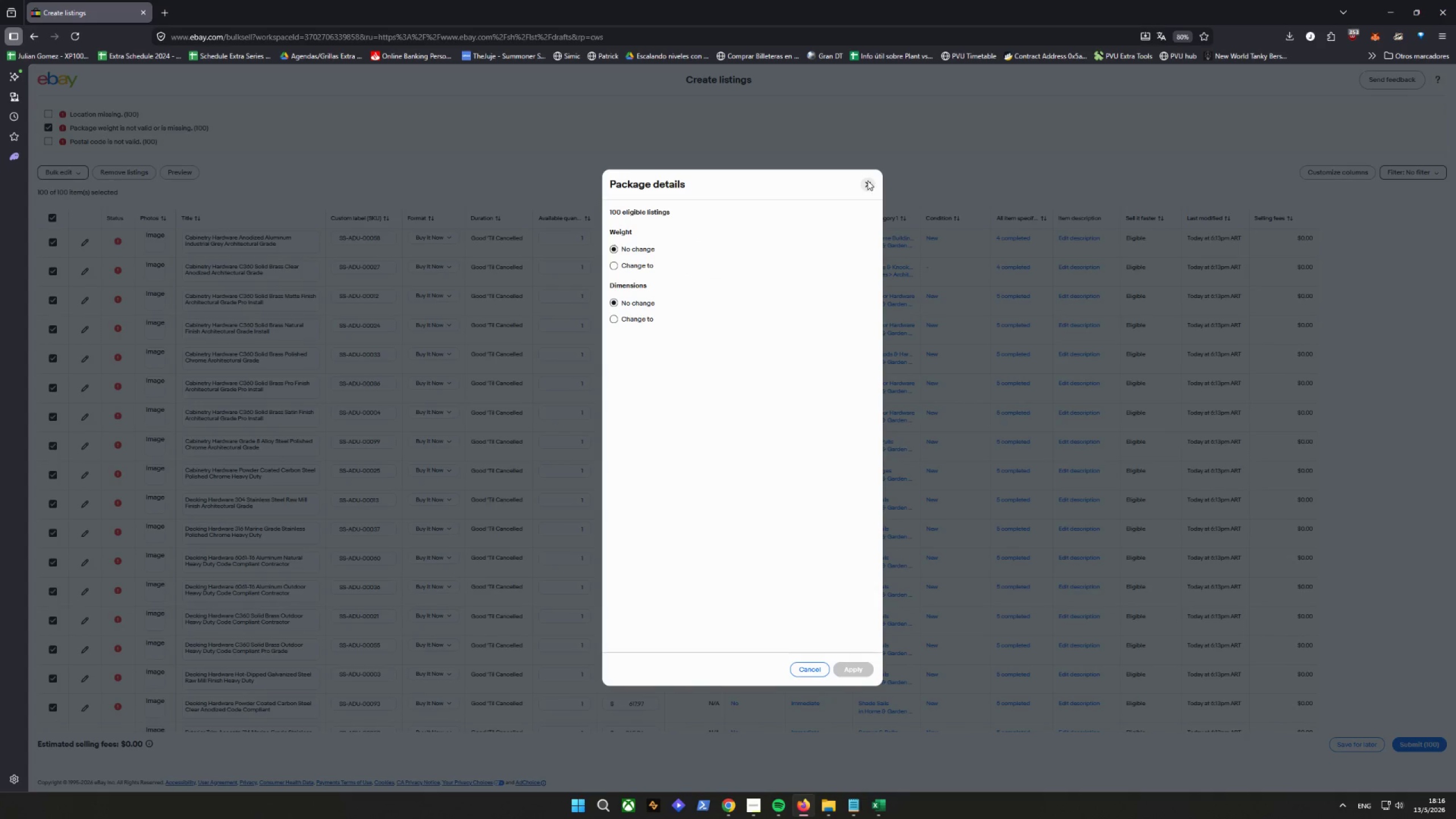 
left_click([783, 383])
 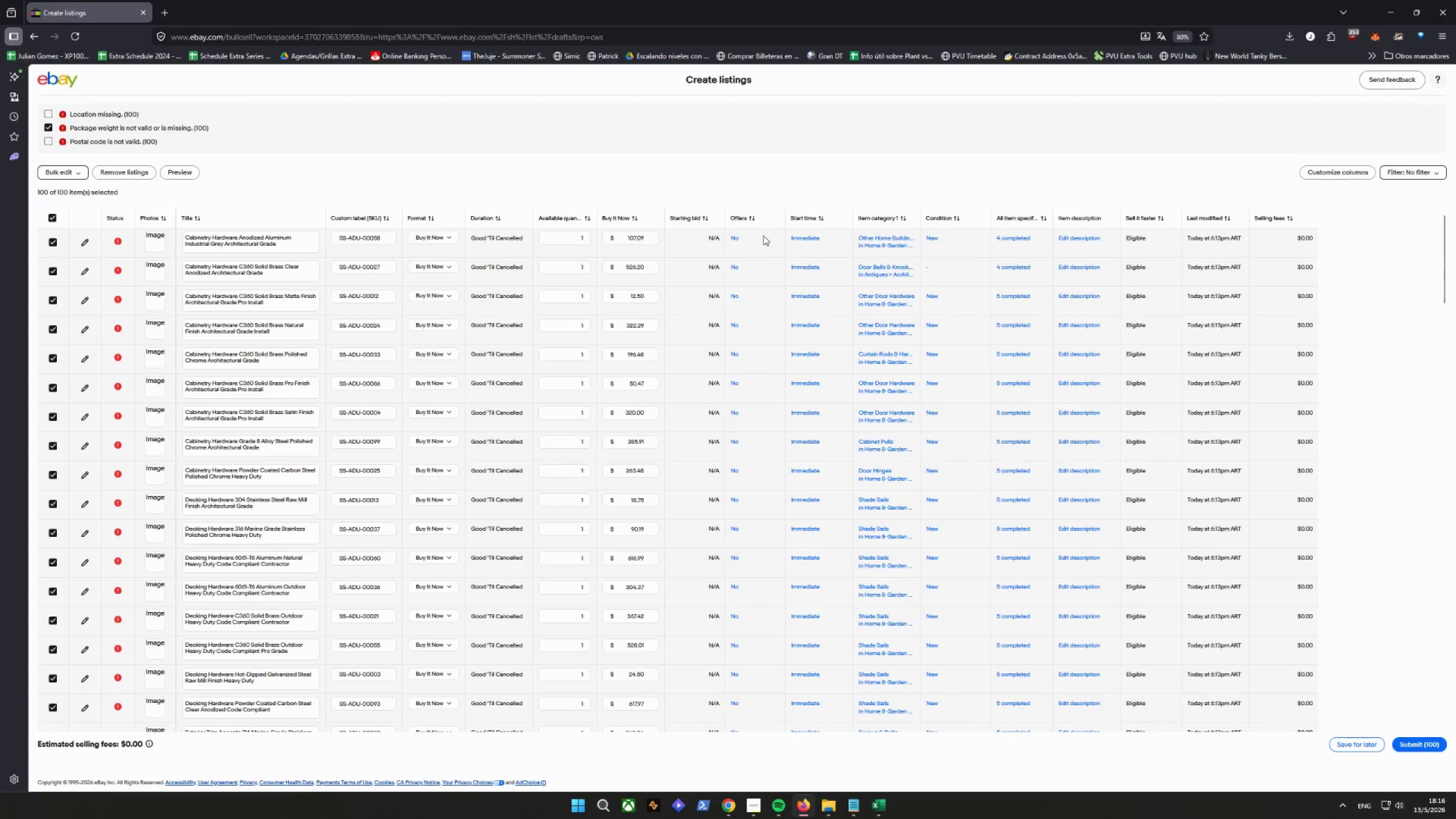 
left_click([800, 195])
 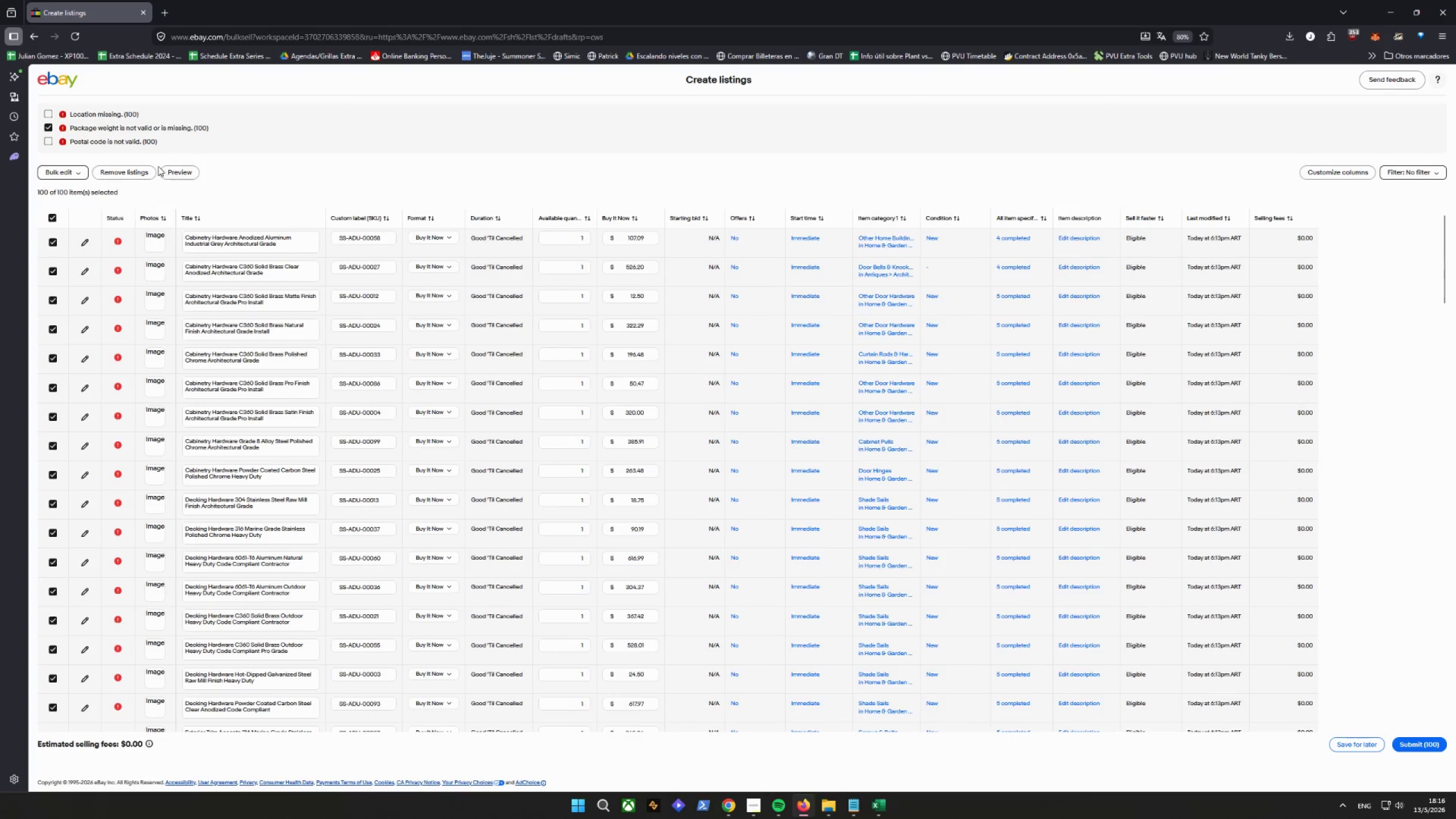 
scroll: coordinate [1164, 433], scroll_direction: down, amount: 28.0
 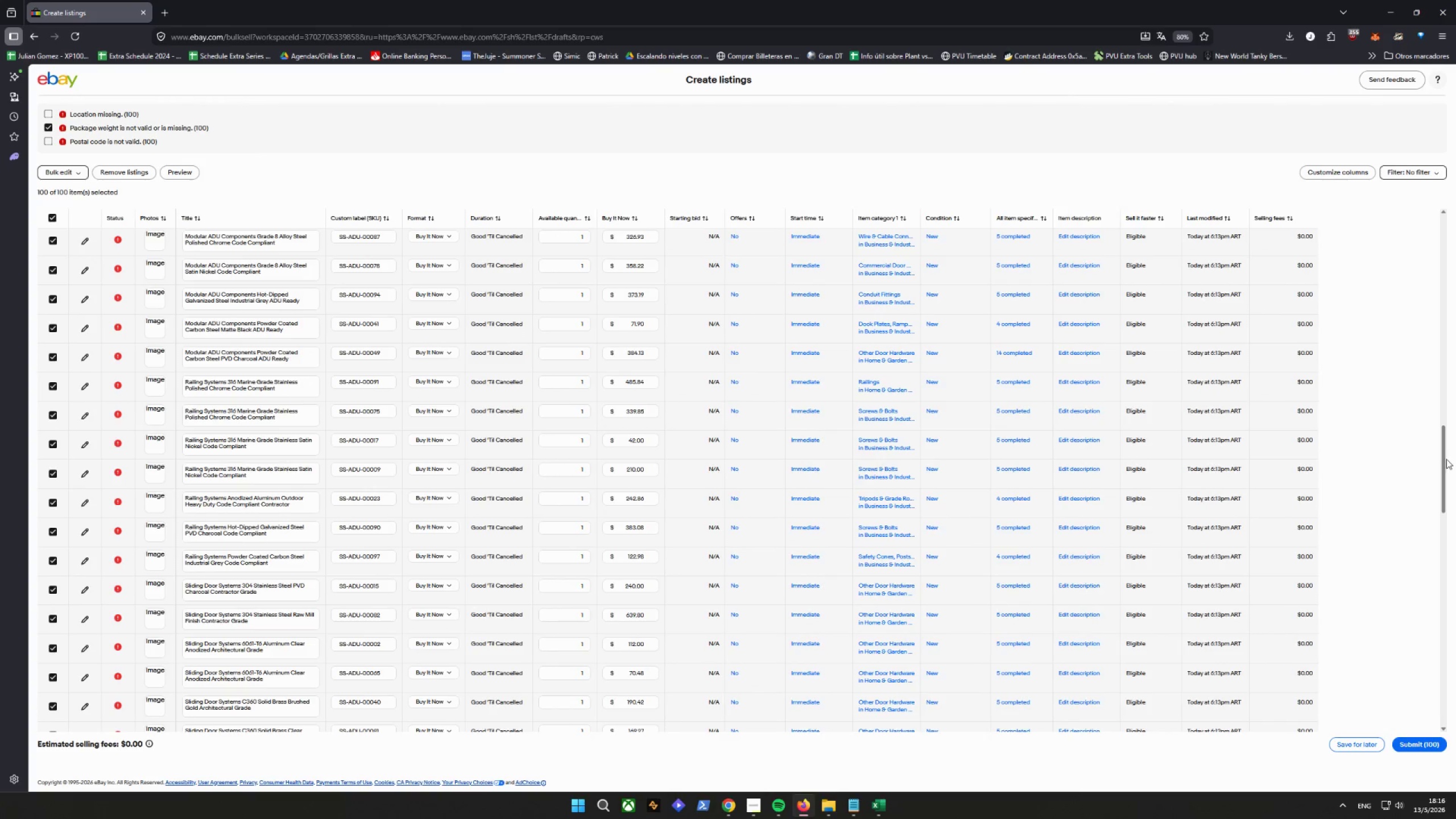 
left_click_drag(start_coordinate=[1443, 457], to_coordinate=[1421, 228])
 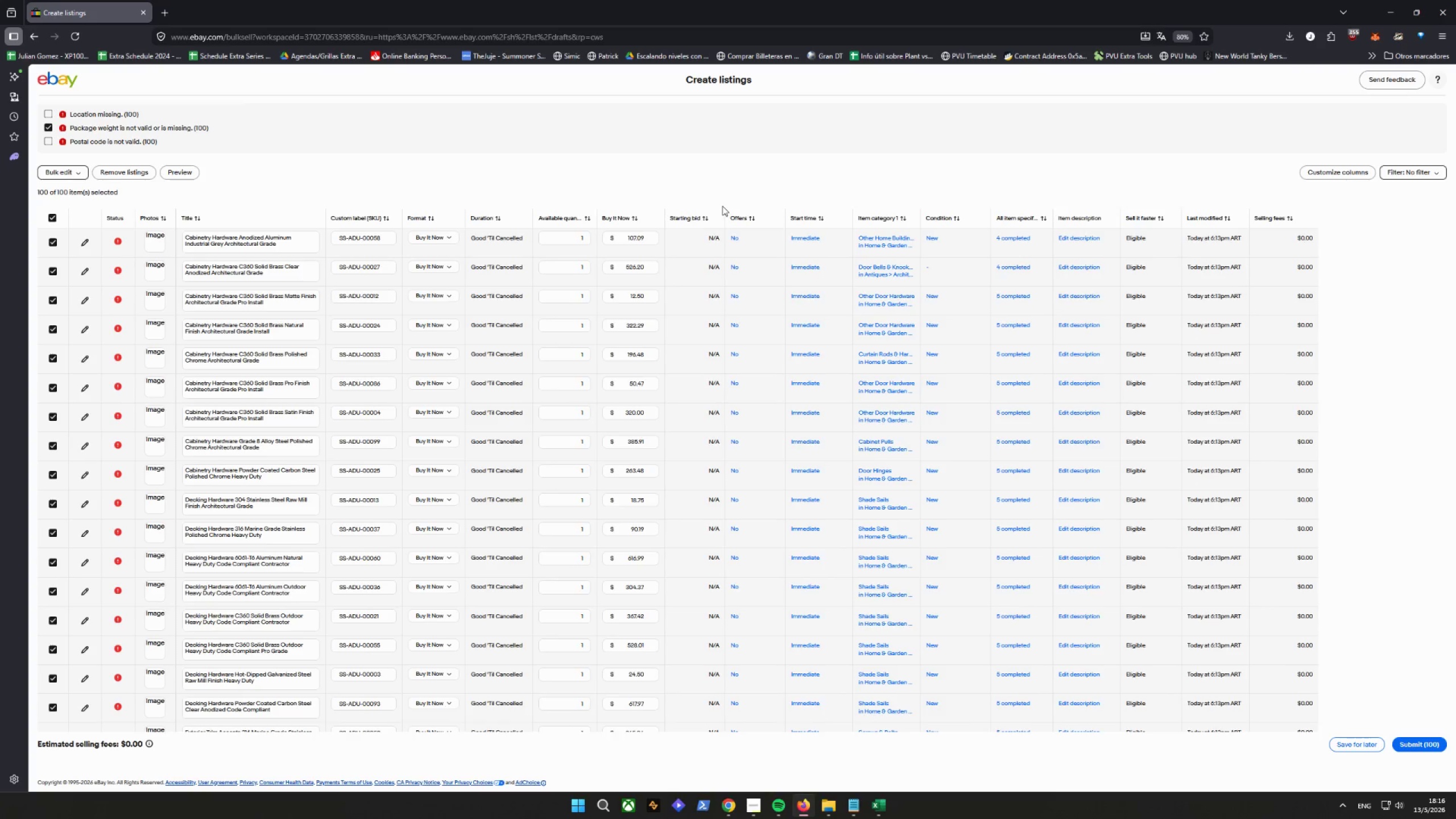 
wait(7.78)
 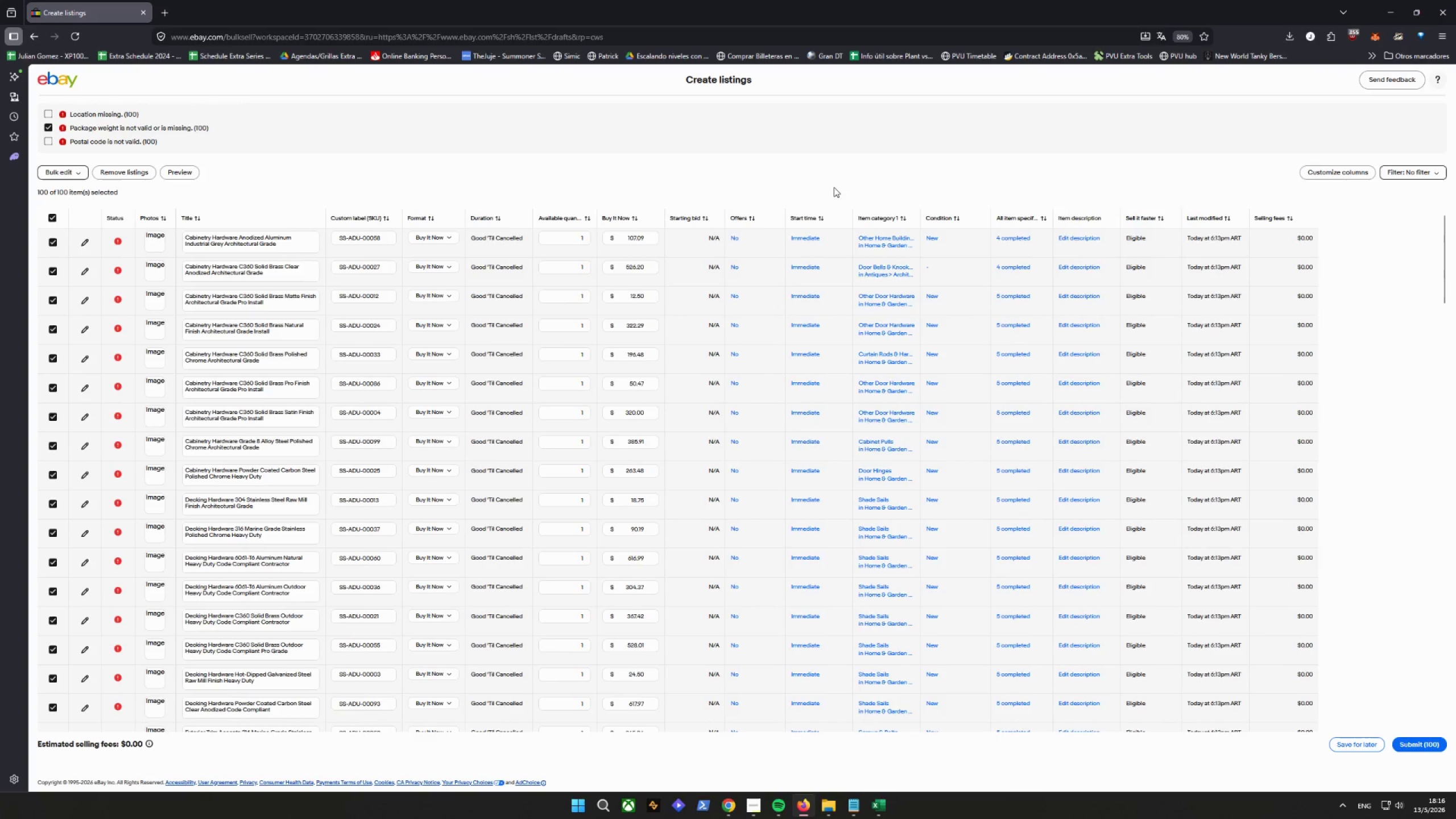 
scroll: coordinate [52, 143], scroll_direction: down, amount: 3.0
 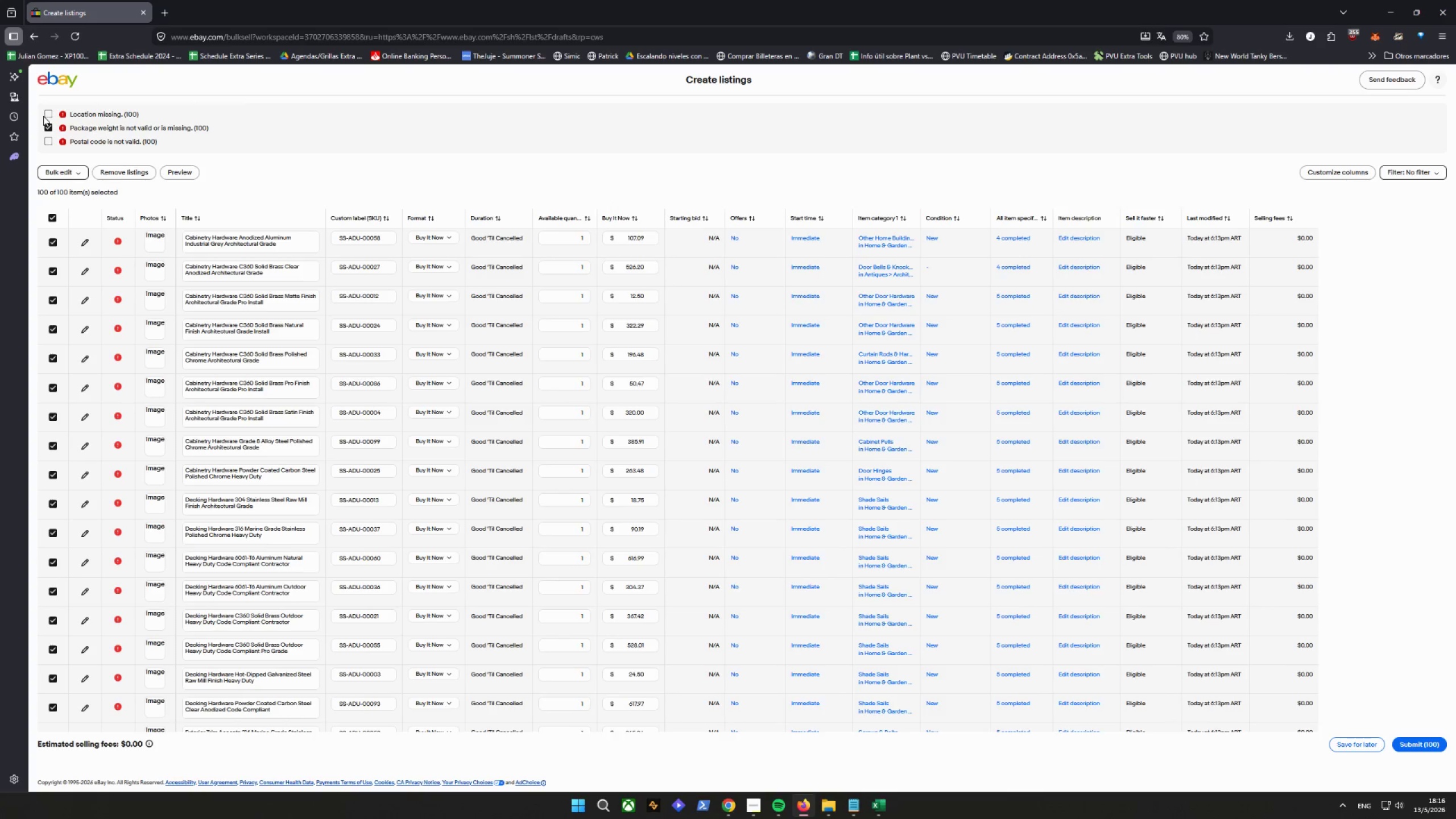 
double_click([49, 134])
 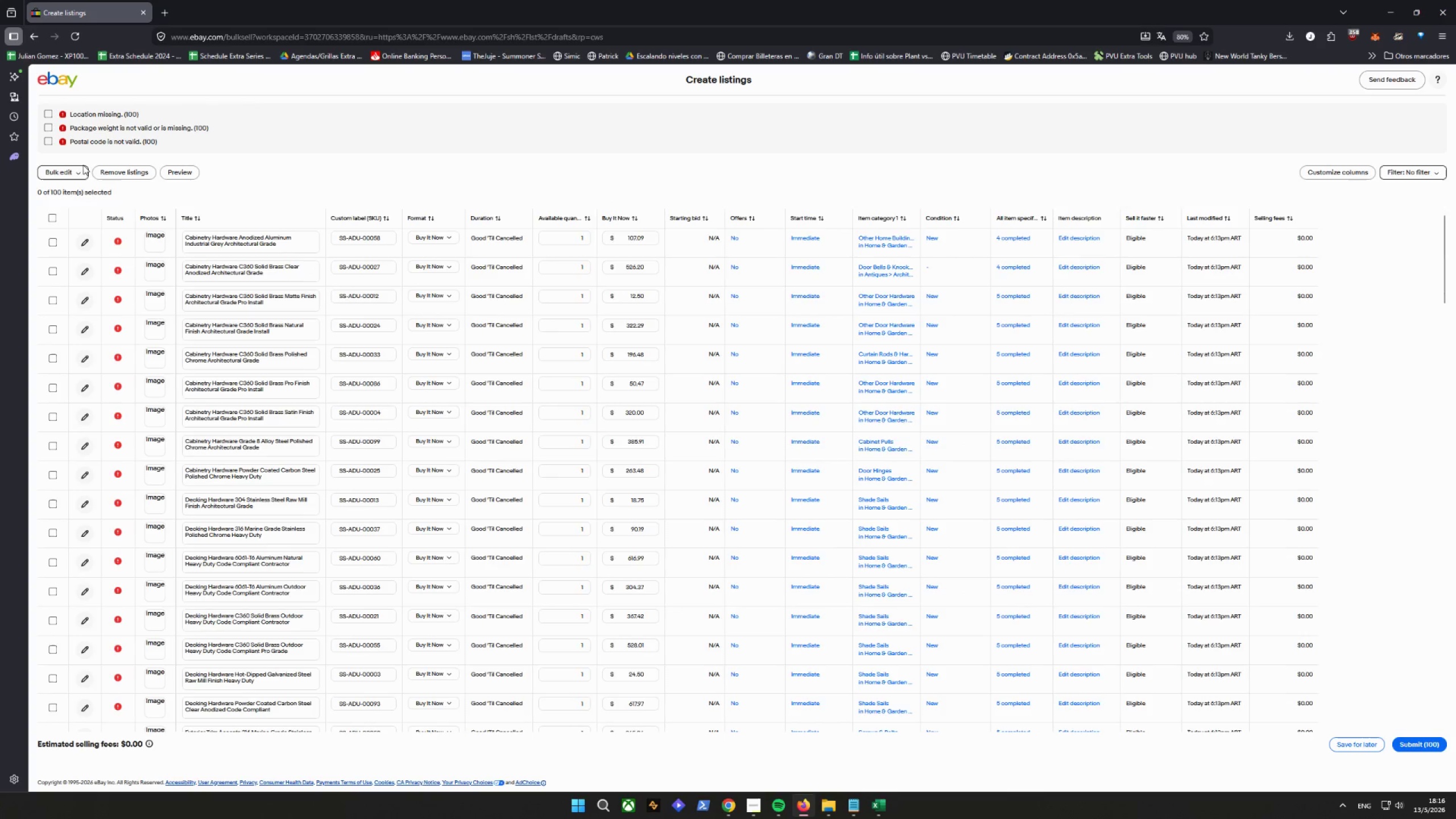 
wait(5.56)
 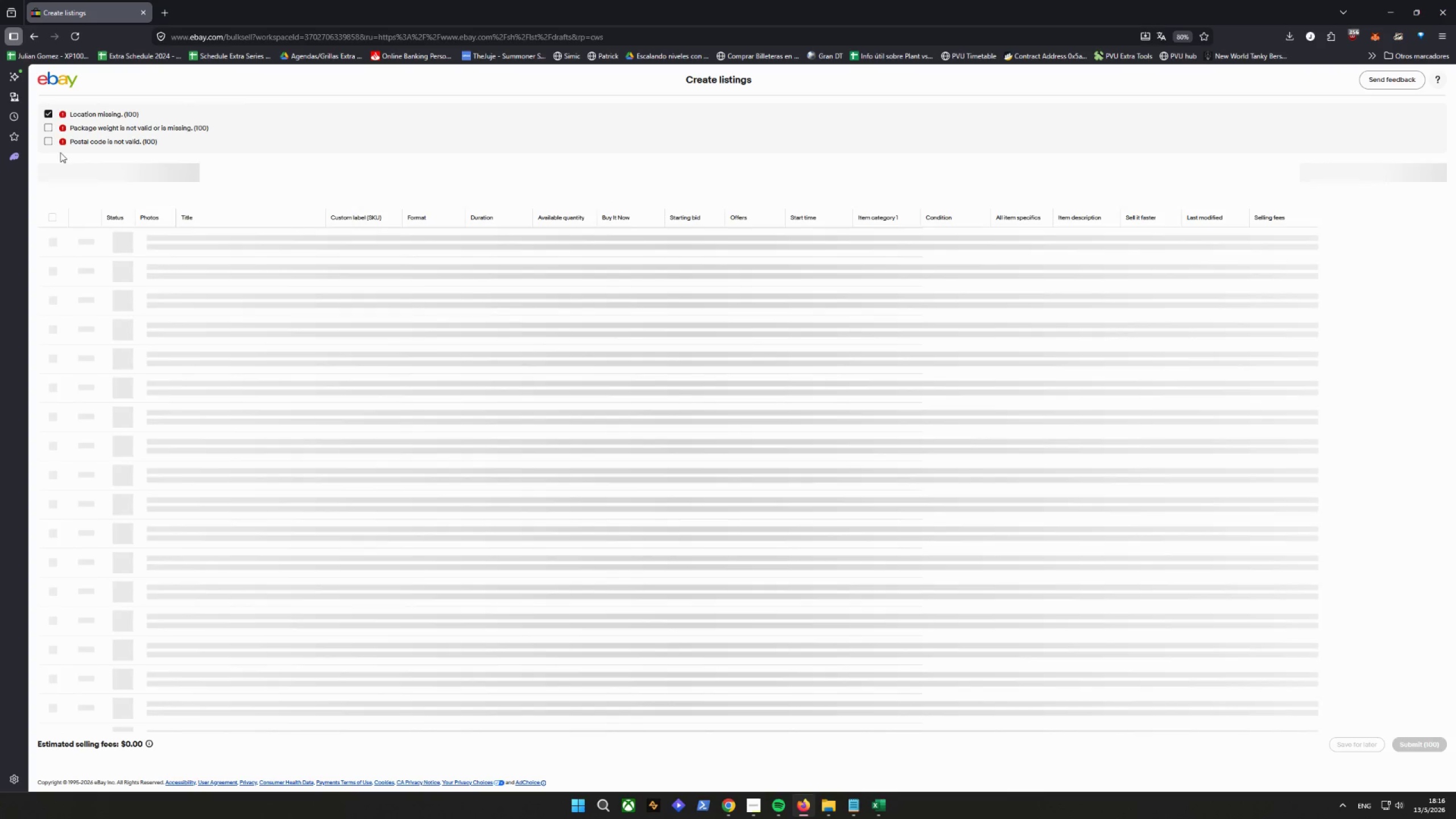 
left_click_drag(start_coordinate=[120, 217], to_coordinate=[119, 358])
 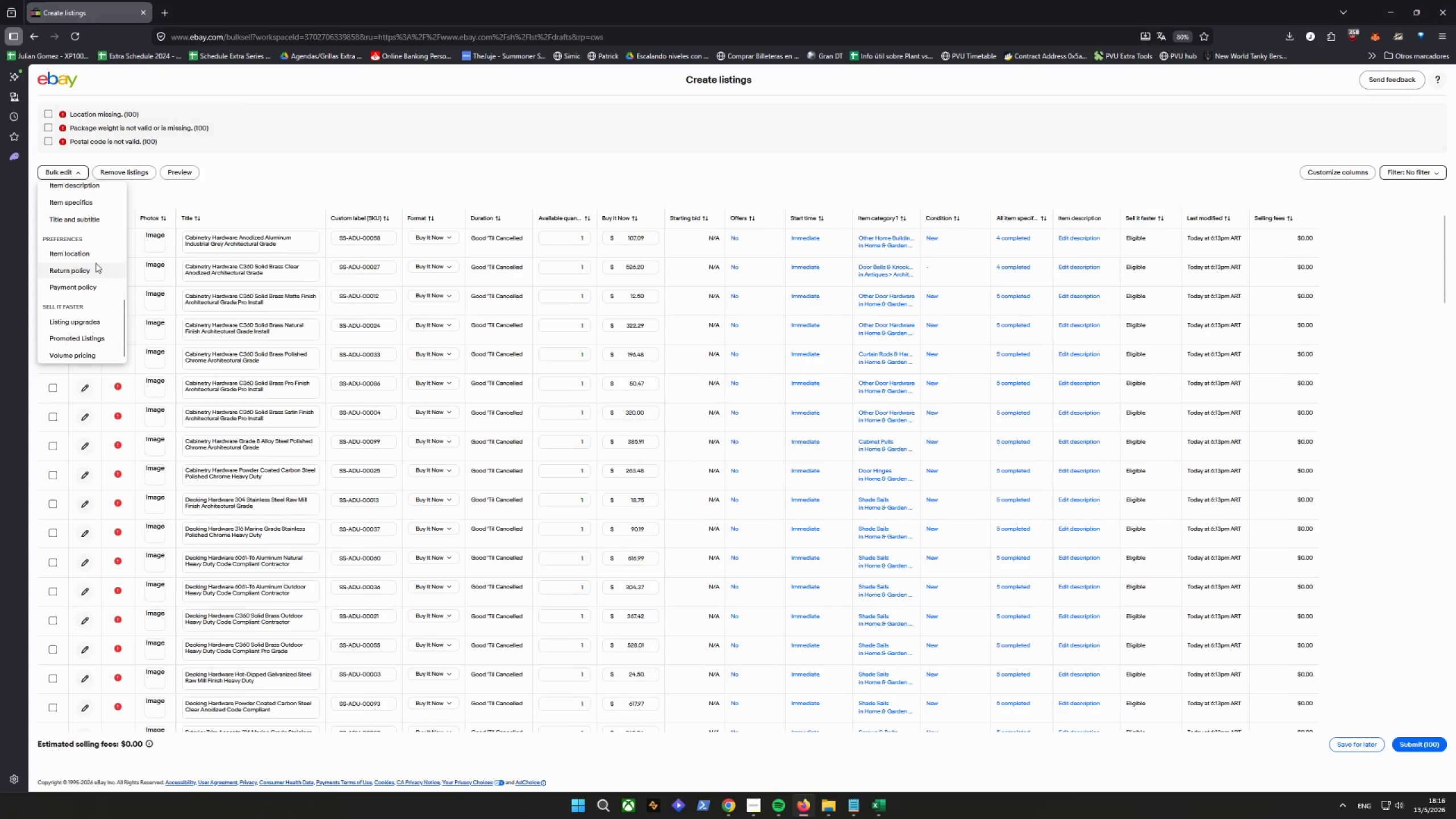 
left_click([93, 259])
 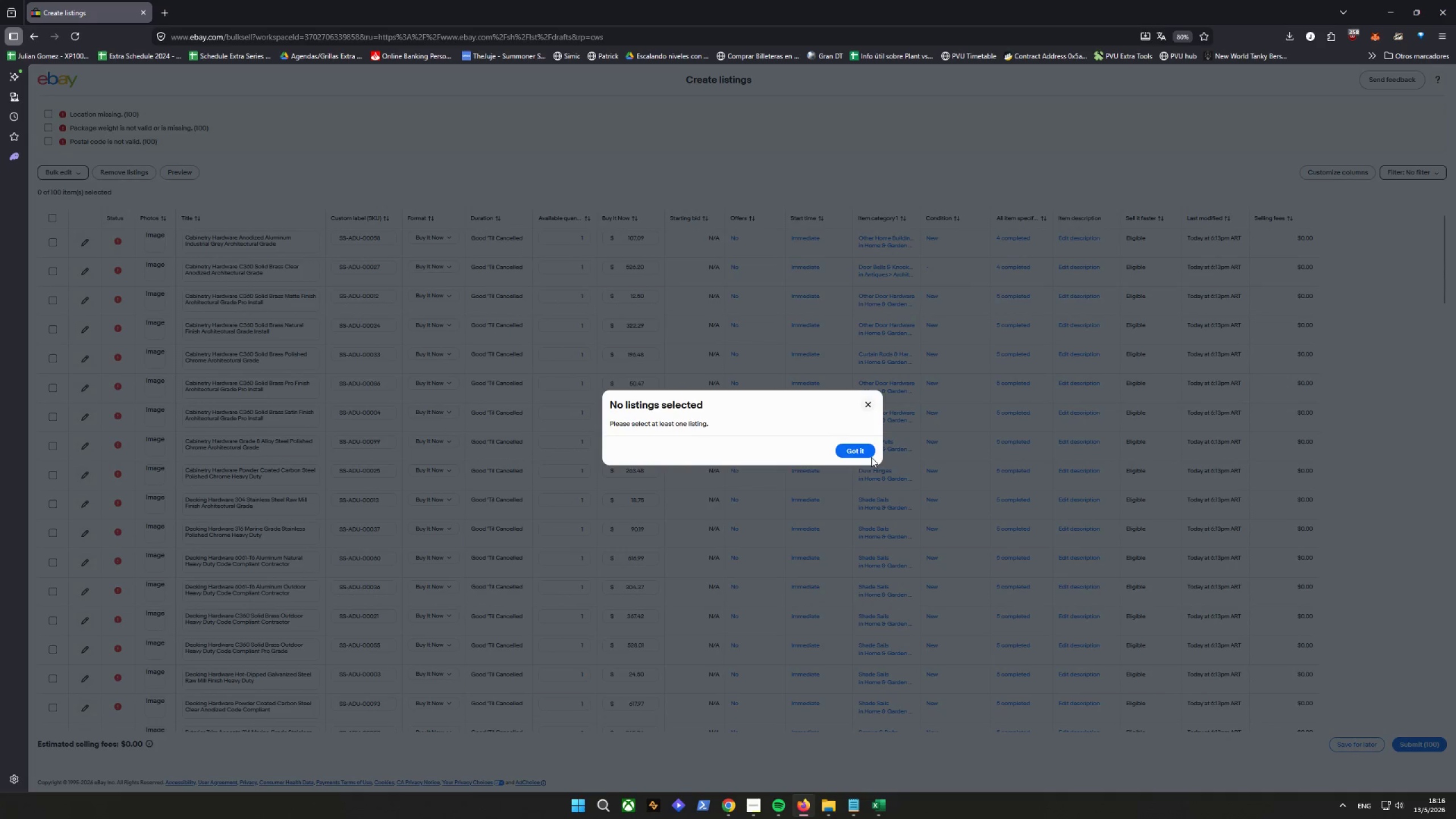 
left_click([851, 445])
 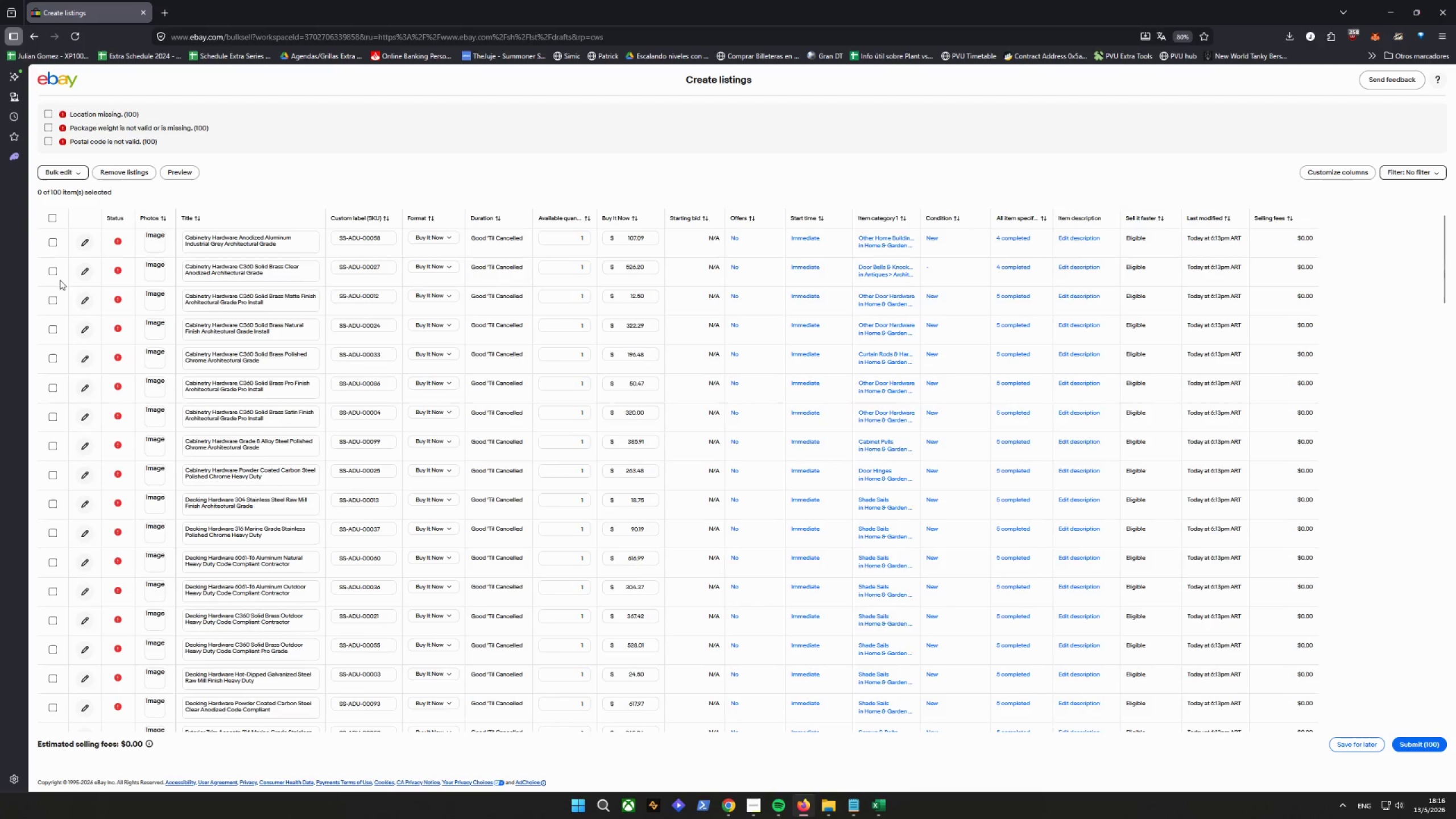 
left_click_drag(start_coordinate=[37, 213], to_coordinate=[40, 214])
 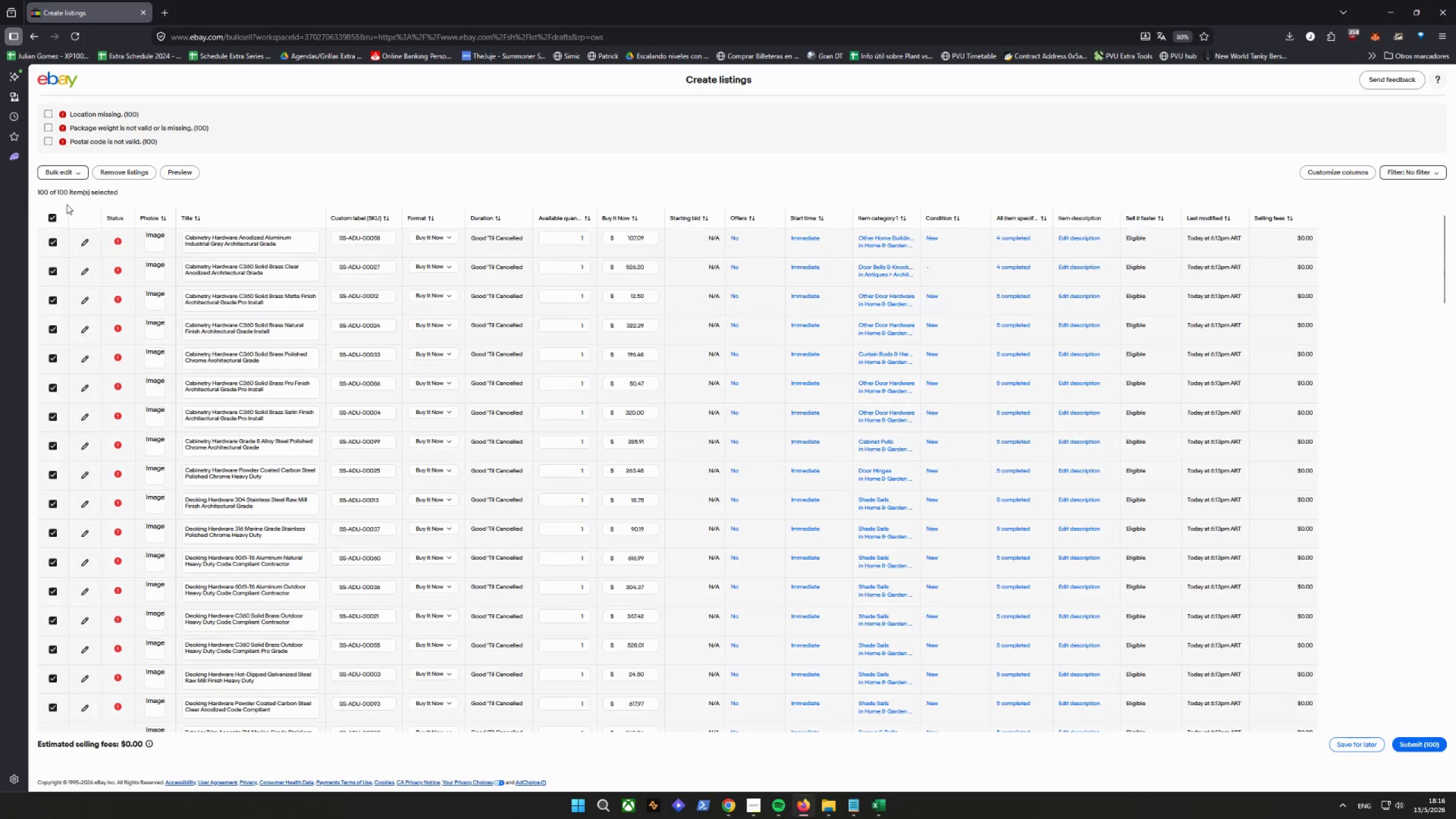 
left_click_drag(start_coordinate=[64, 177], to_coordinate=[67, 174])
 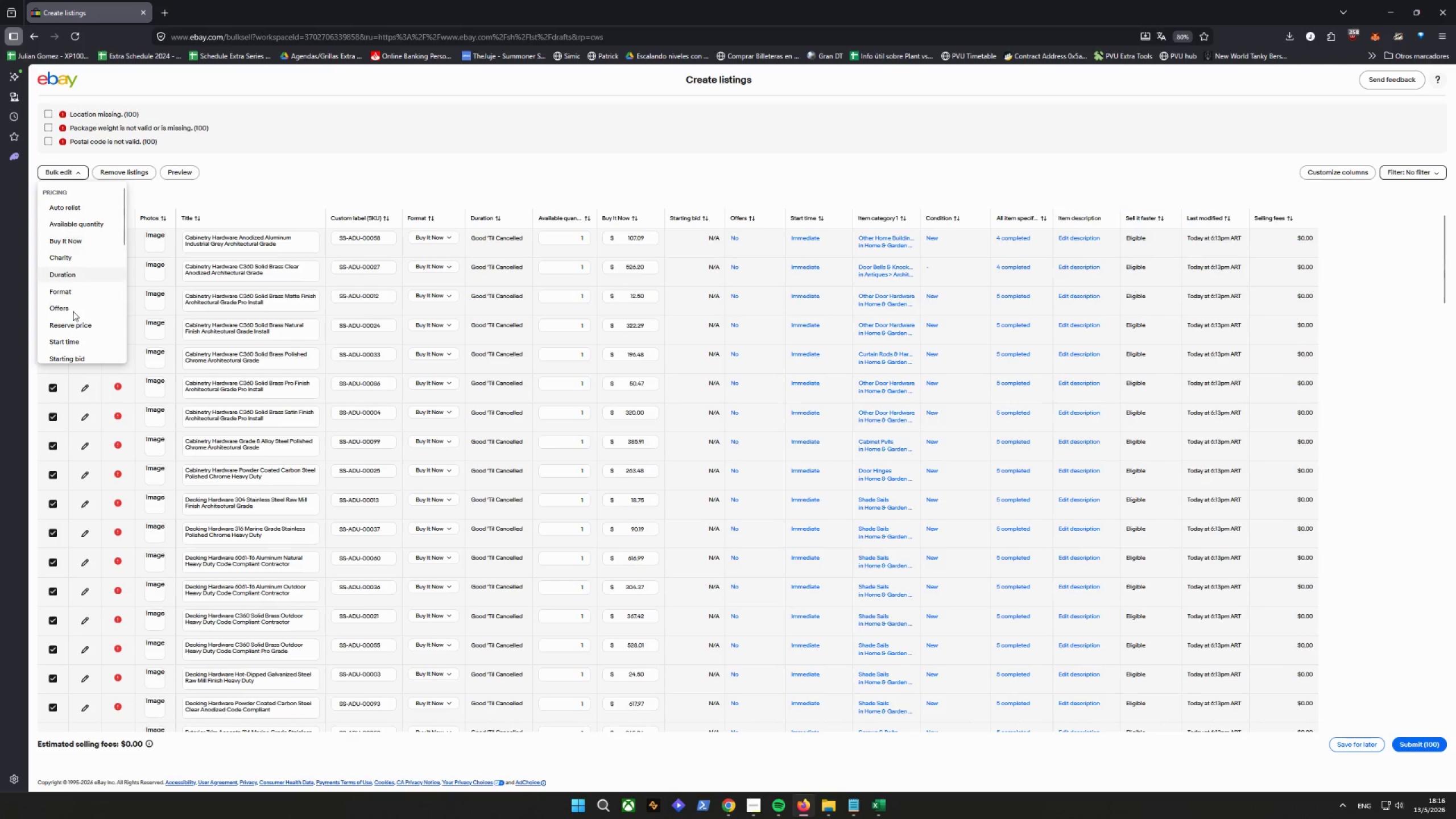 
scroll: coordinate [78, 317], scroll_direction: down, amount: 9.0
 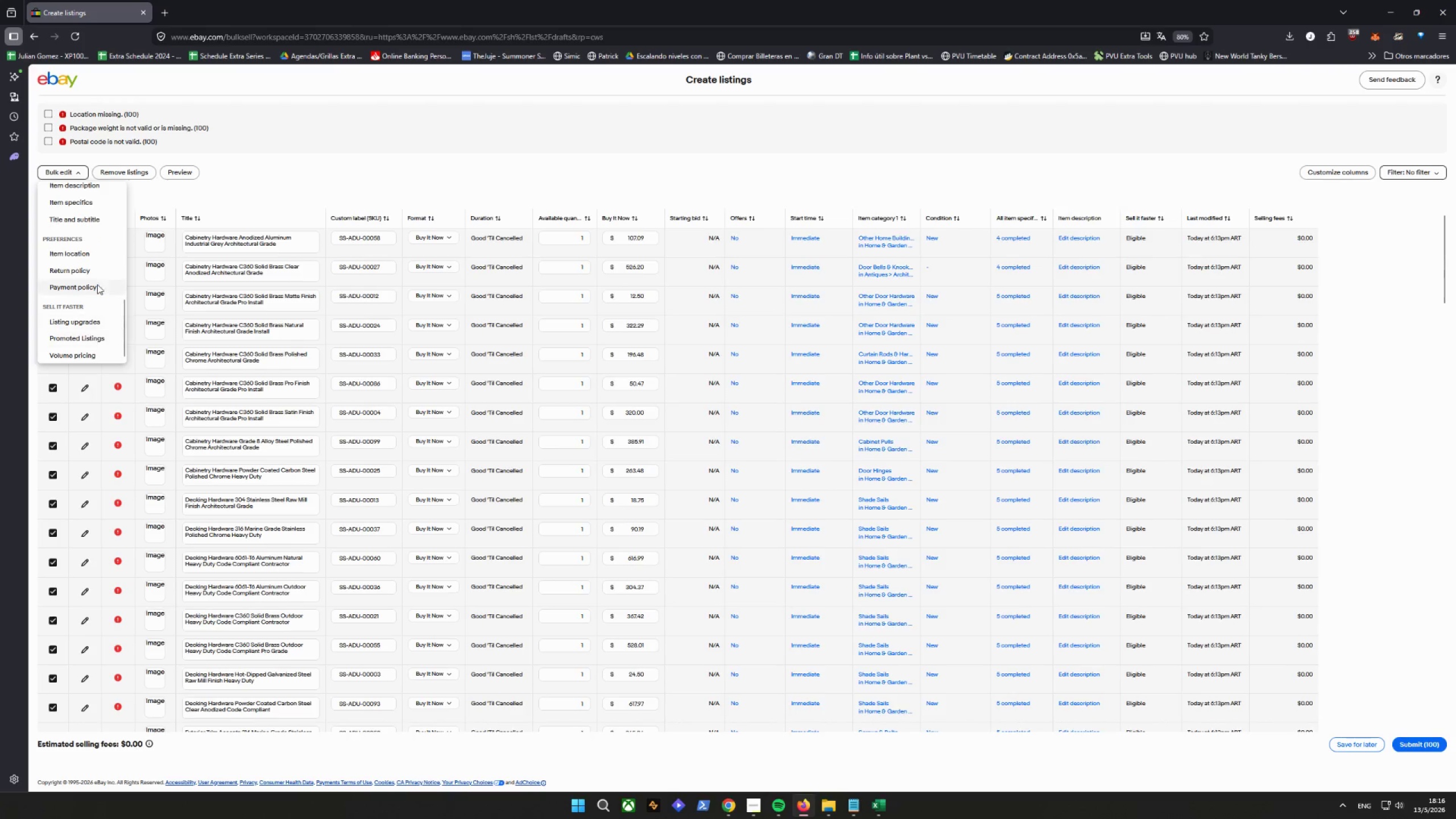 
left_click([86, 254])
 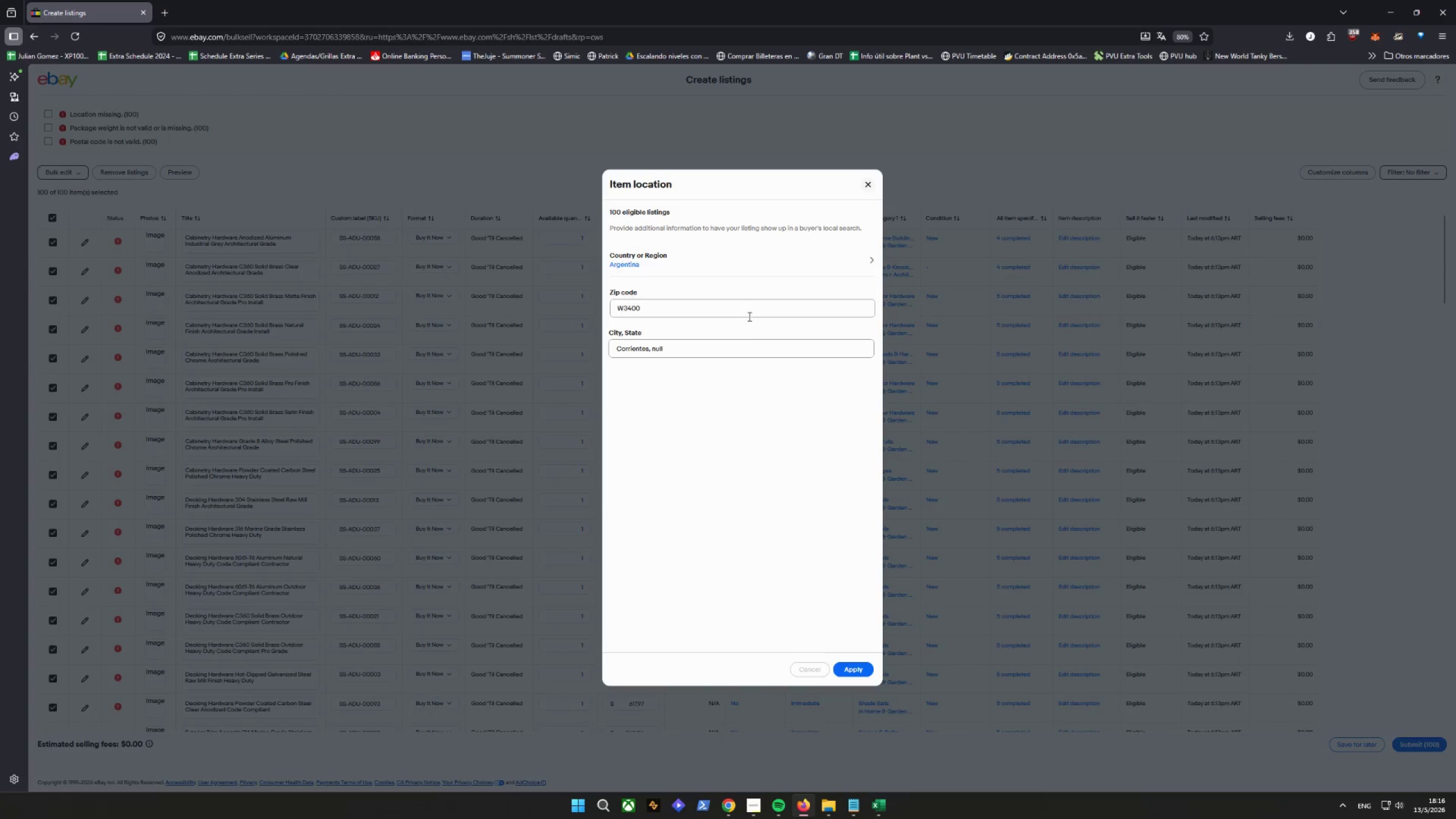 
left_click([717, 262])
 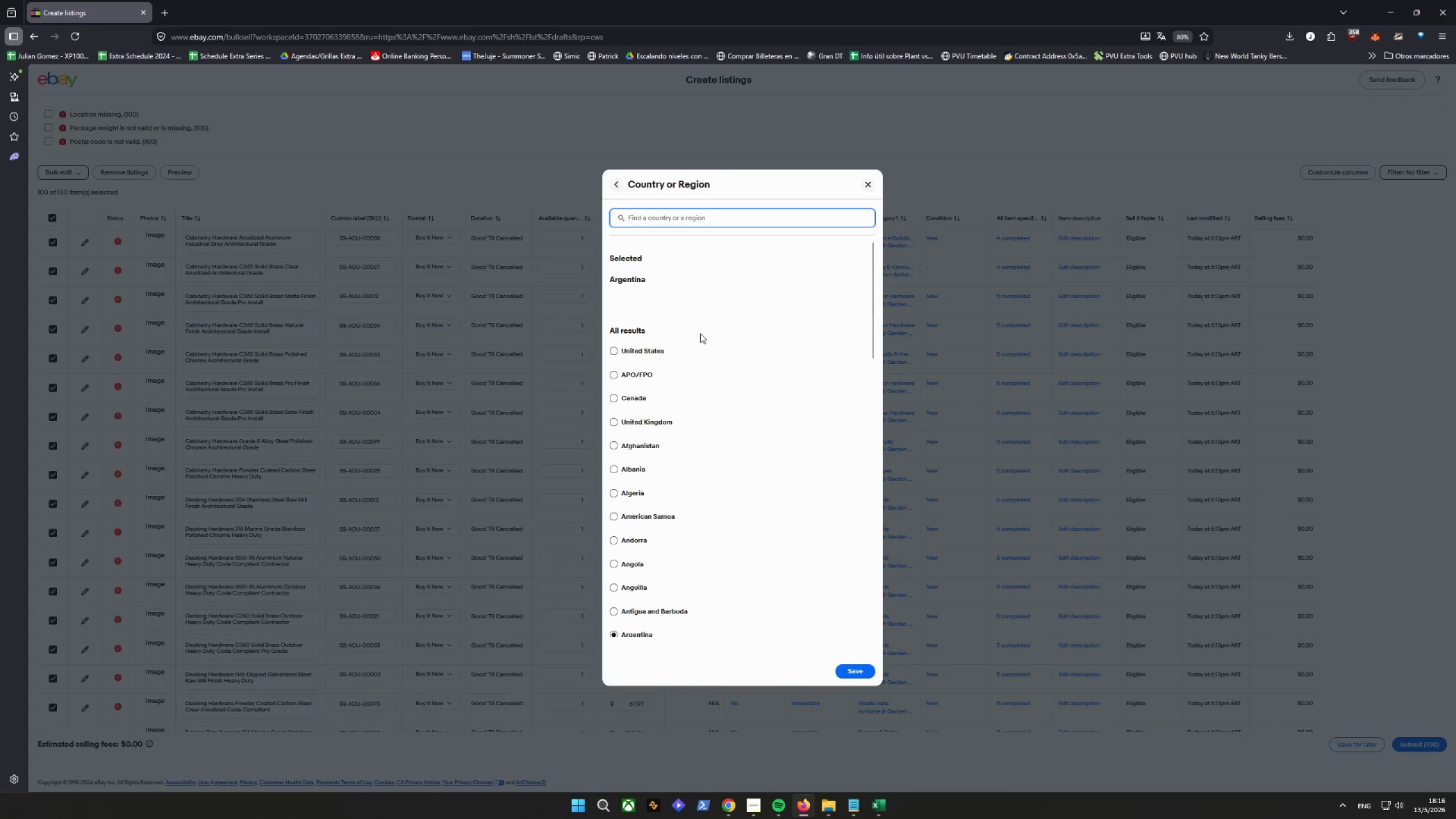 
scroll: coordinate [704, 356], scroll_direction: down, amount: 104.0
 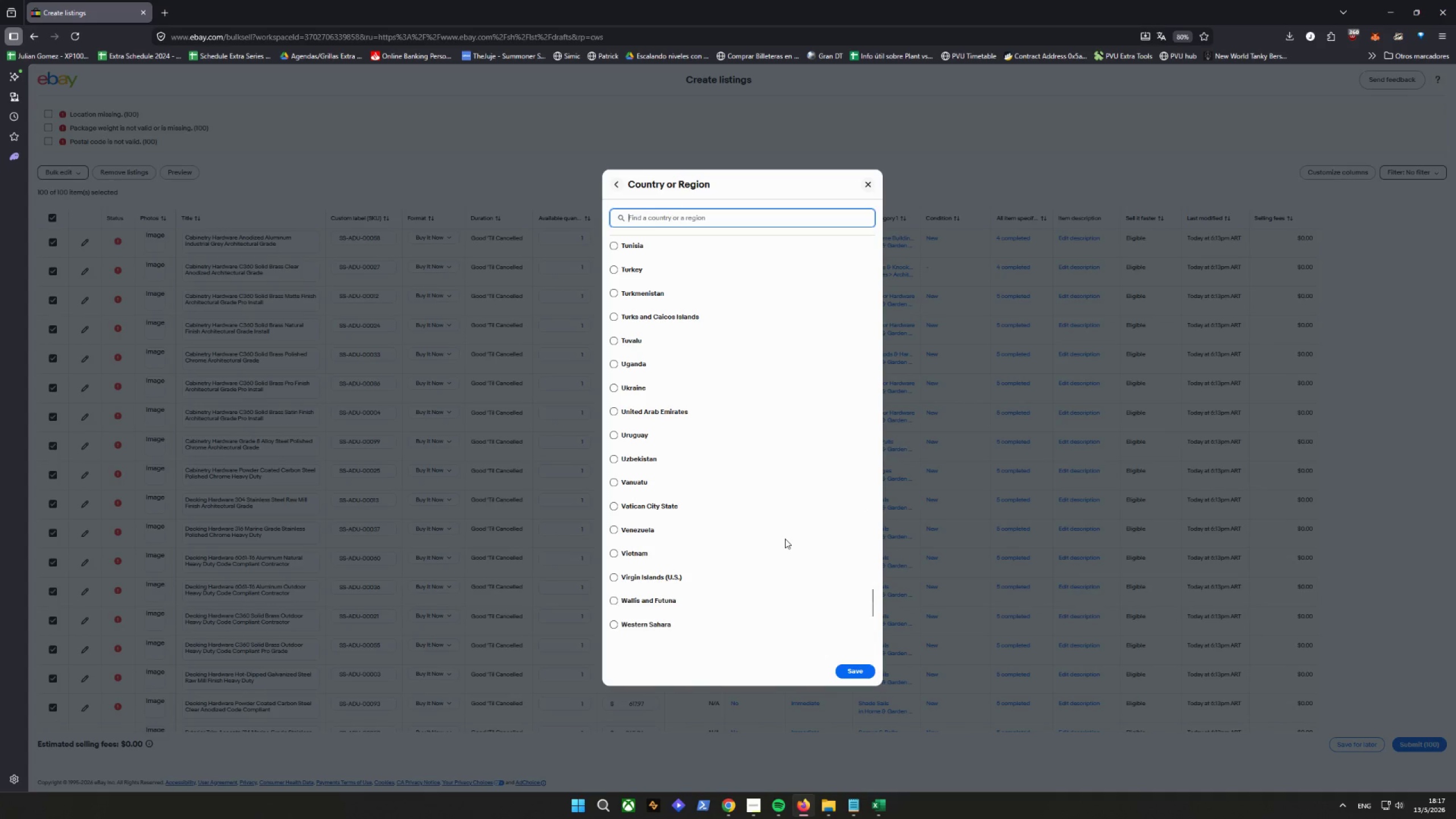 
left_click_drag(start_coordinate=[872, 599], to_coordinate=[895, 212])
 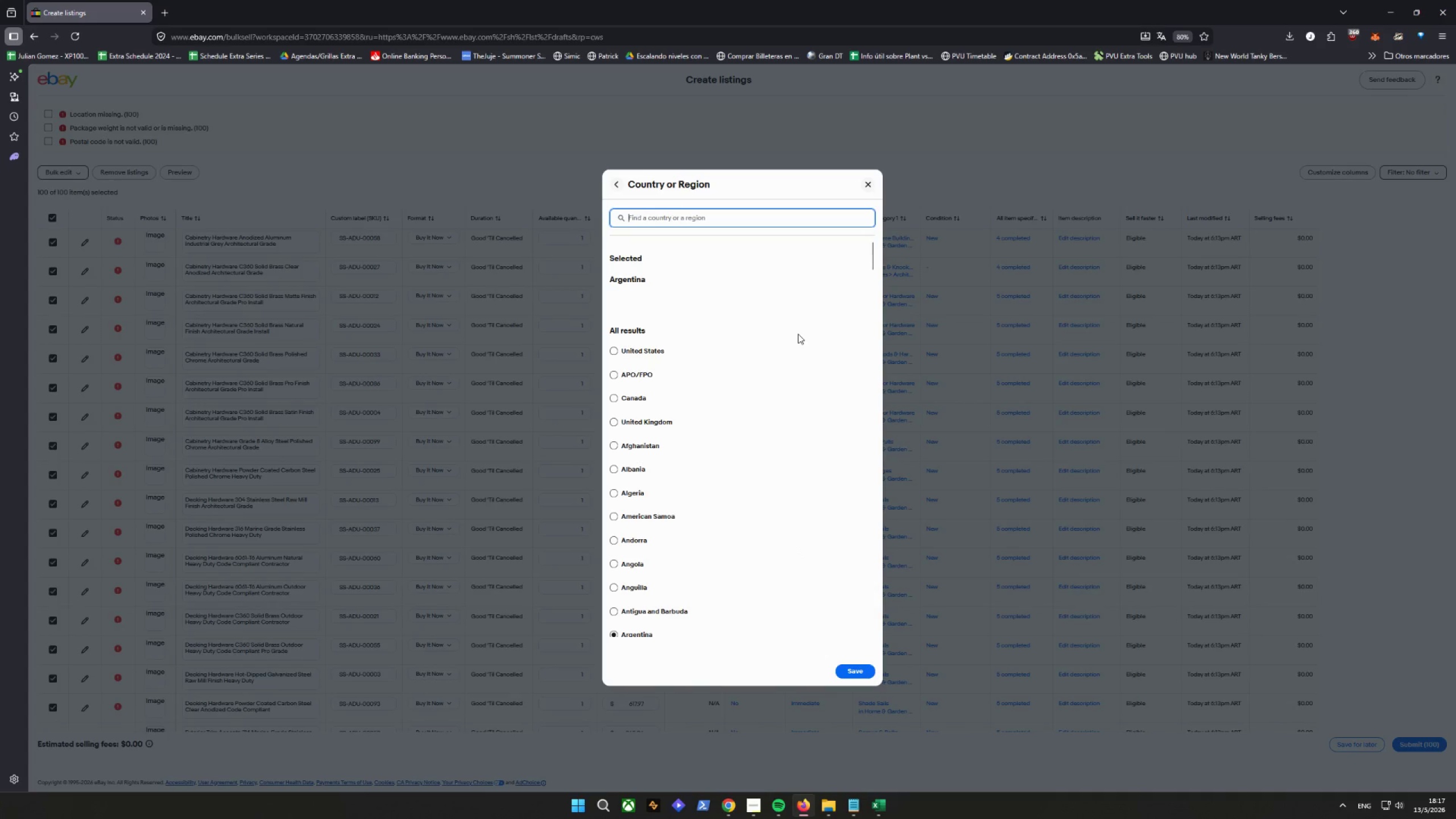 
scroll: coordinate [764, 465], scroll_direction: down, amount: 1.0
 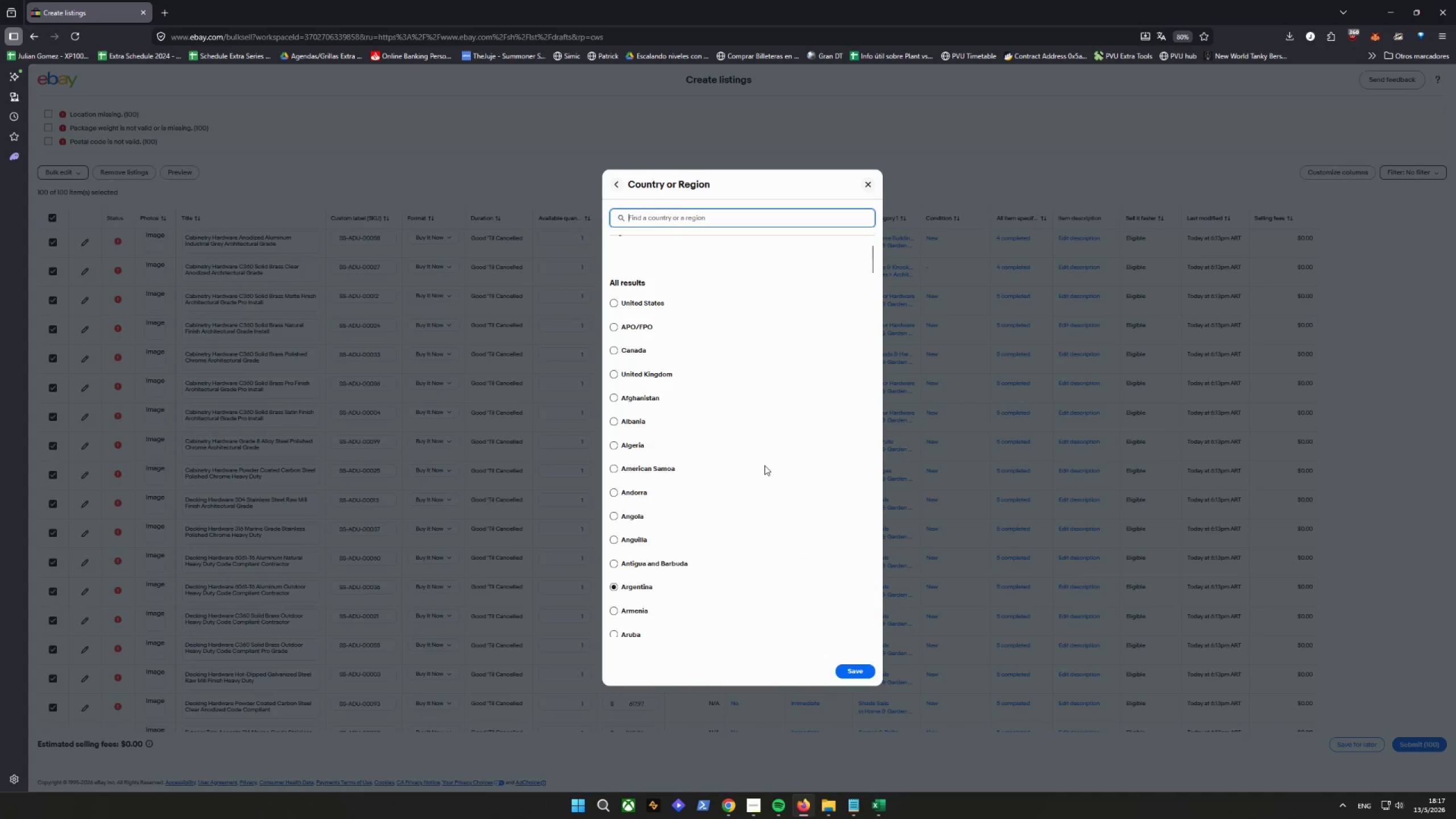 
scroll: coordinate [764, 462], scroll_direction: up, amount: 5.0
 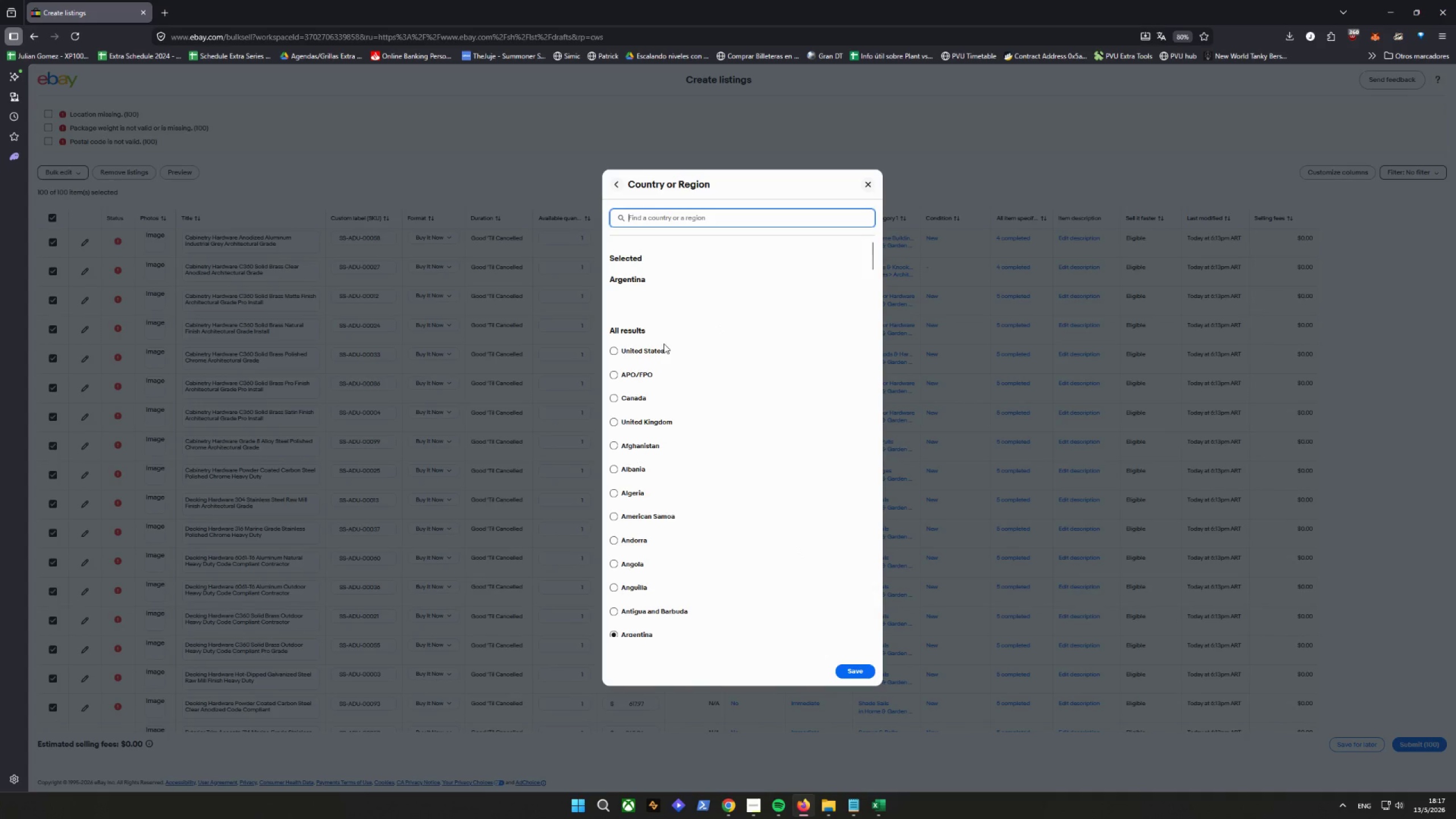 
left_click([628, 351])
 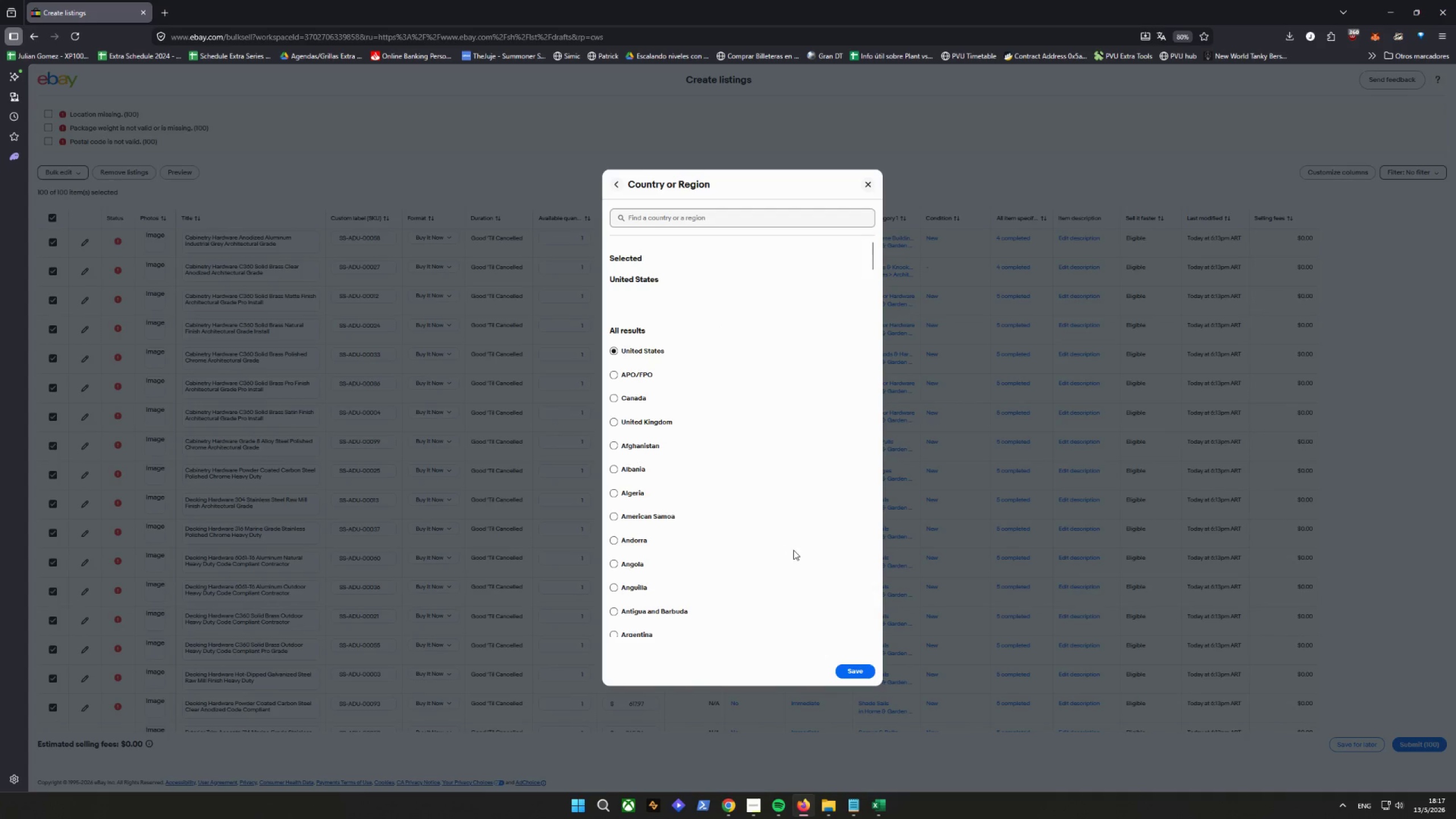 
left_click([859, 671])
 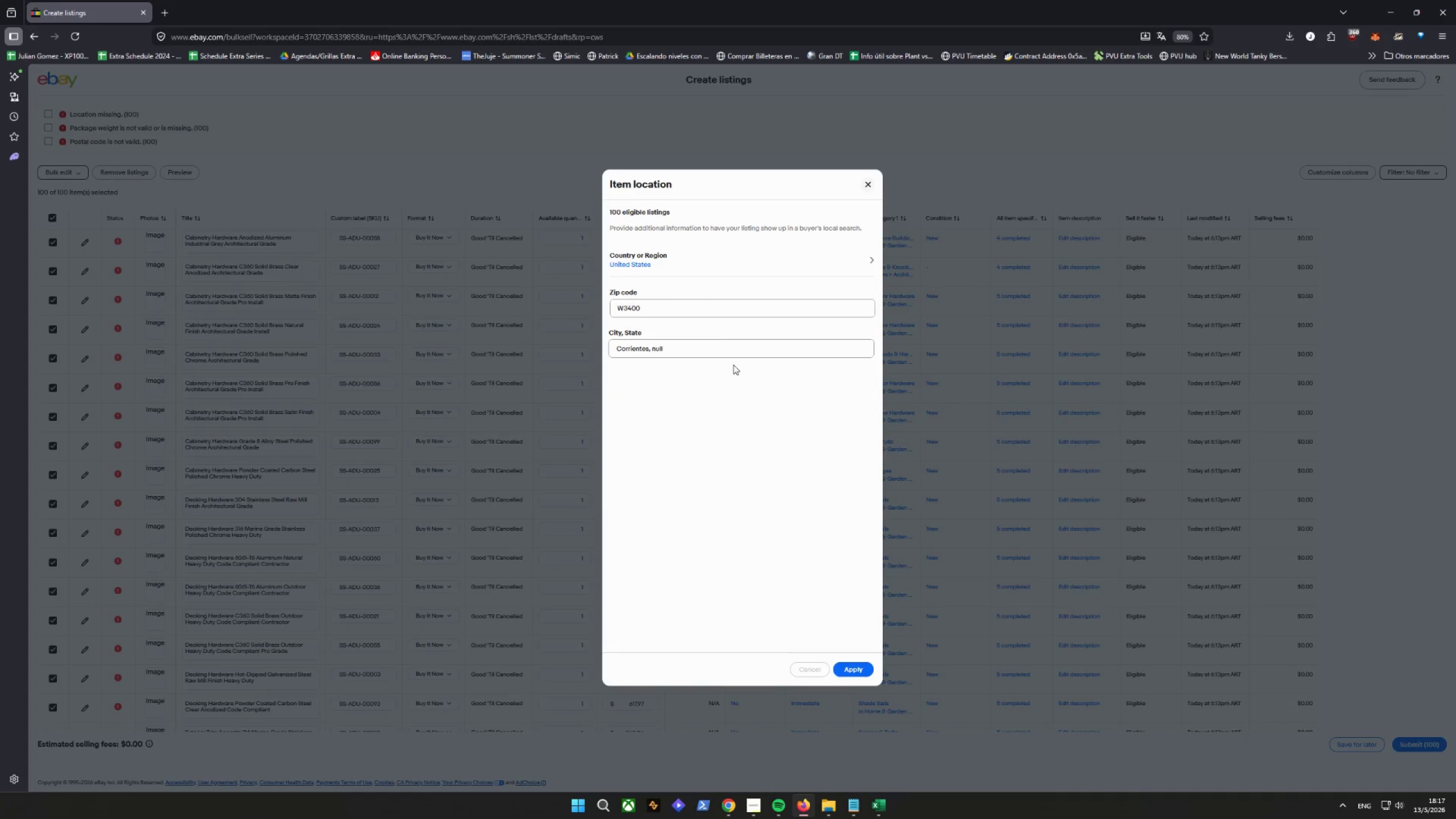 
left_click_drag(start_coordinate=[719, 315], to_coordinate=[534, 316])
 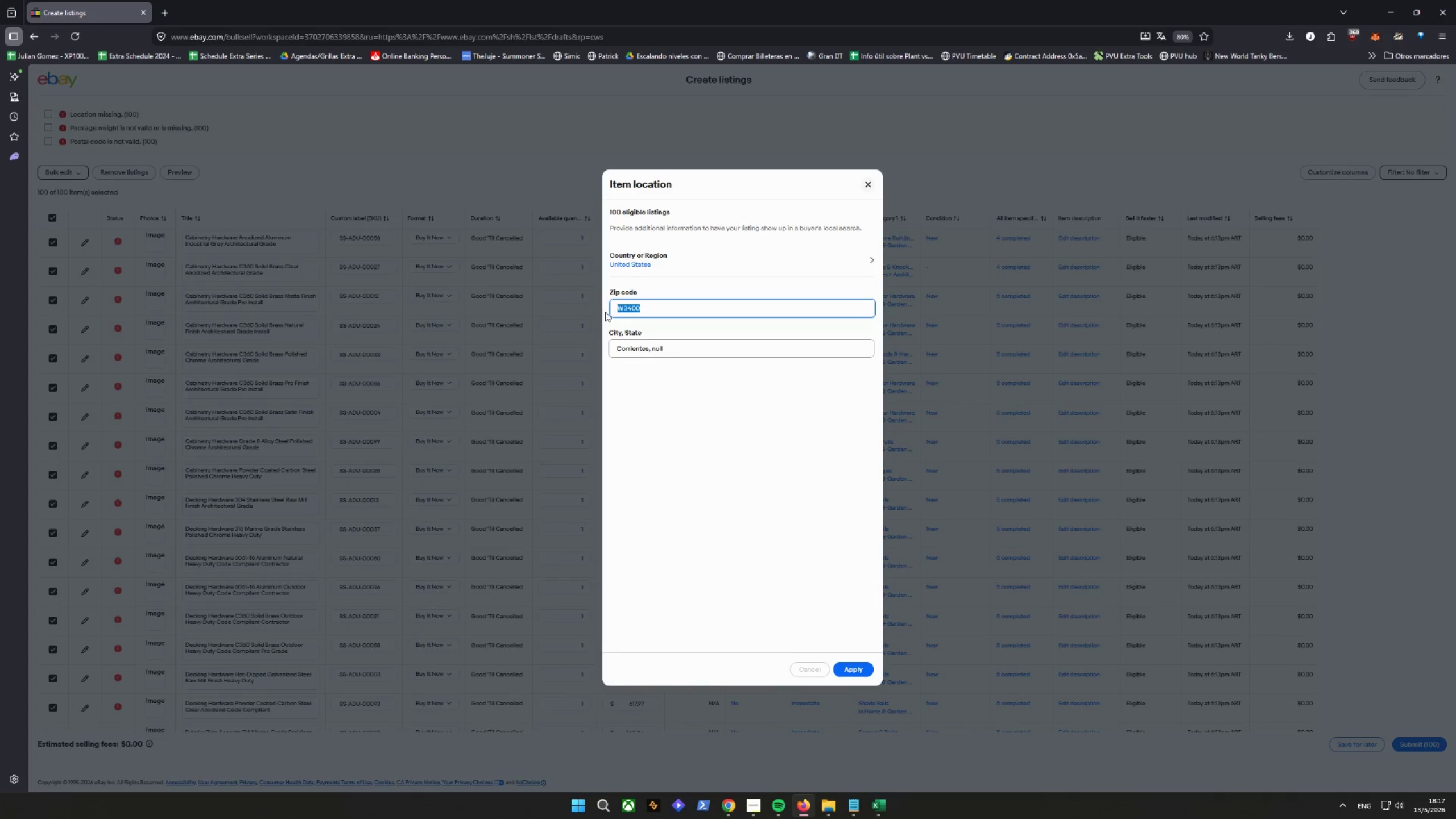 
key(Backspace)
type(Miami)
 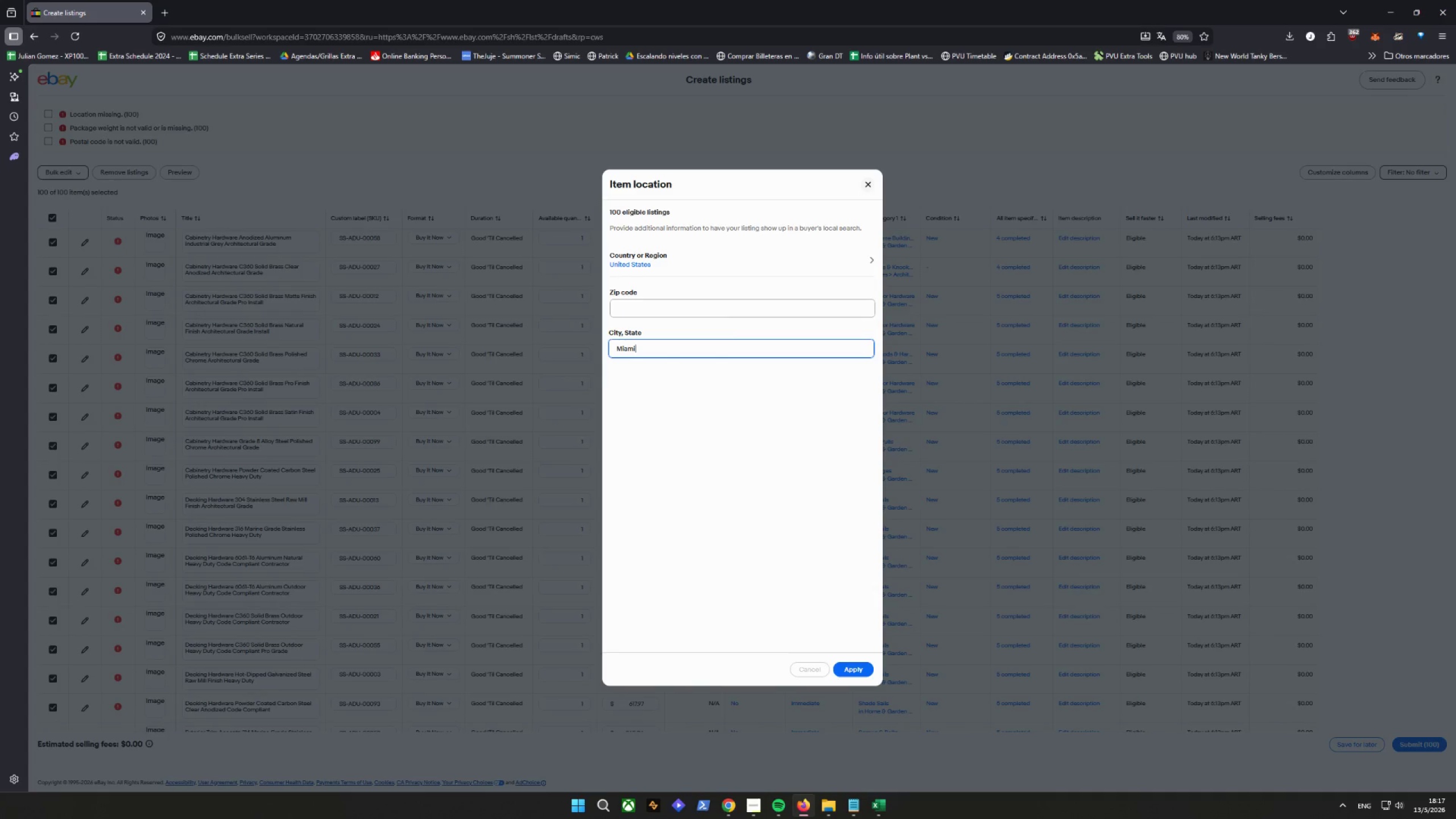 
left_click_drag(start_coordinate=[716, 351], to_coordinate=[392, 382])
 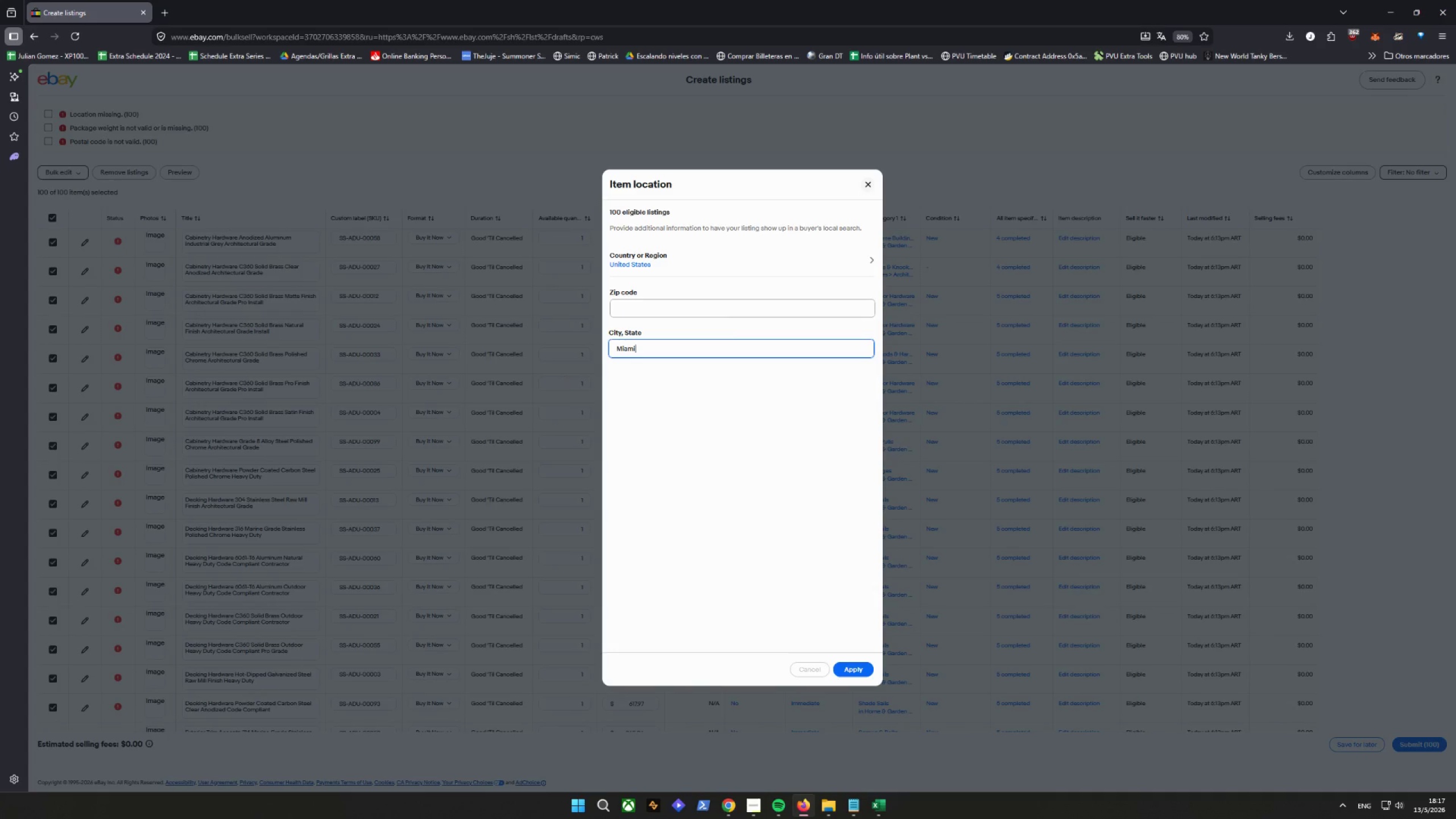 
left_click([846, 669])
 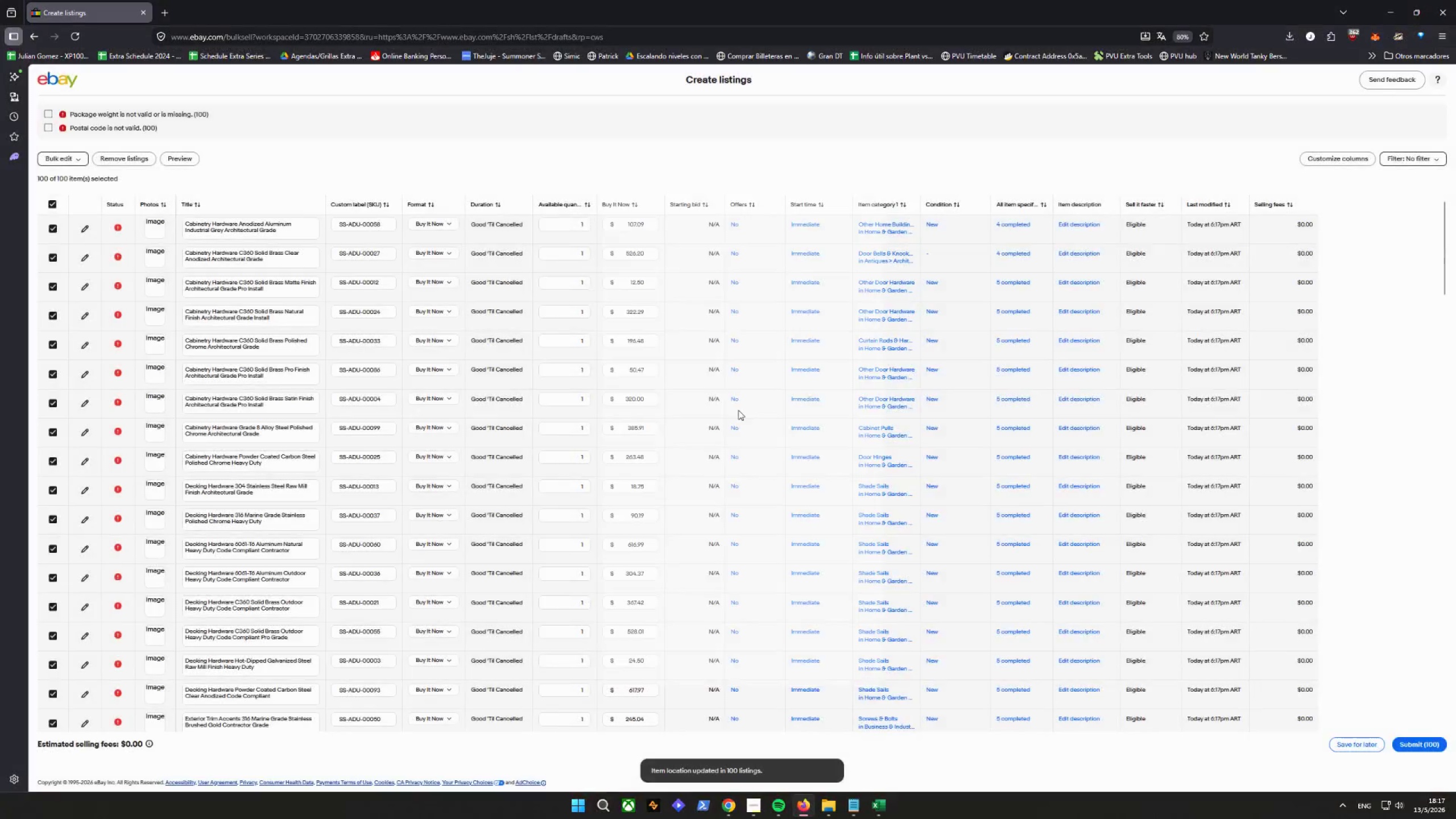 
wait(6.46)
 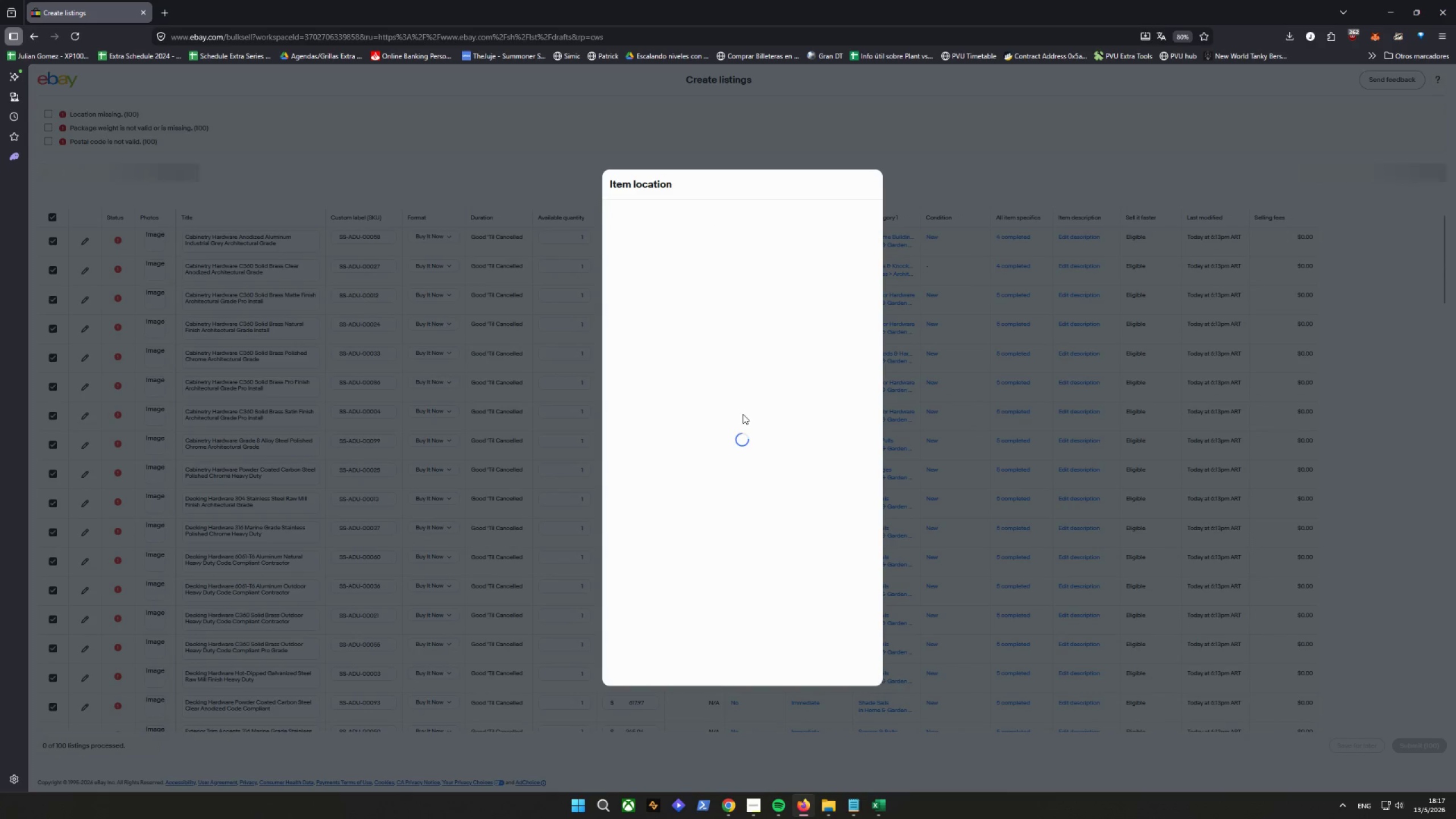 
scroll: coordinate [181, 128], scroll_direction: up, amount: 6.0
 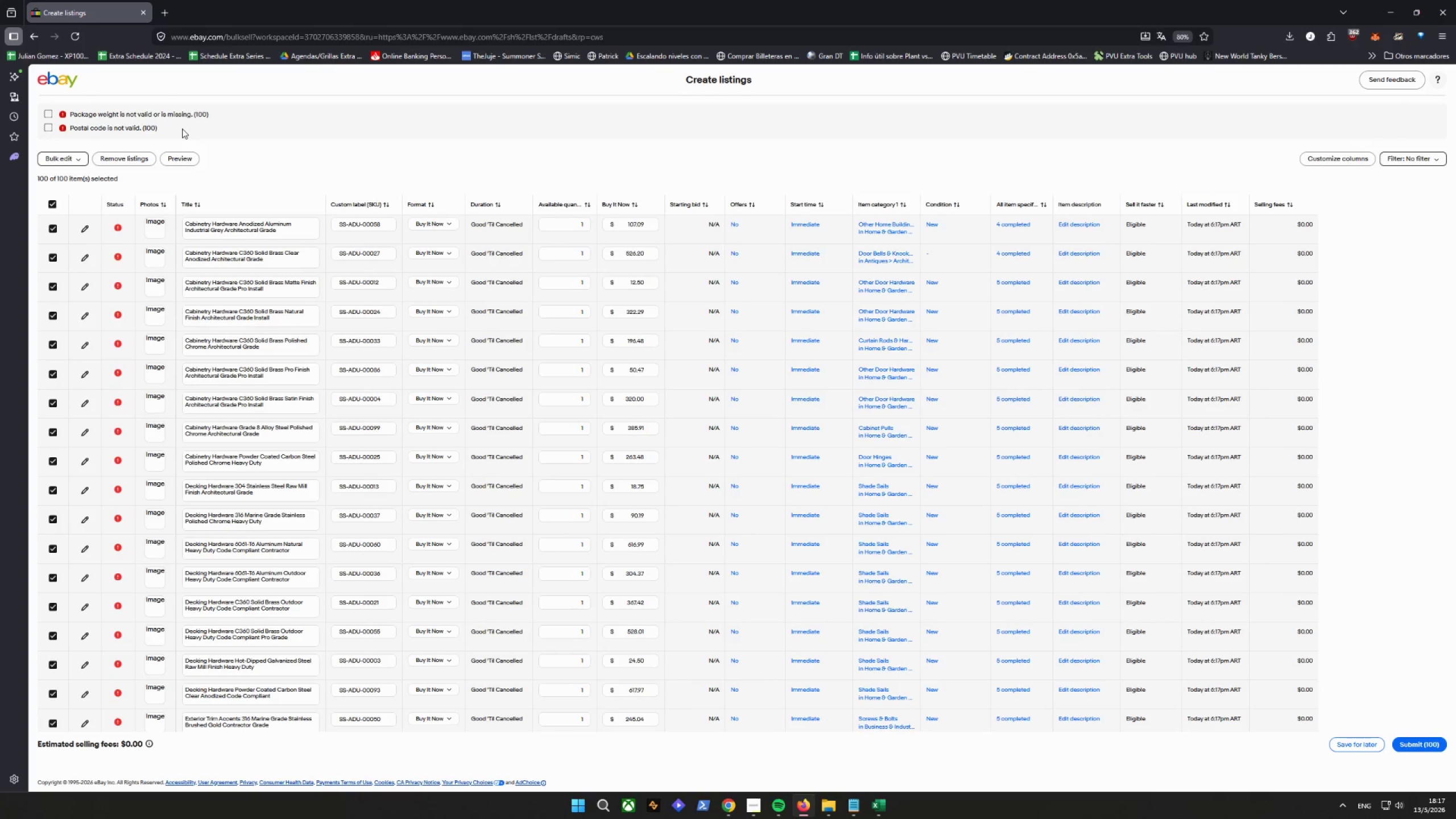 
wait(7.91)
 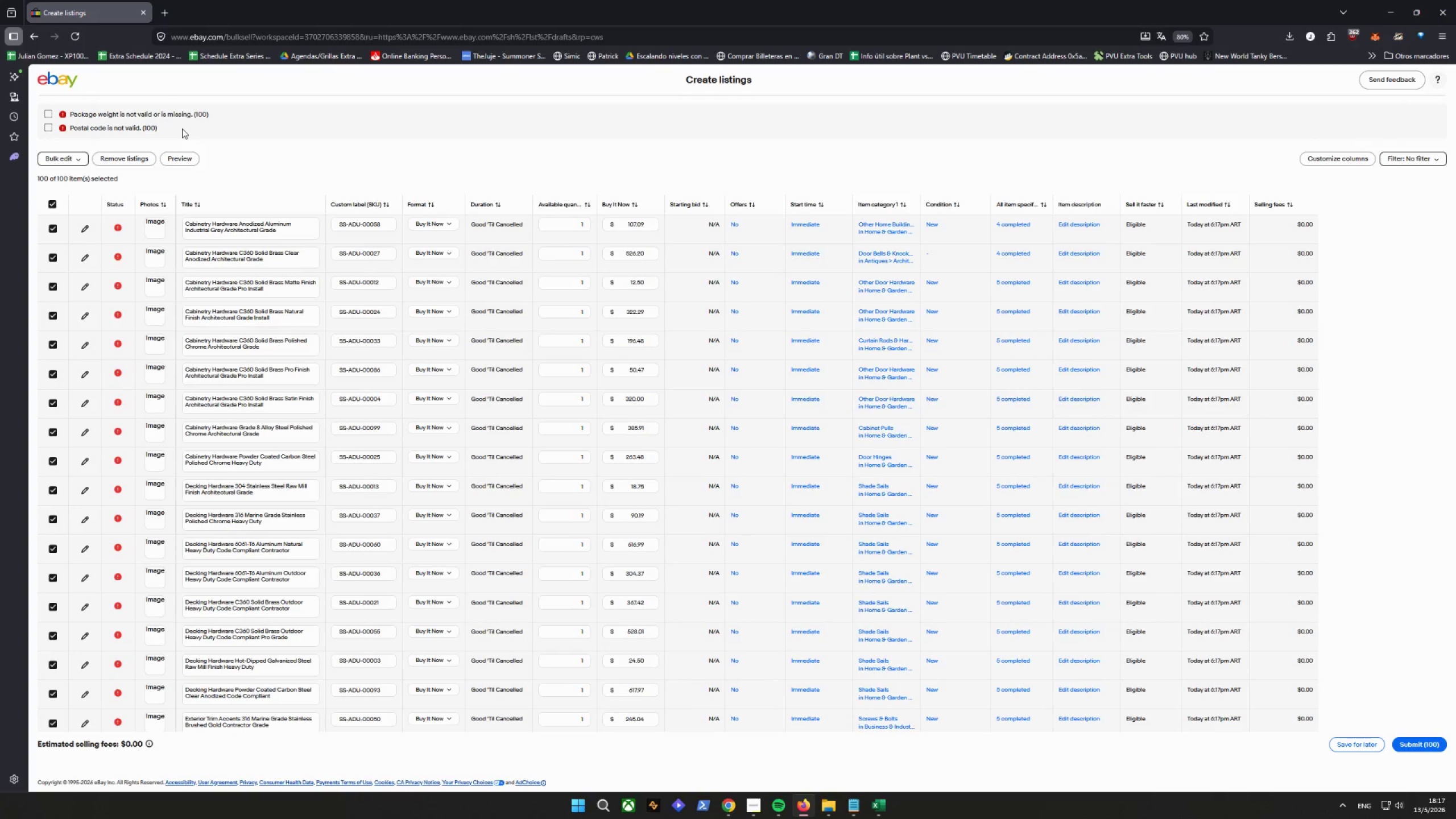 
type(cod)
key(Backspace)
key(Backspace)
key(Backspace)
type(CP MIAMI)
 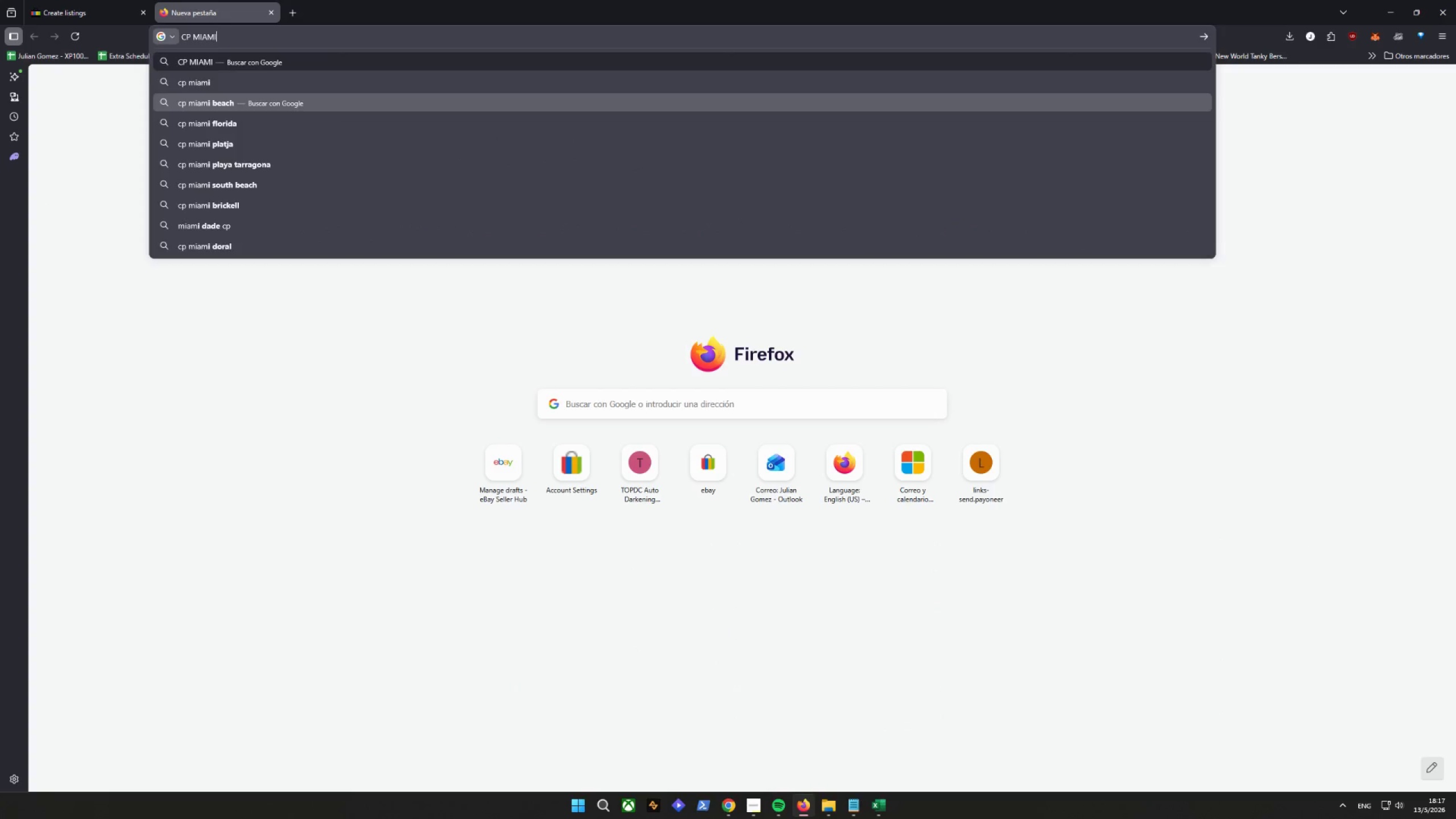 
key(Enter)
 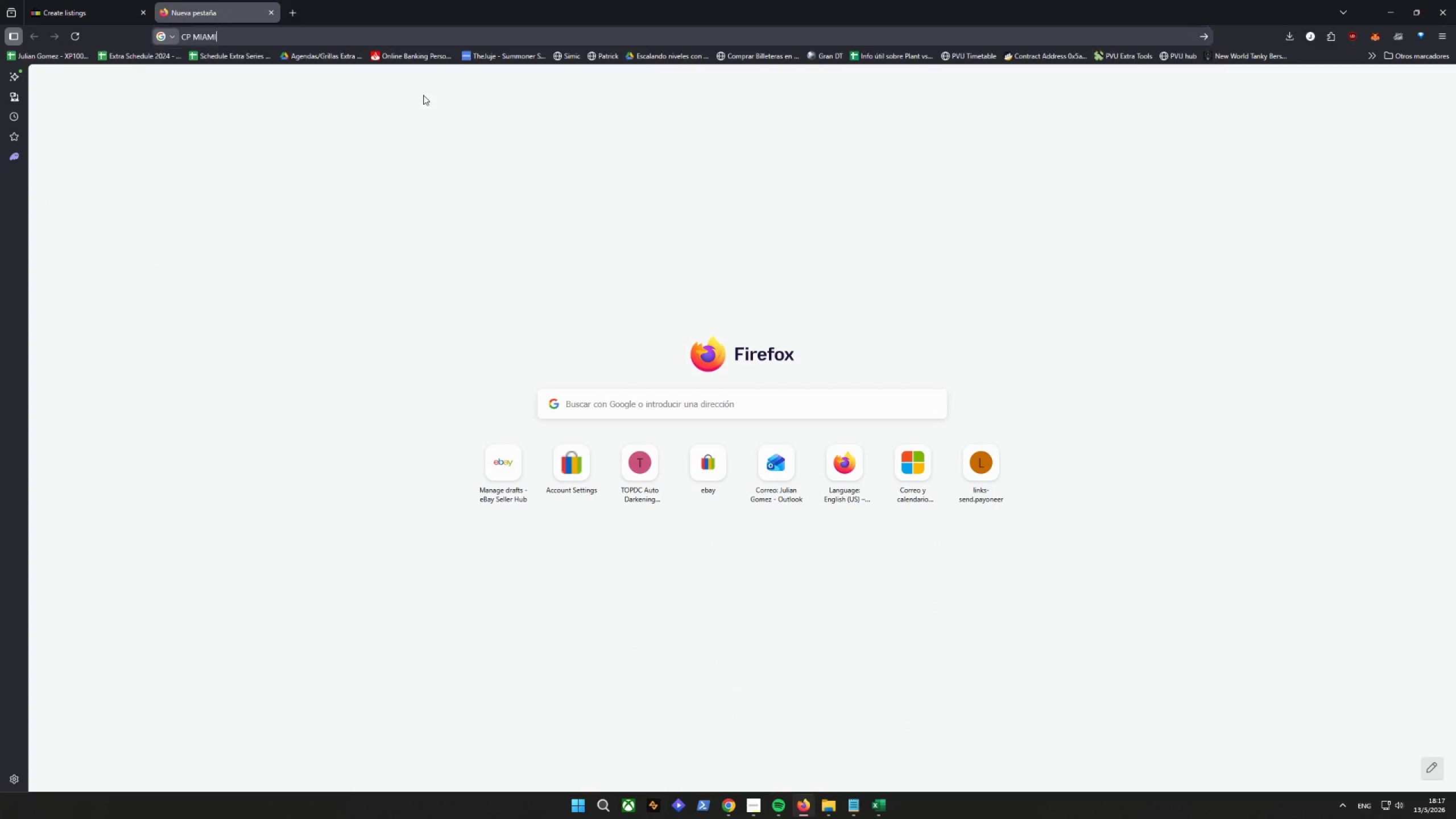 
key(CapsLock)
 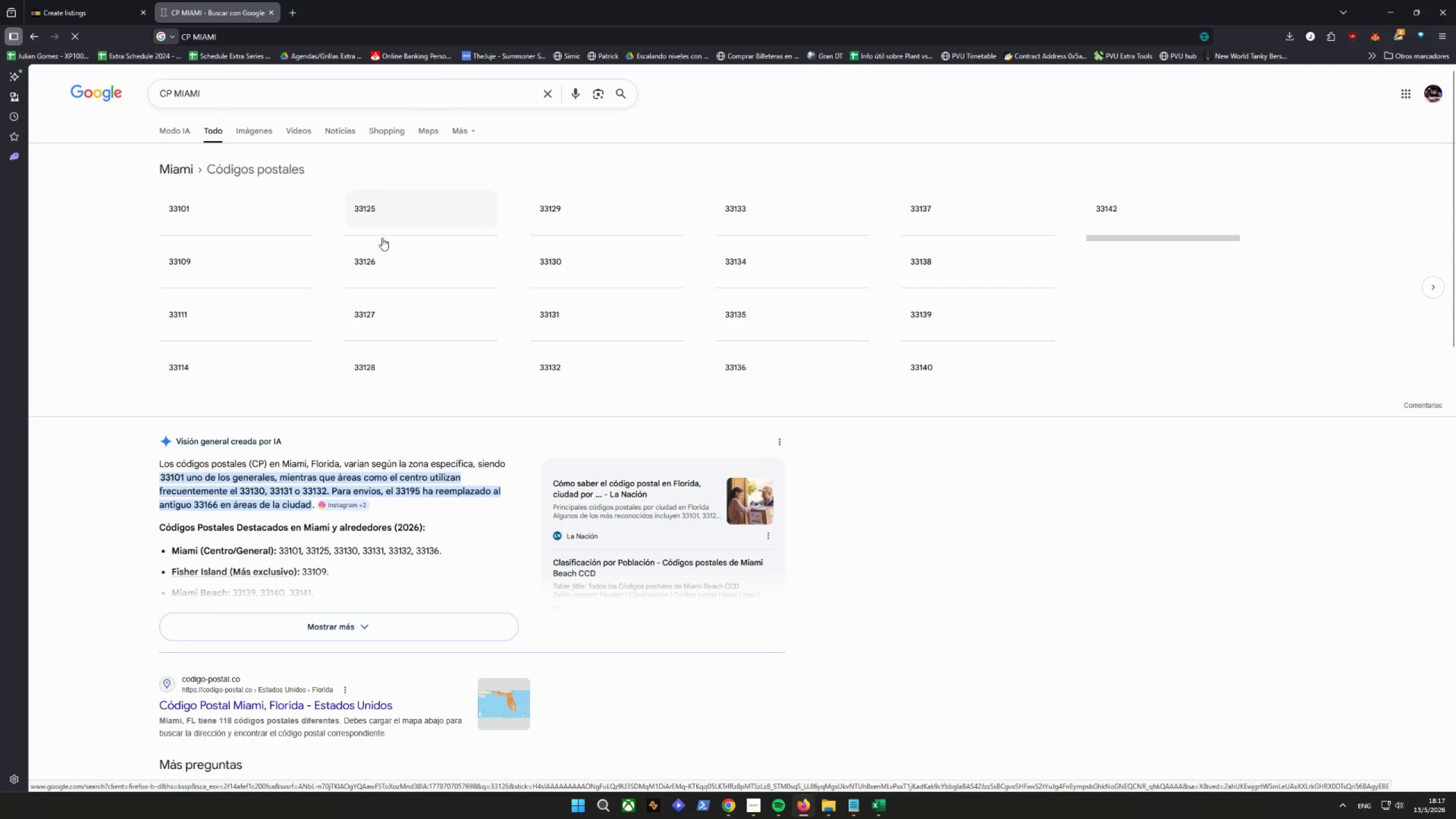 
left_click_drag(start_coordinate=[248, 219], to_coordinate=[164, 209])
 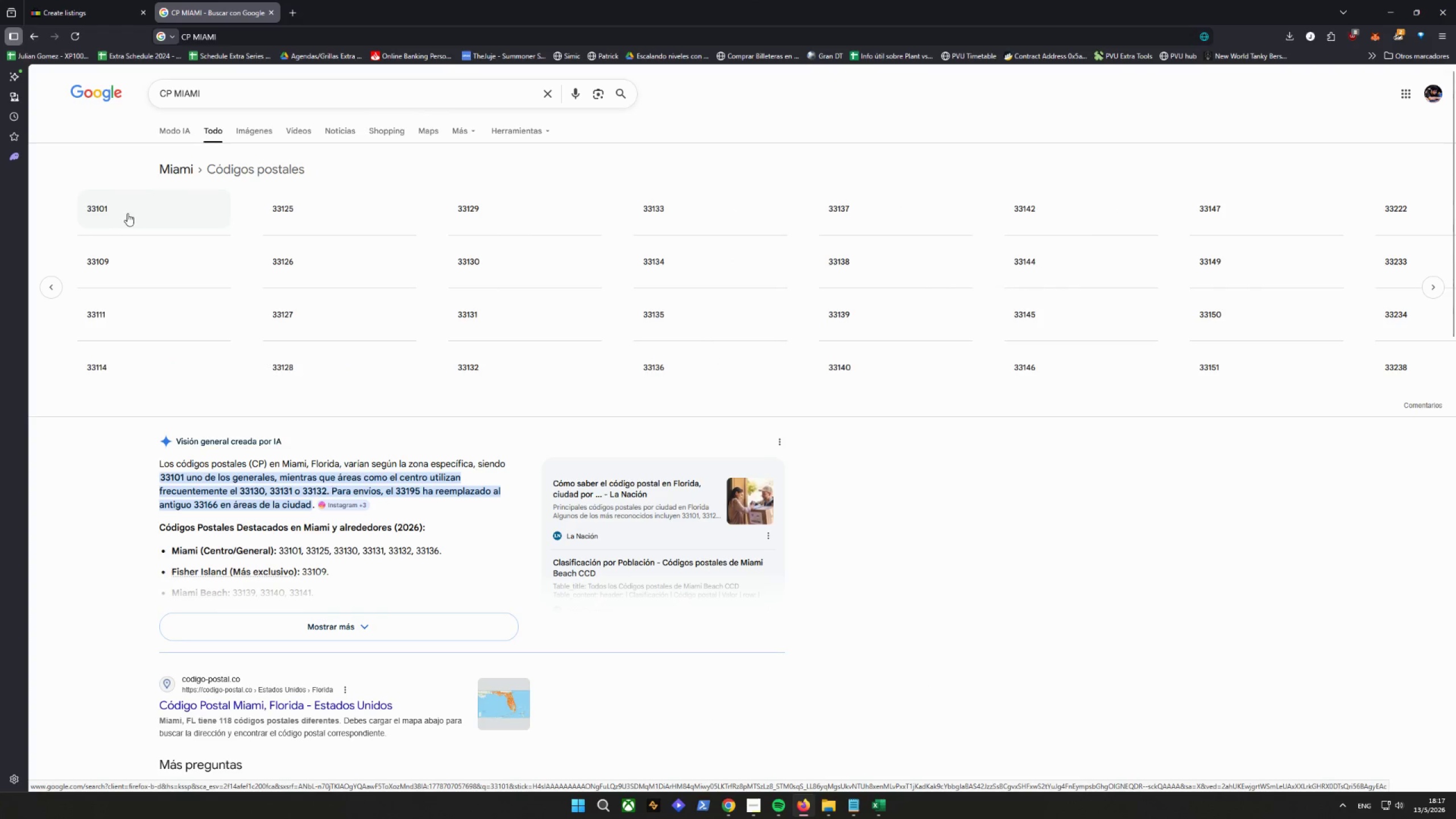 
right_click([121, 213])
 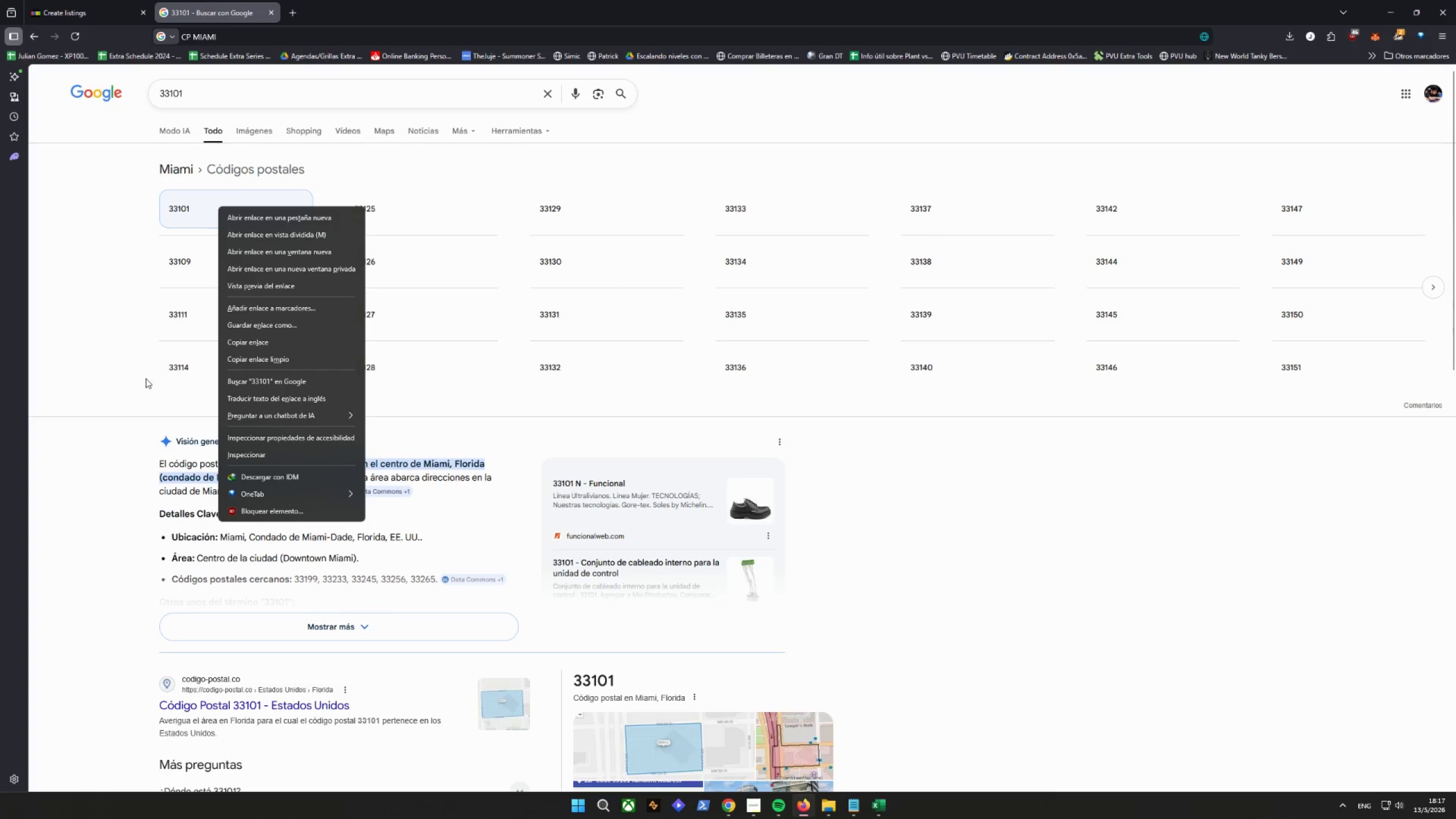 
wait(6.51)
 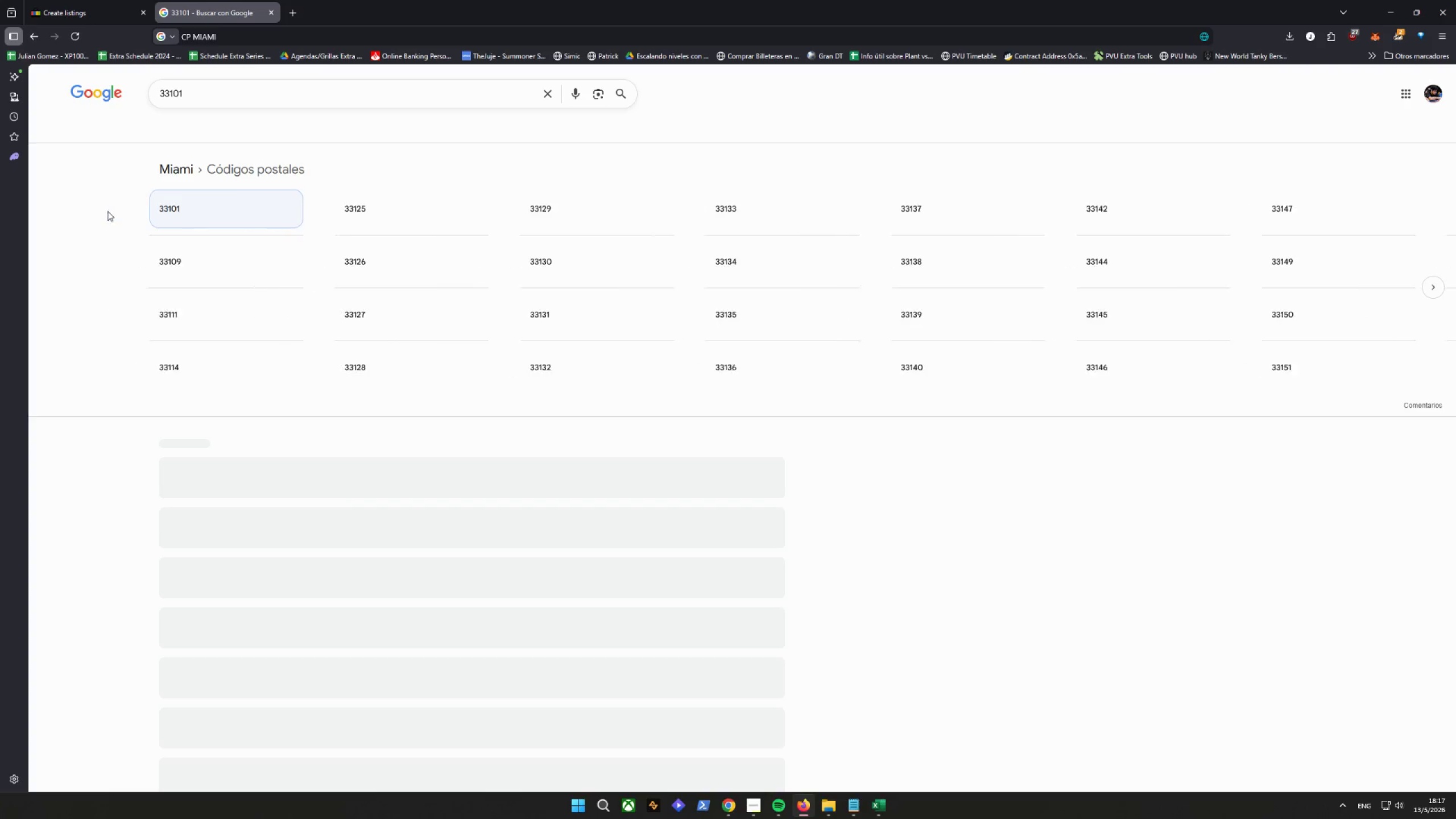 
left_click([53, 129])
 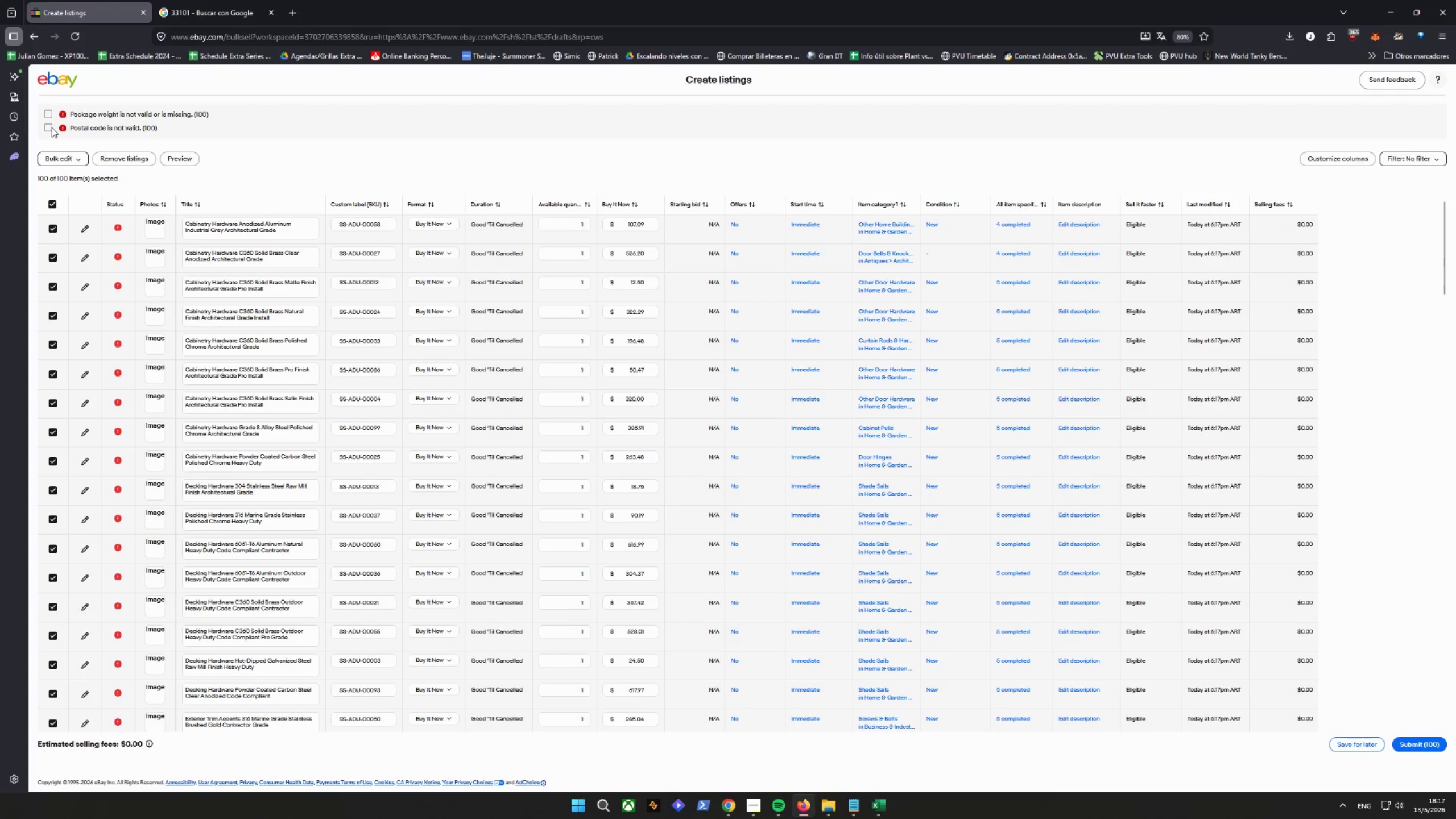 
left_click([51, 127])
 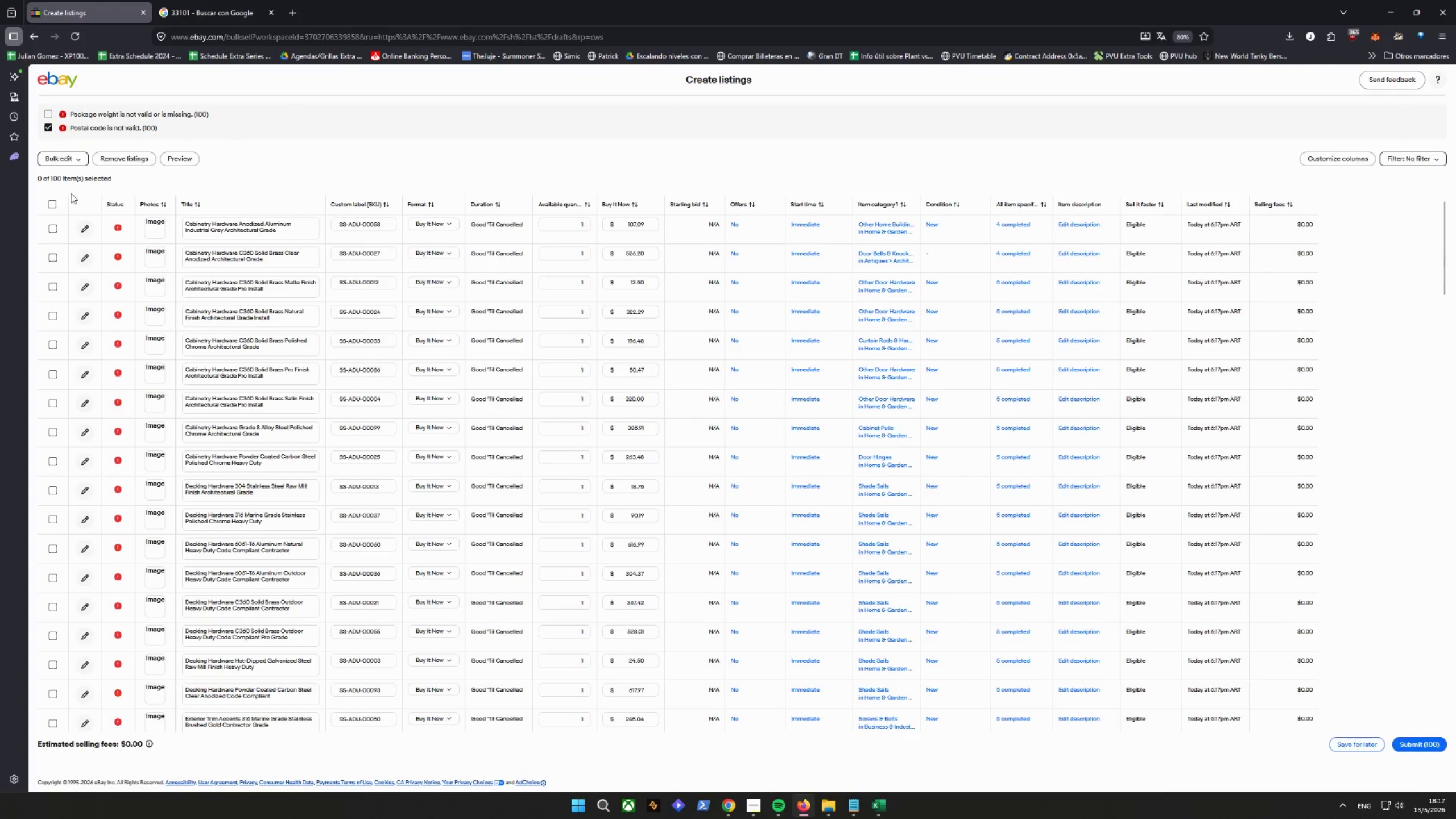 
left_click([55, 205])
 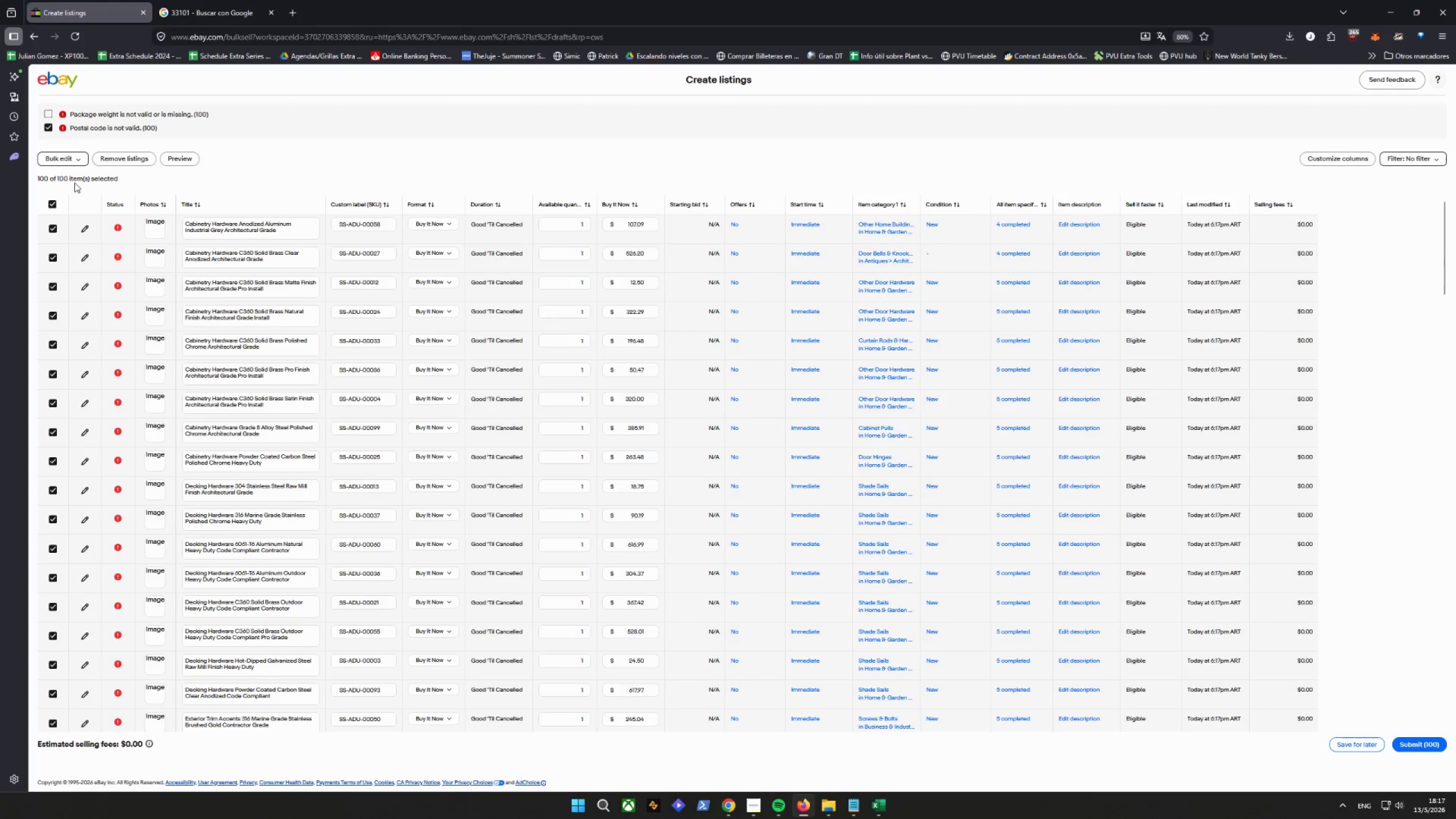 
left_click([66, 157])
 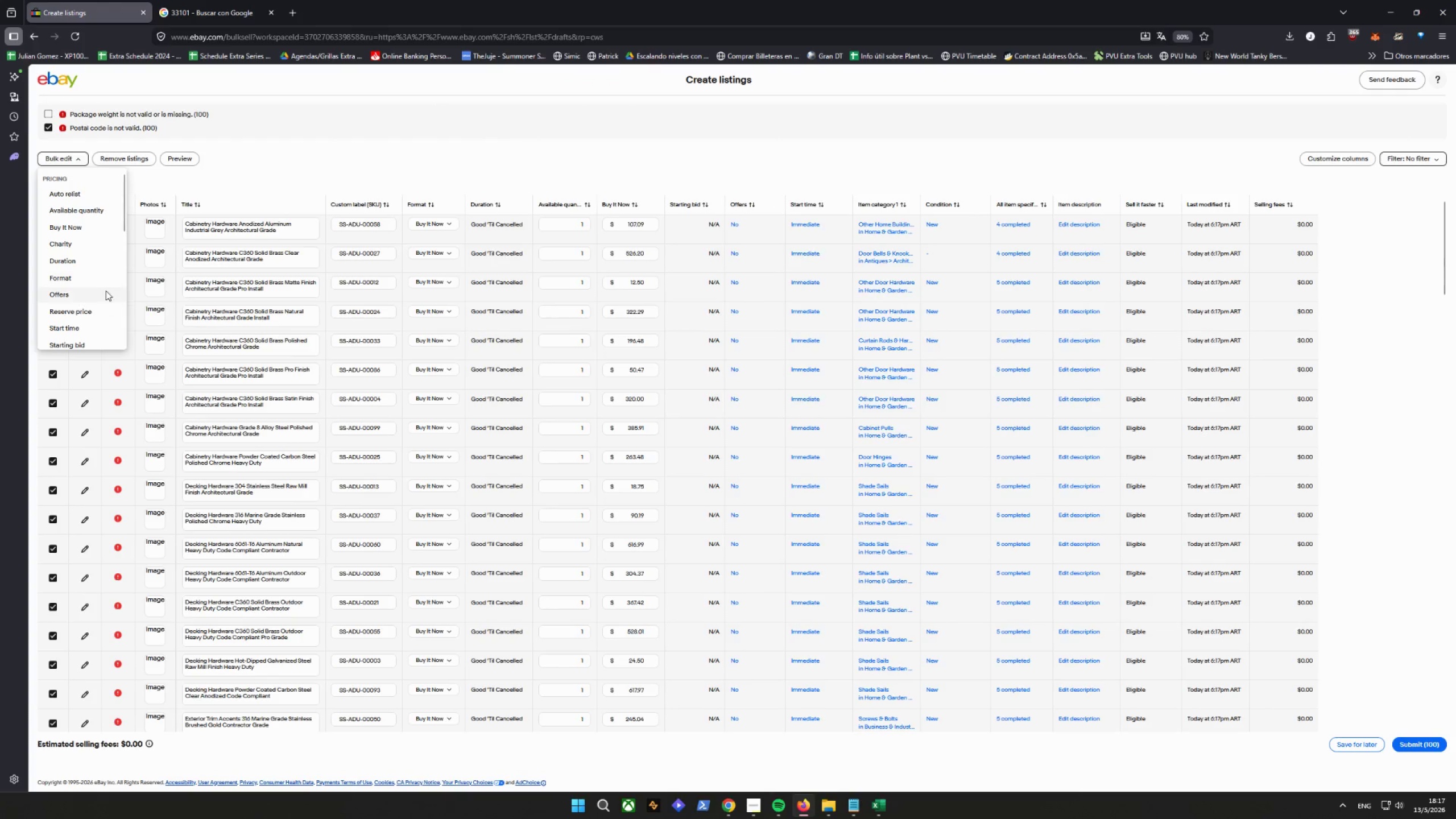 
scroll: coordinate [105, 284], scroll_direction: down, amount: 9.0
 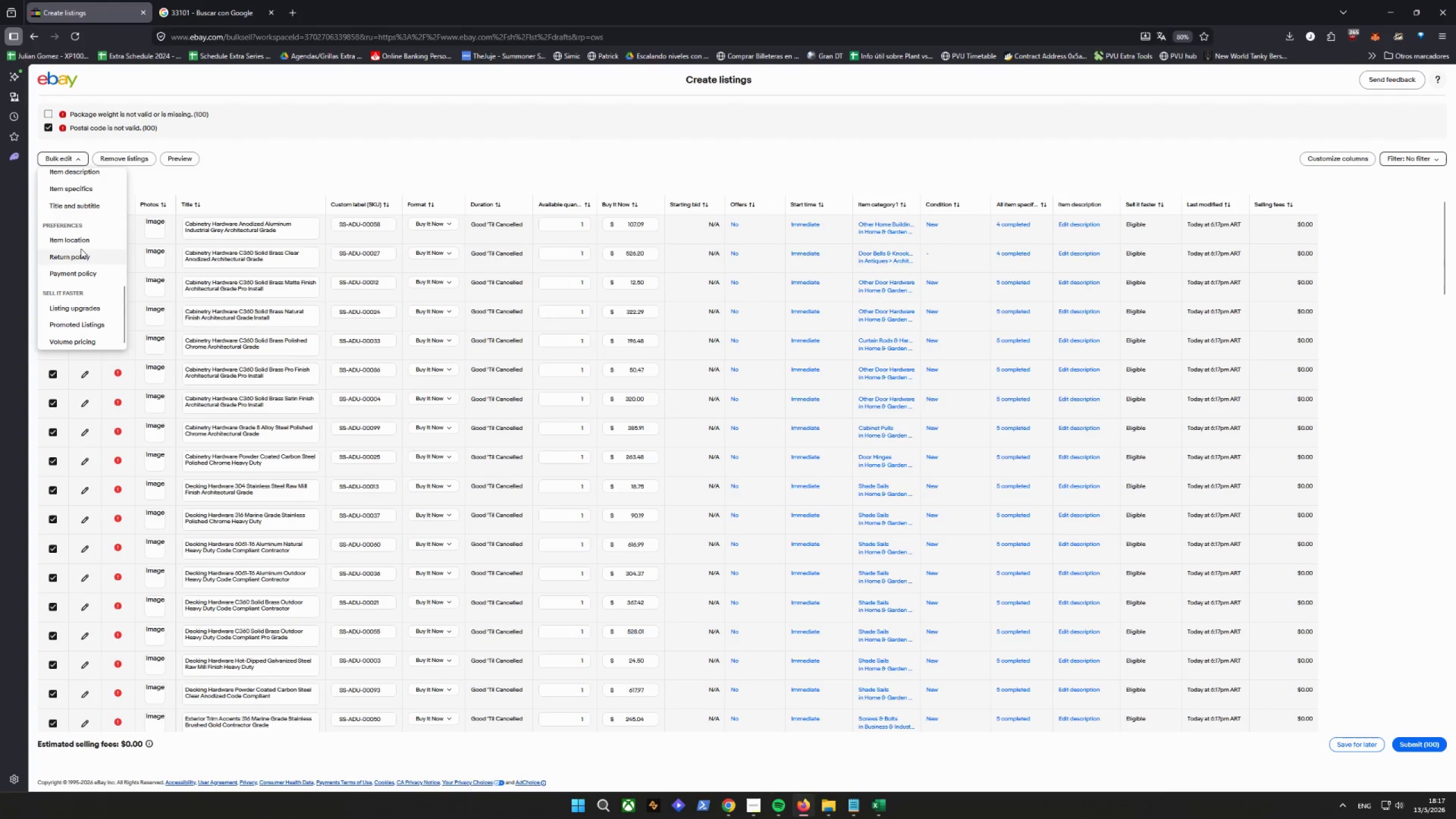 
left_click([79, 246])
 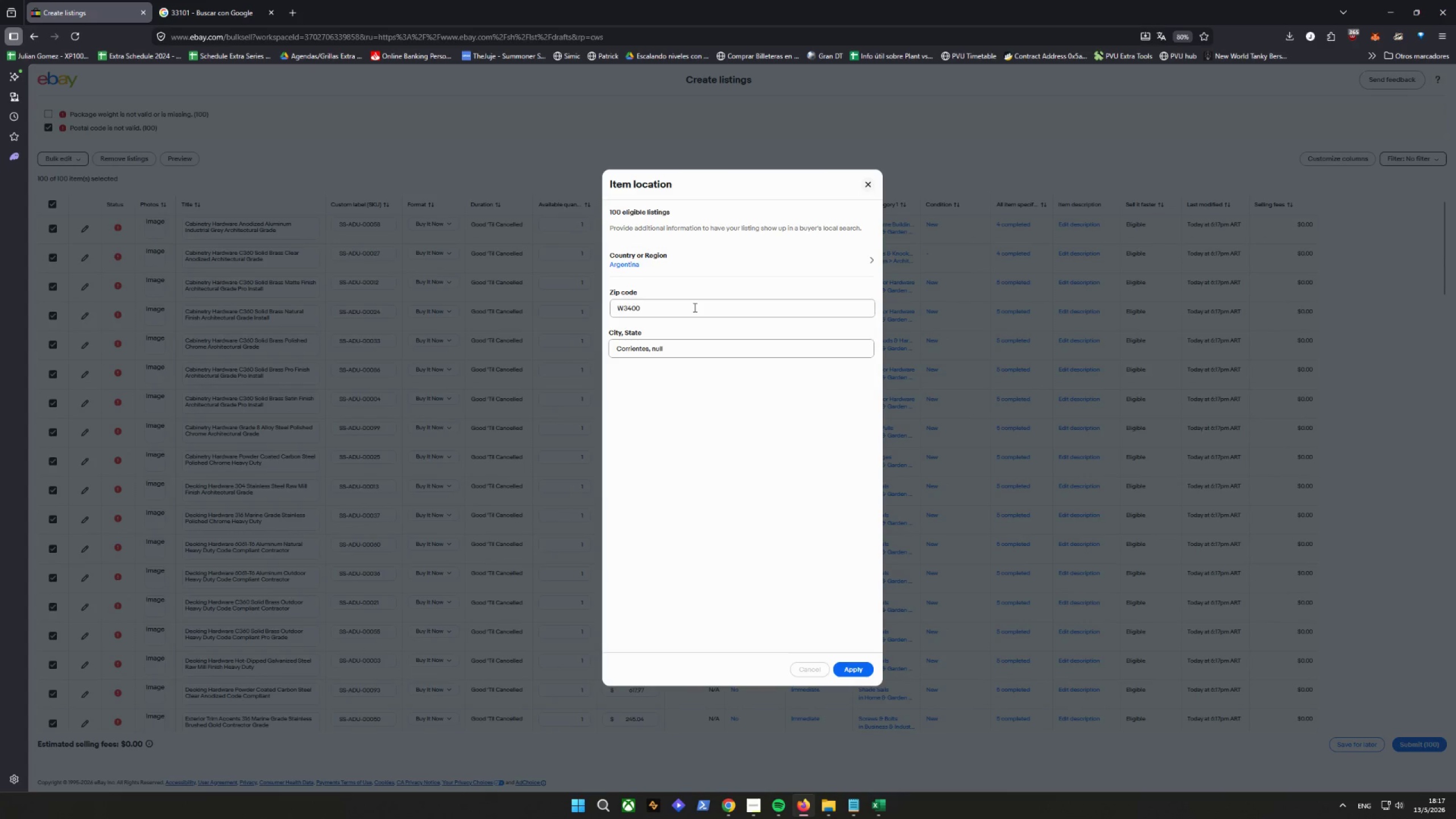 
left_click_drag(start_coordinate=[696, 307], to_coordinate=[448, 319])
 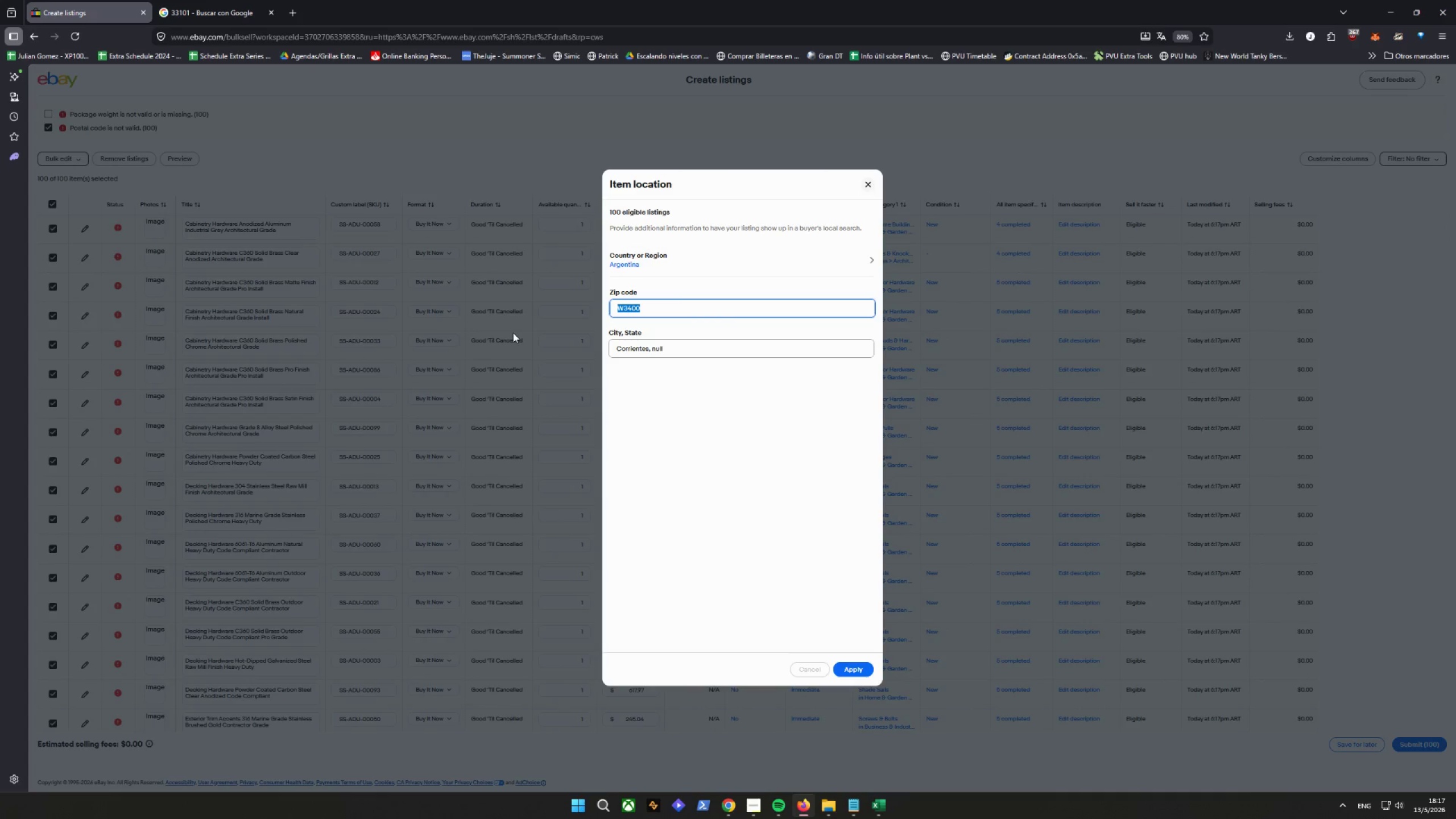 
type(3310)
 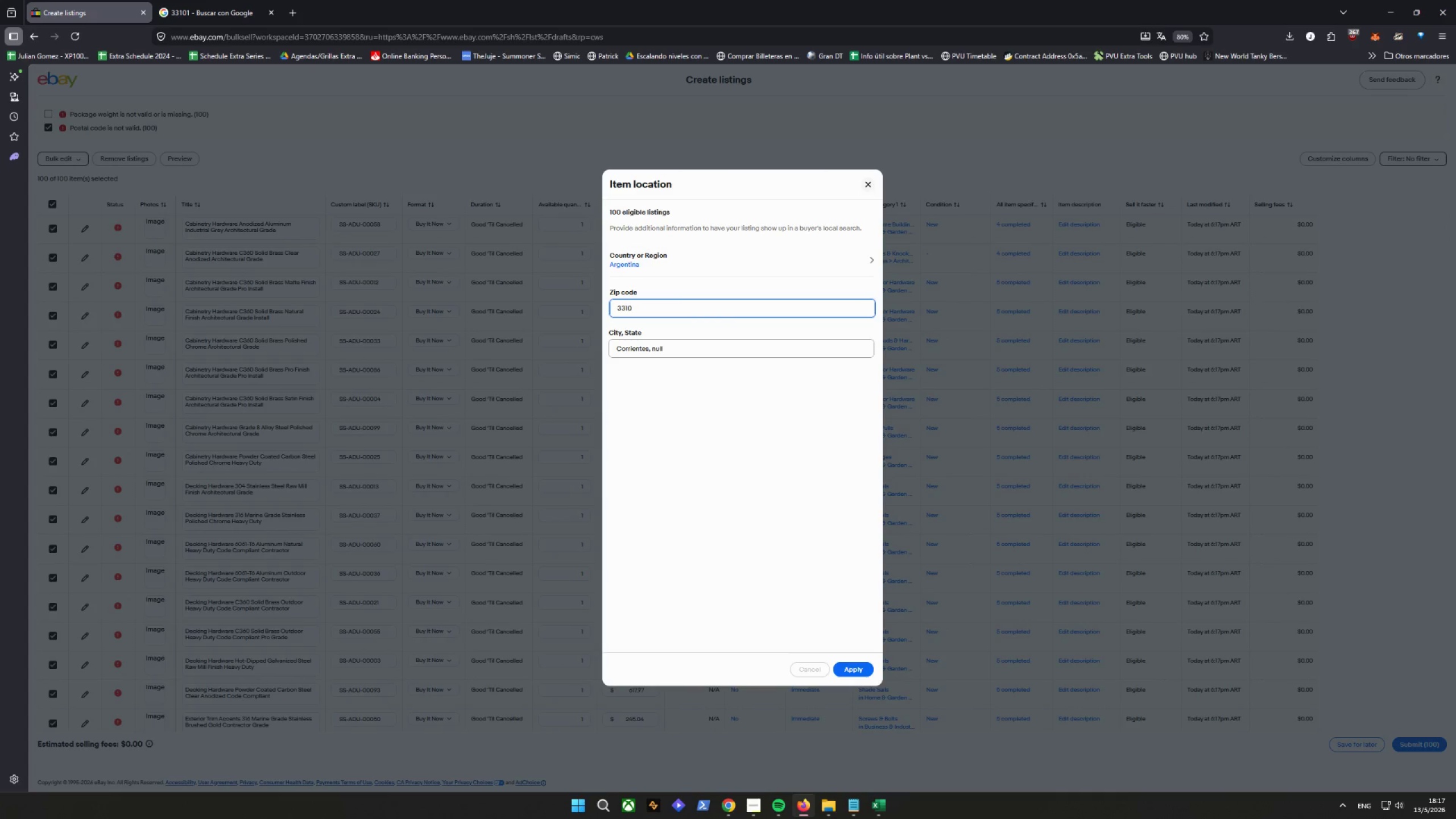 
key(1)
 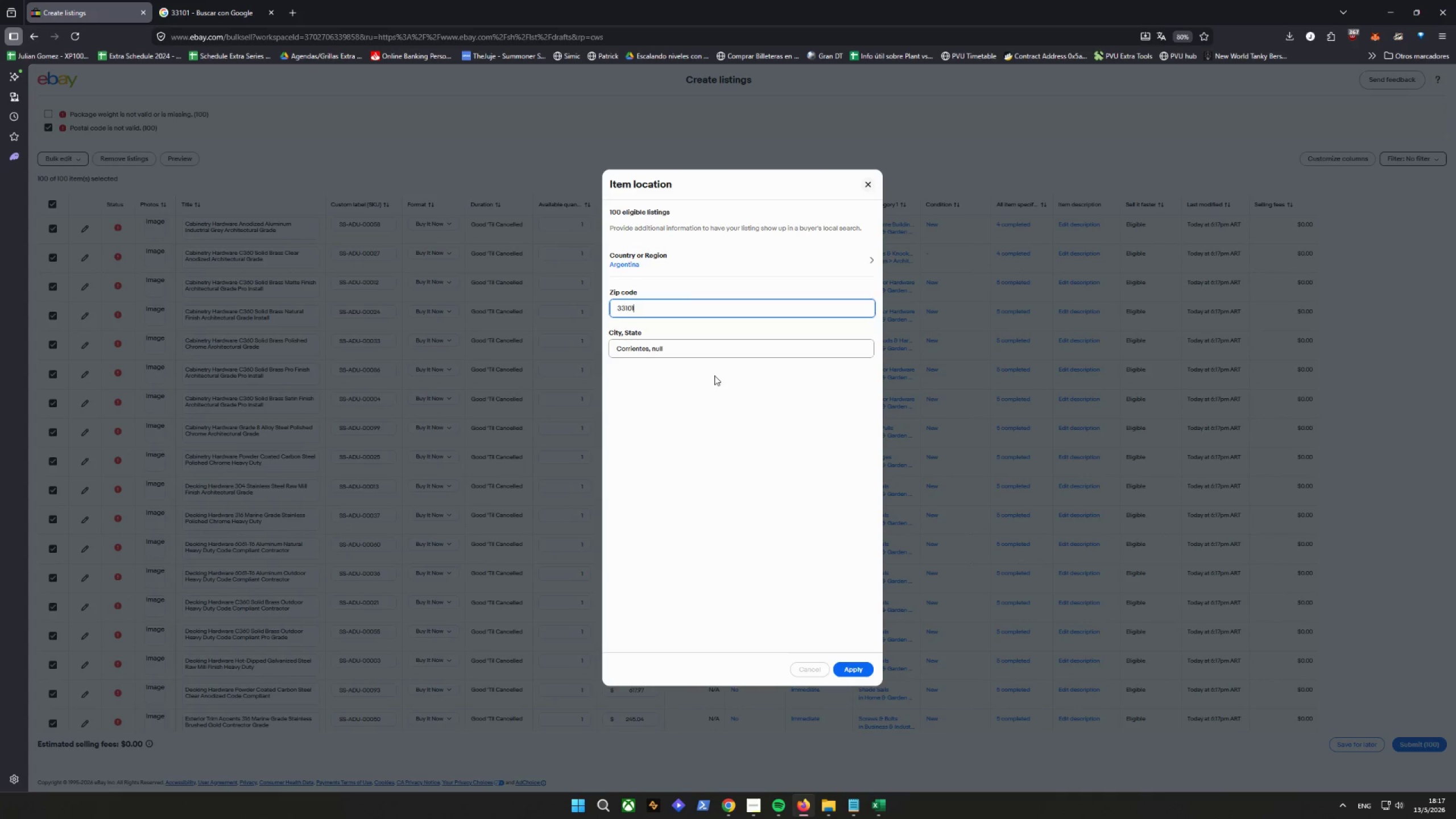 
left_click([715, 375])
 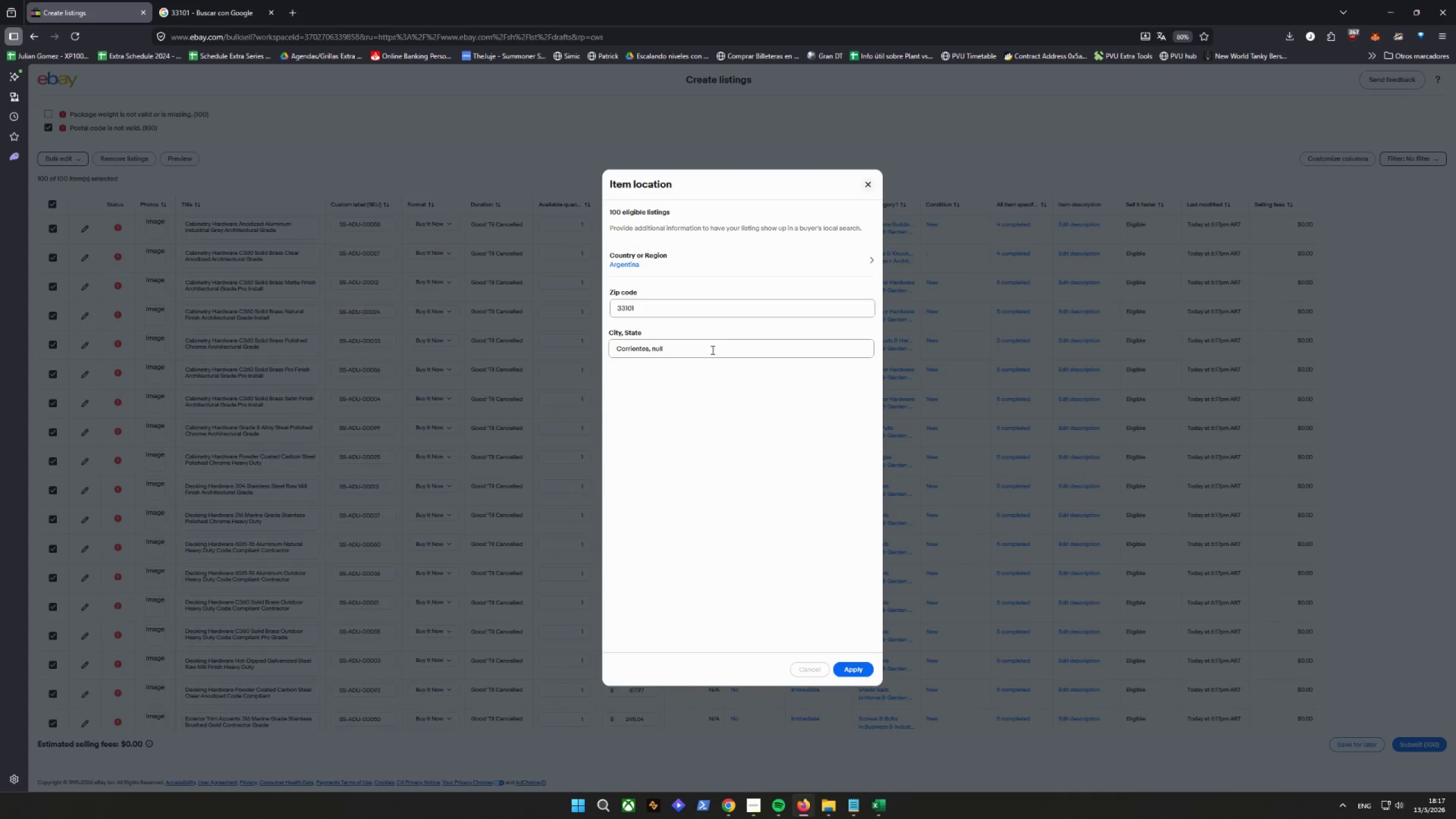 
double_click([710, 351])
 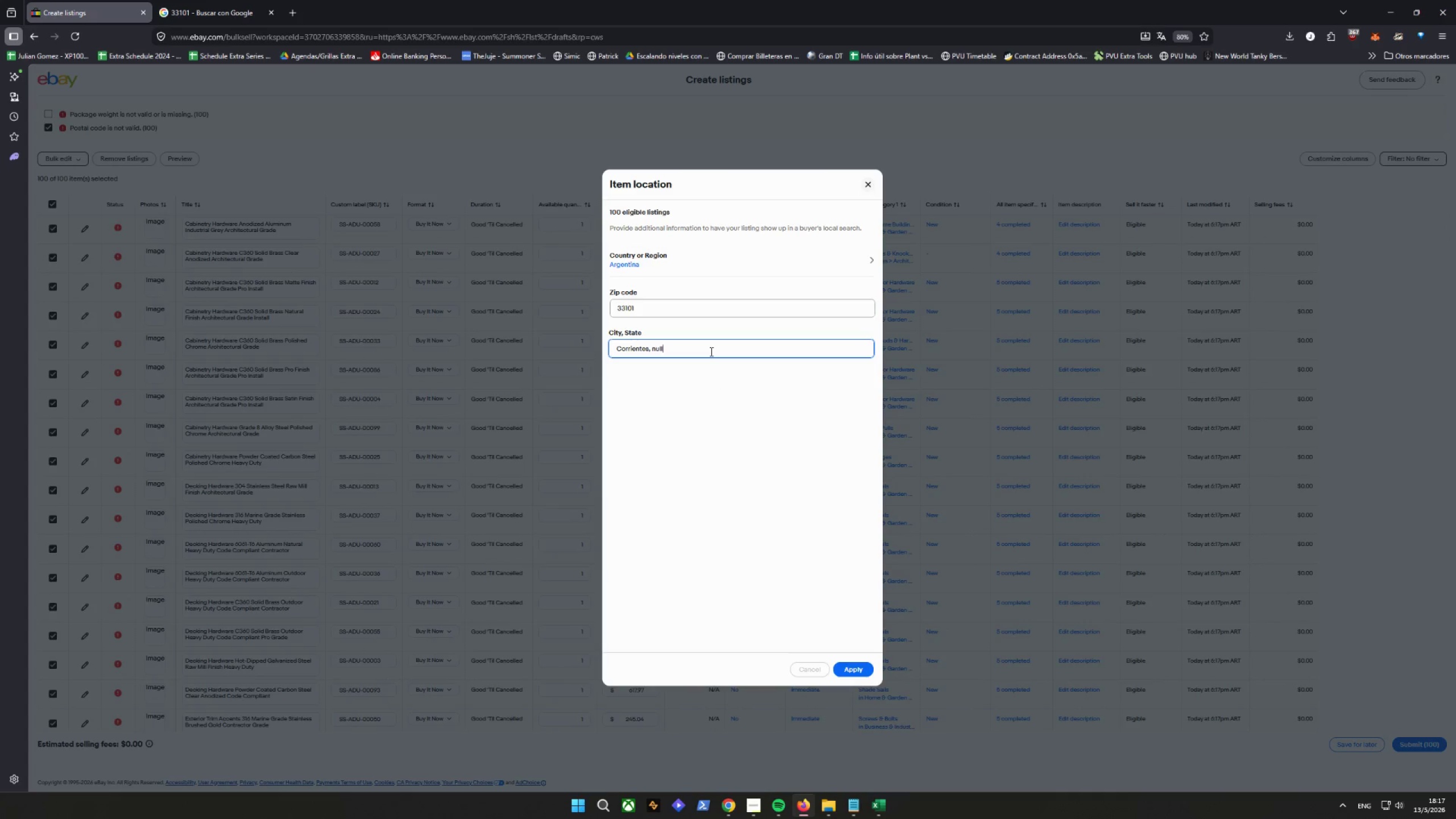 
triple_click([710, 351])
 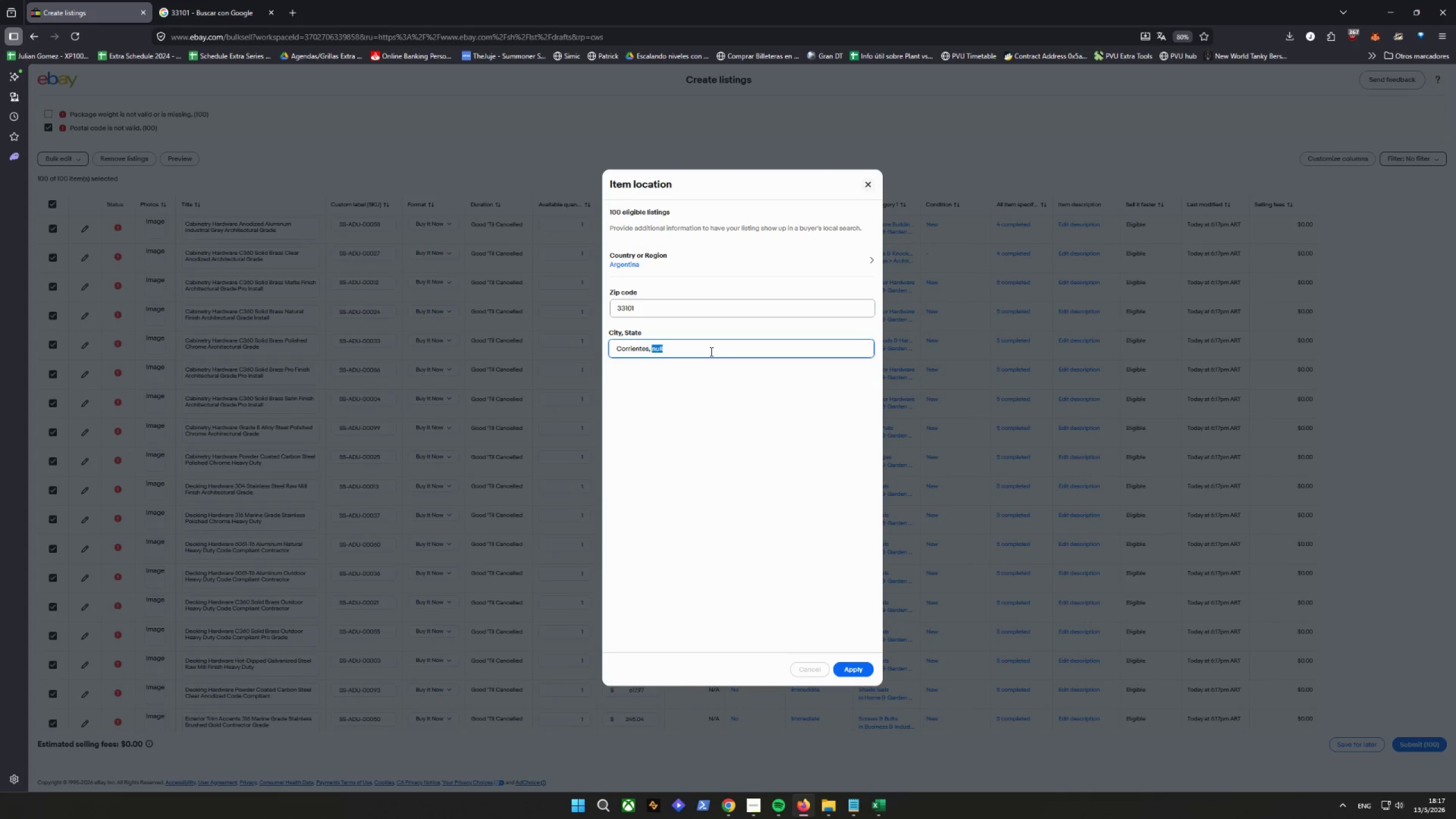 
triple_click([710, 351])
 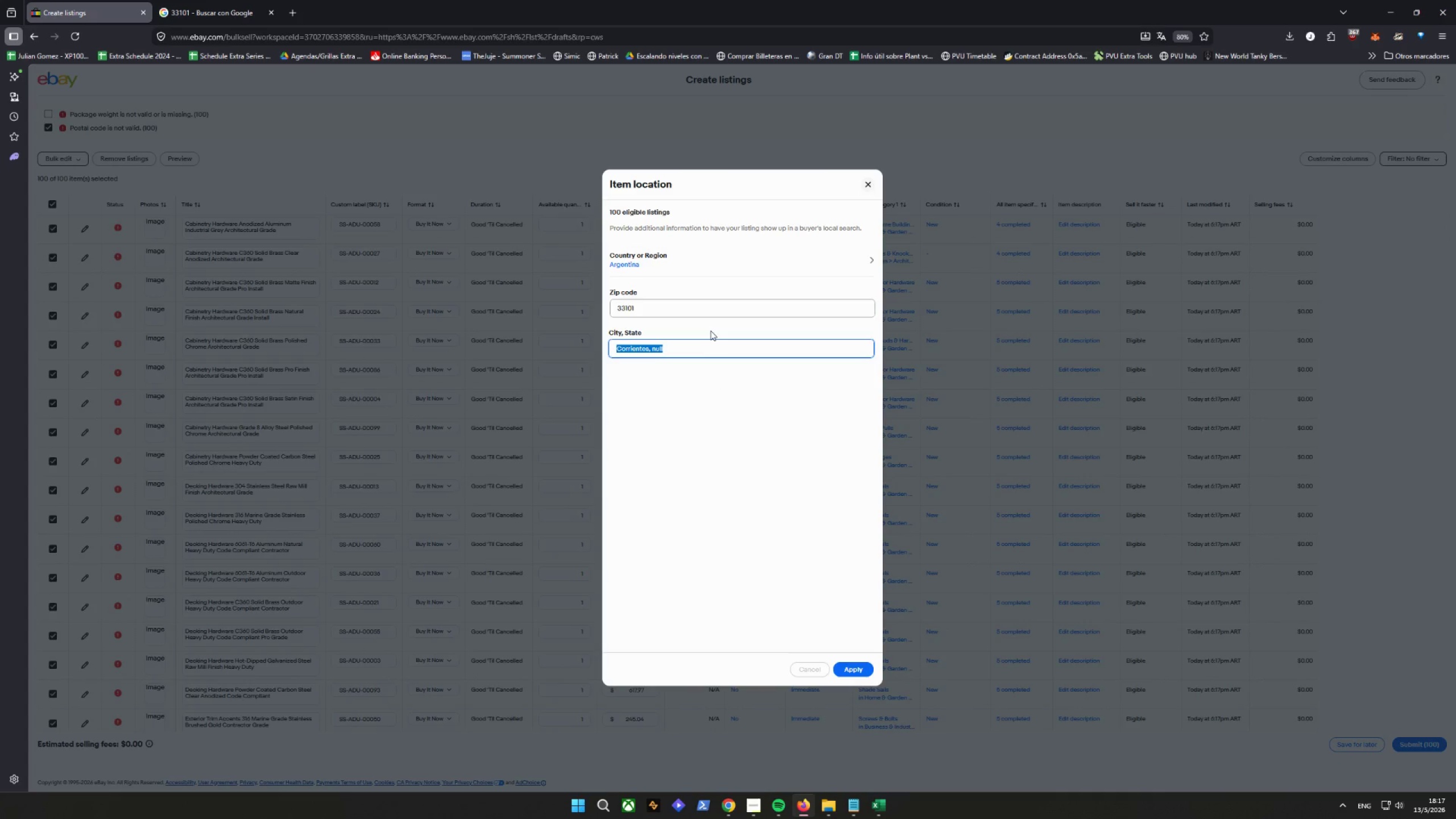 
type(Miami)
 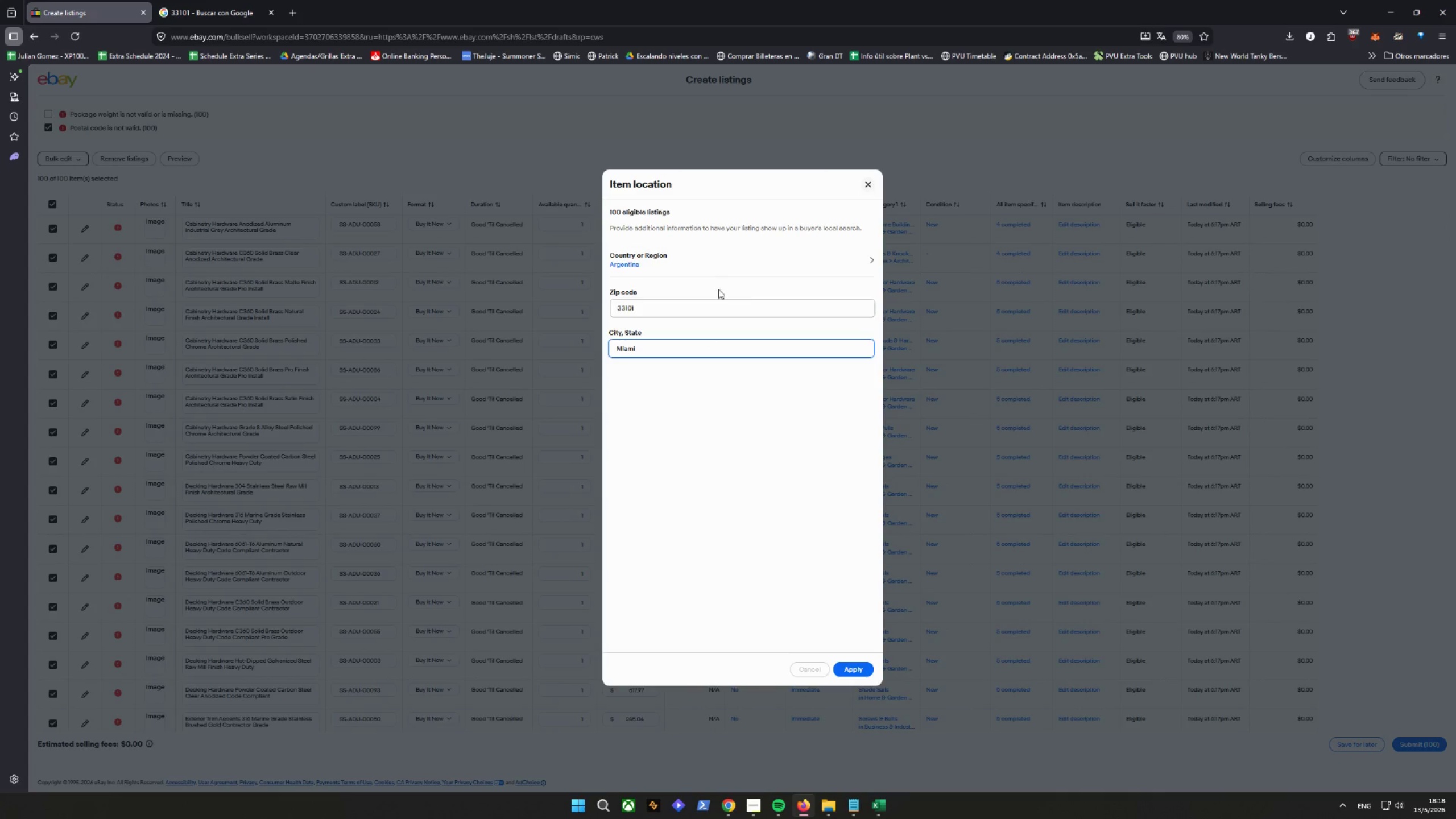 
left_click([721, 254])
 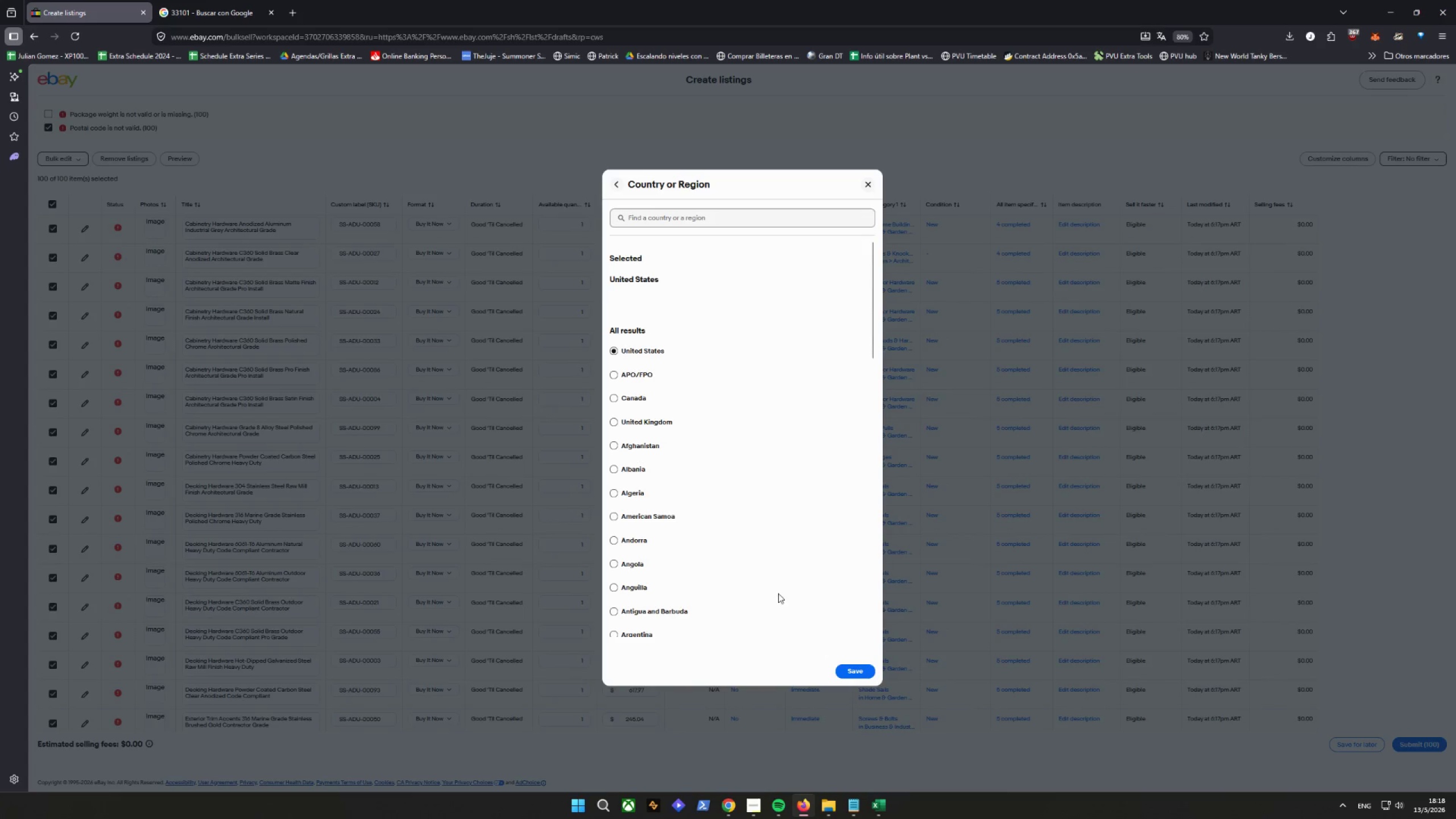 
left_click([854, 675])
 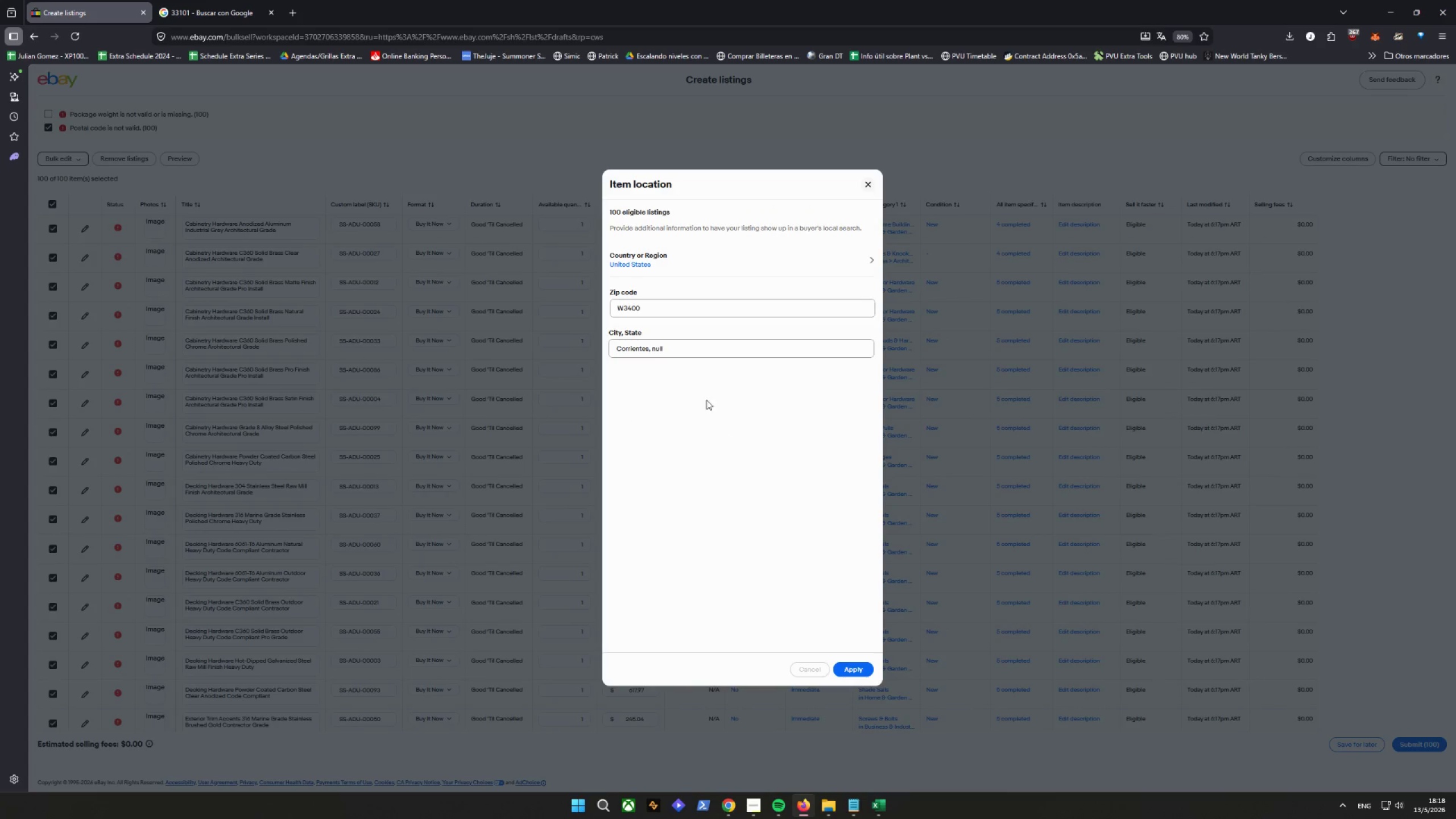 
double_click([682, 306])
 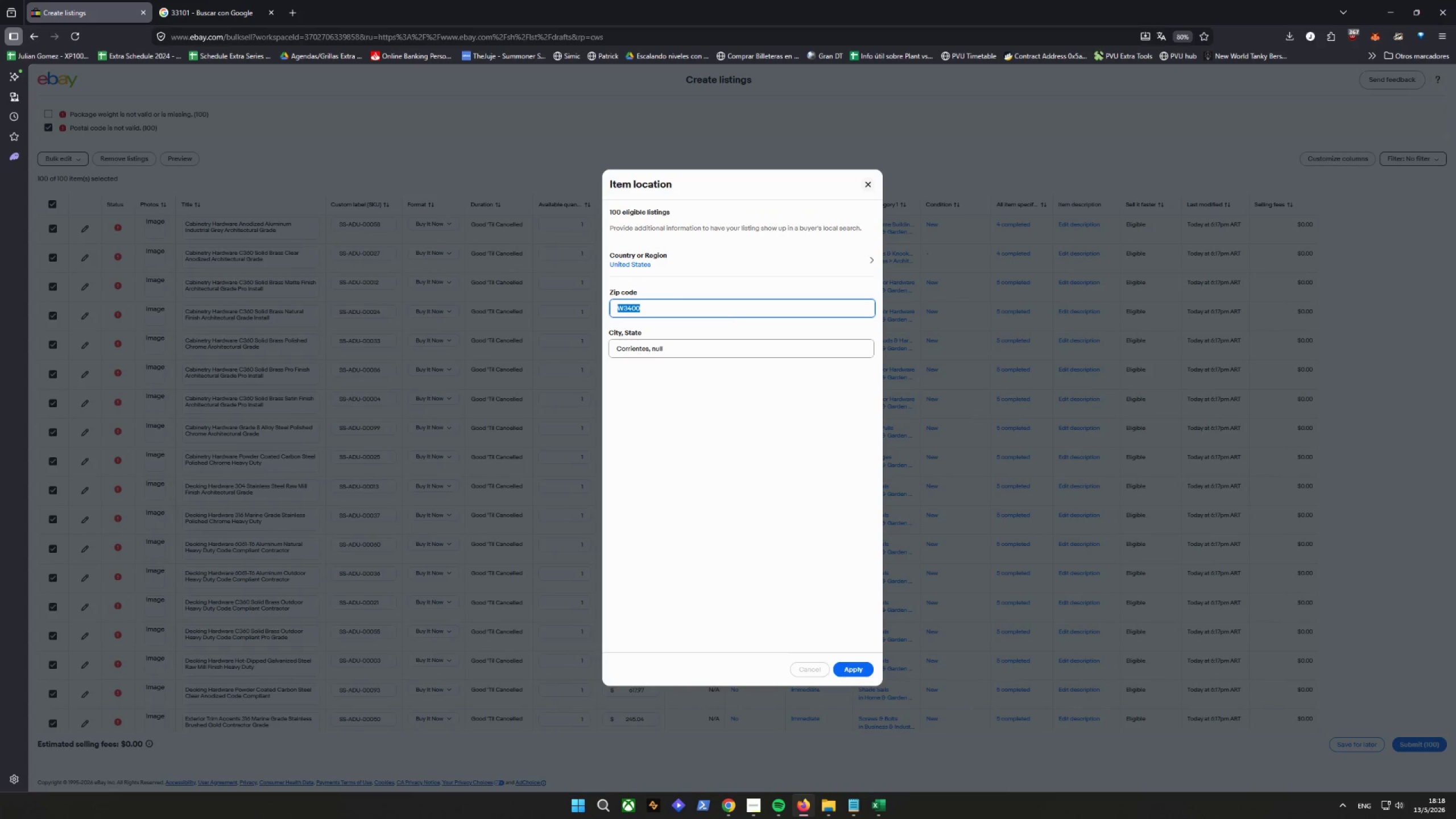 
type(33101)
 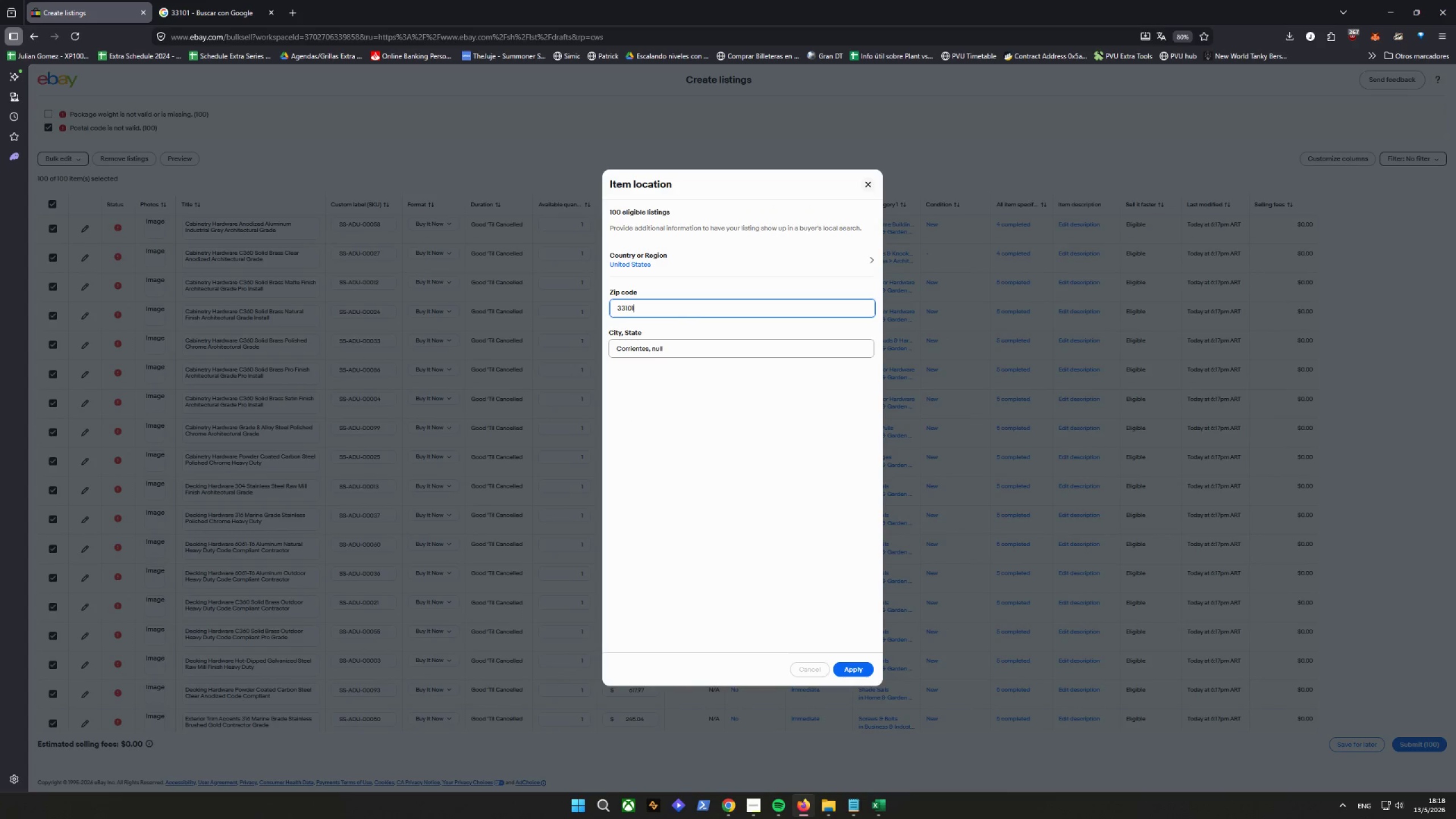 
key(Enter)
 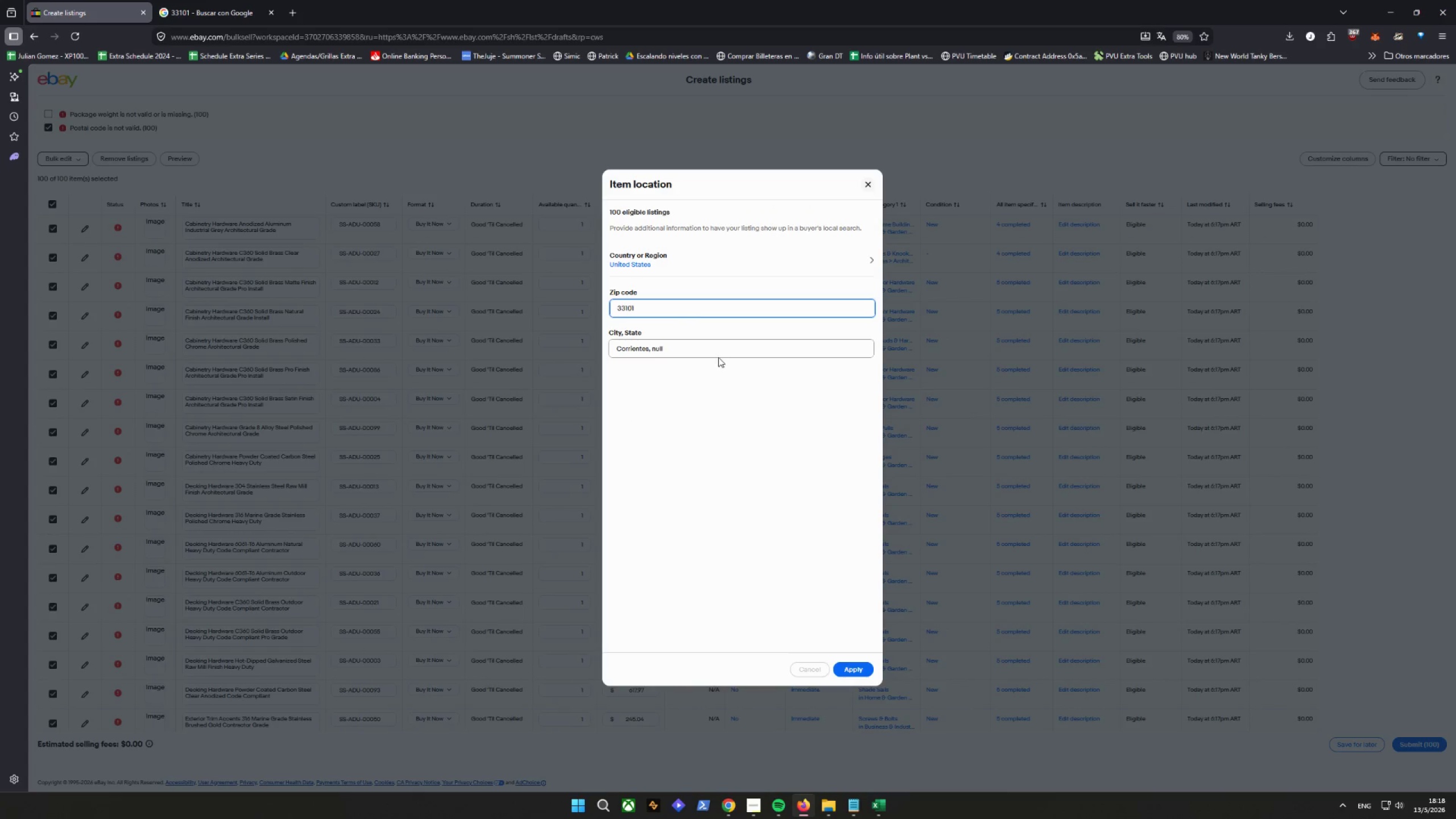 
double_click([707, 342])
 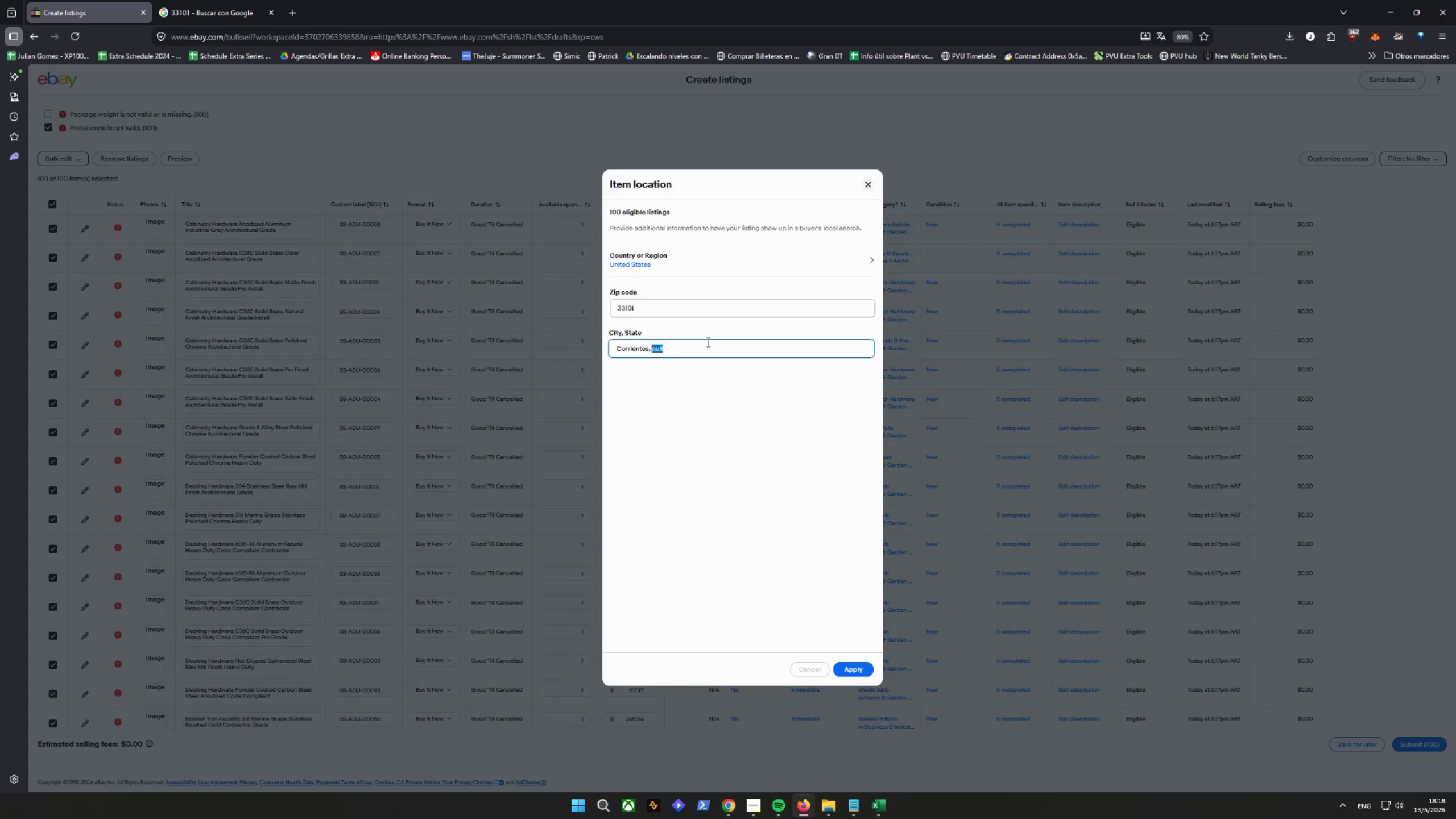 
triple_click([707, 342])
 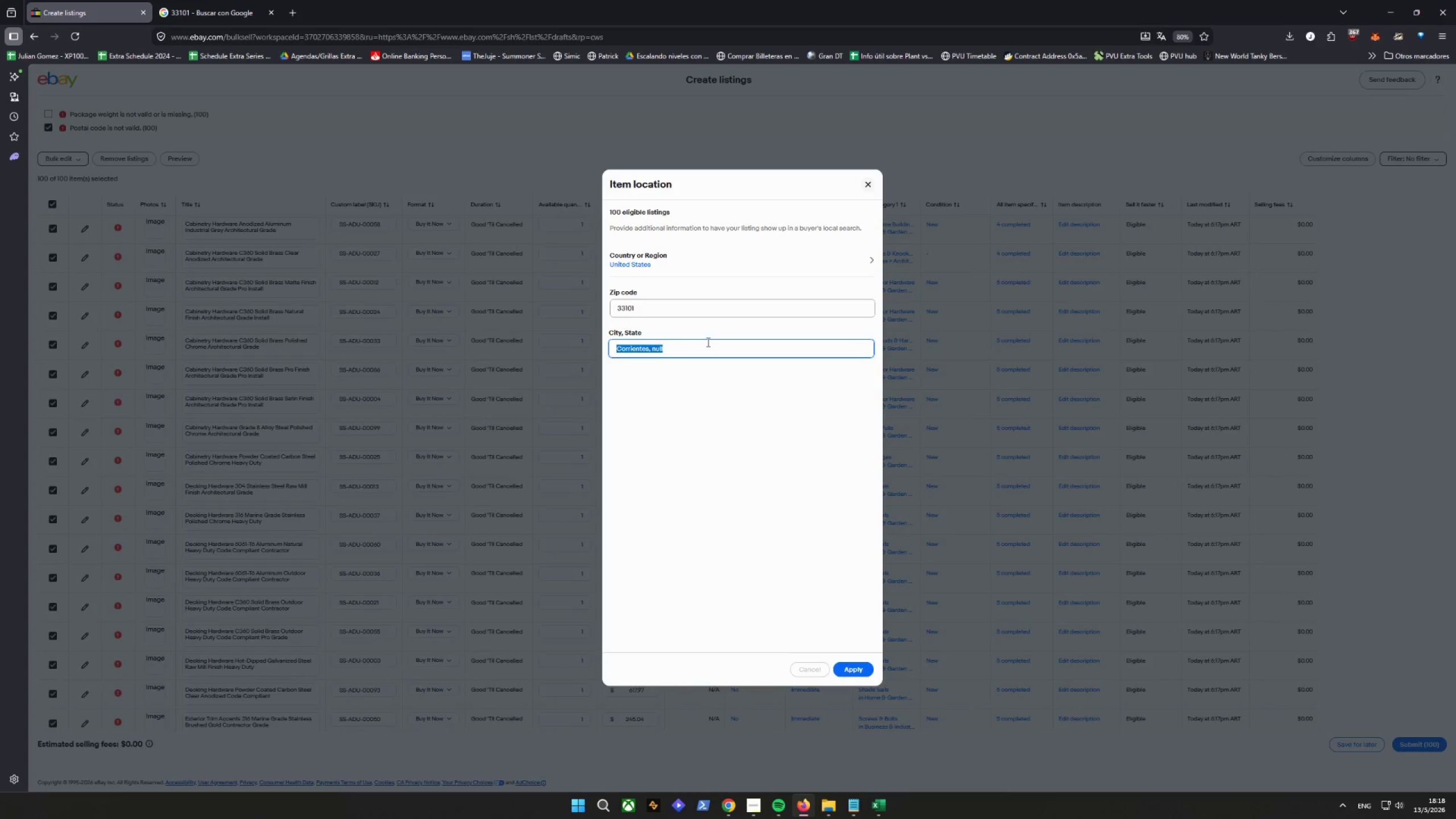 
type(Ma)
key(Backspace)
type(iami)
 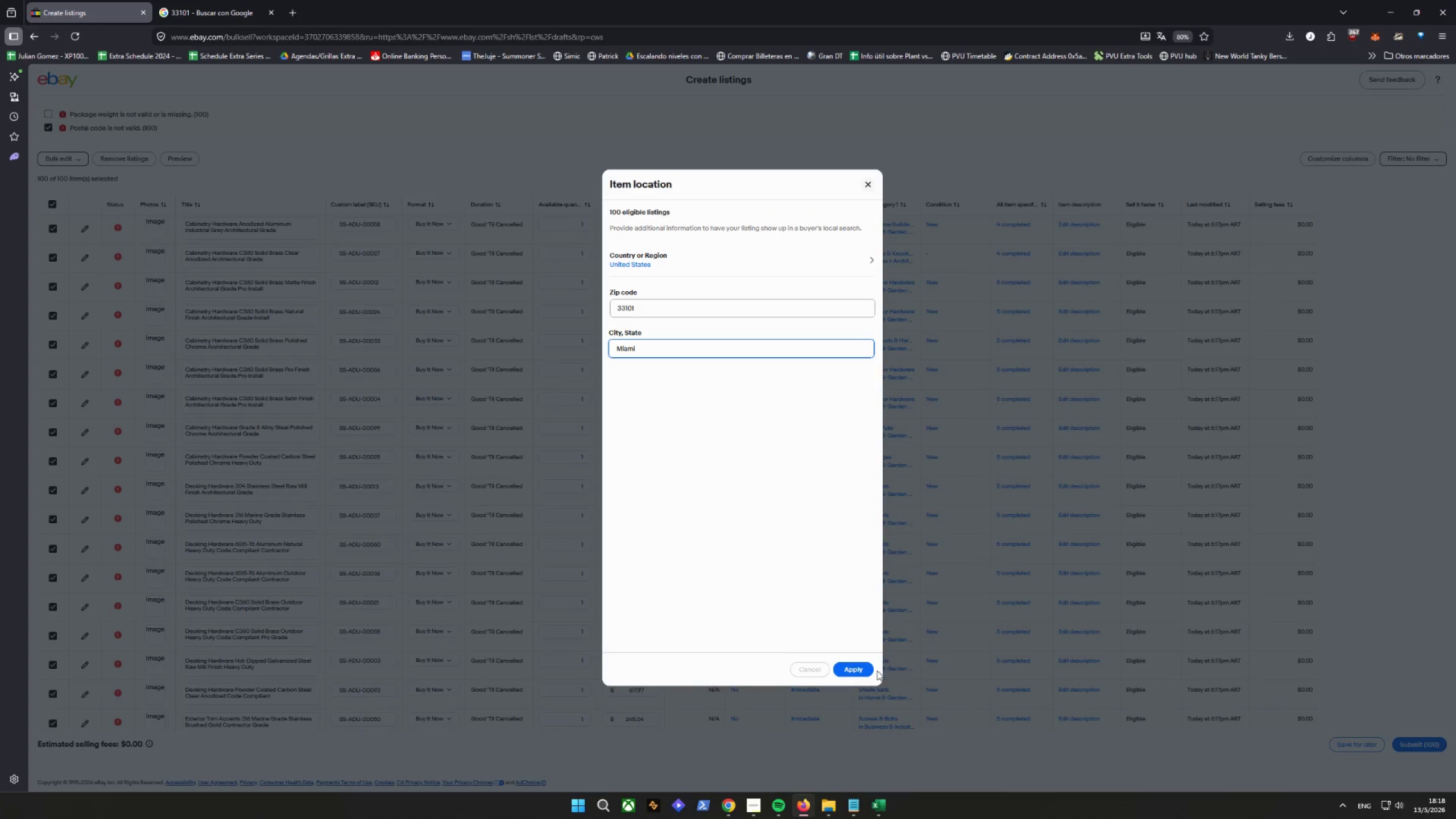 
left_click([851, 668])
 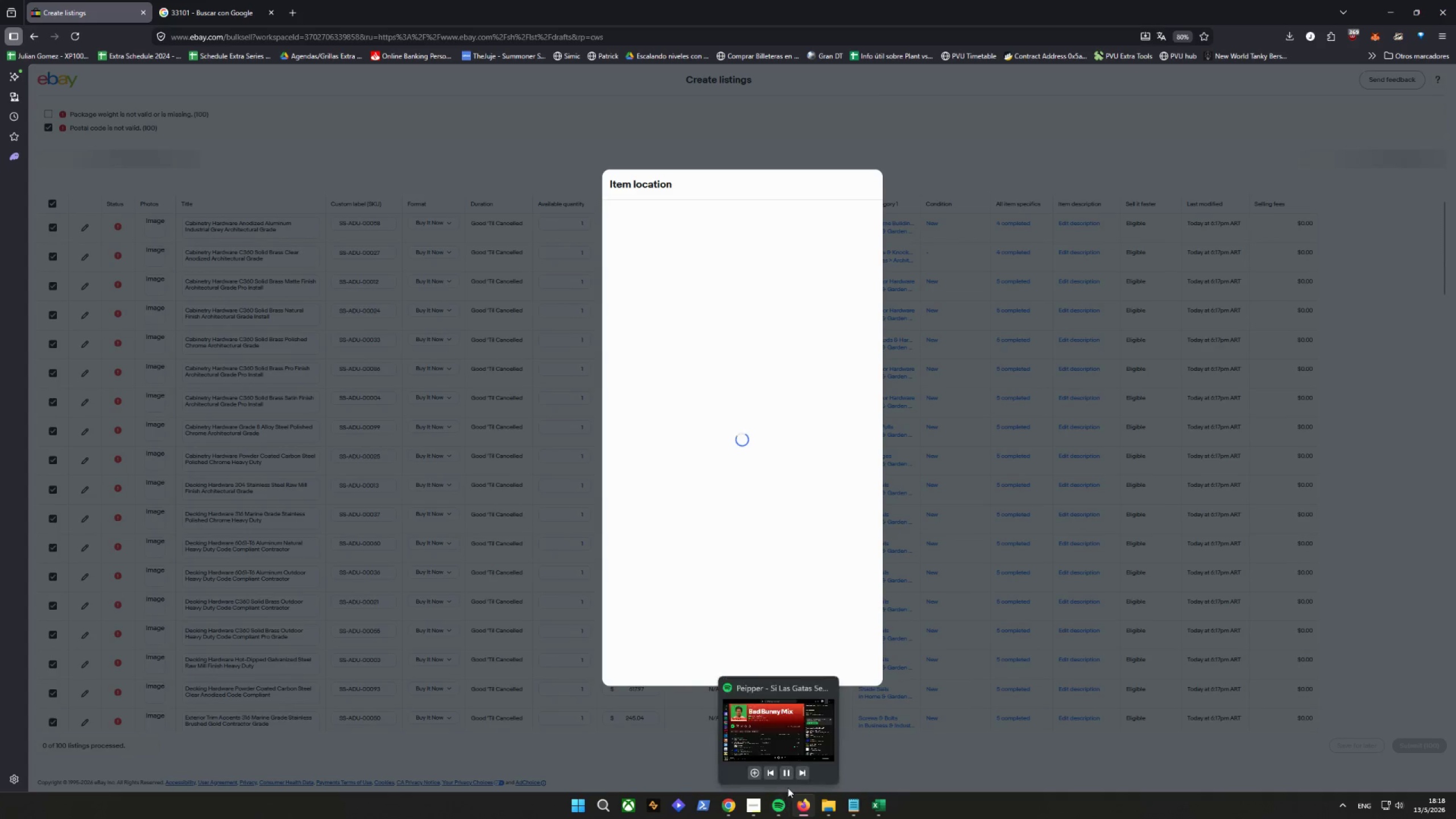 
left_click([801, 774])
 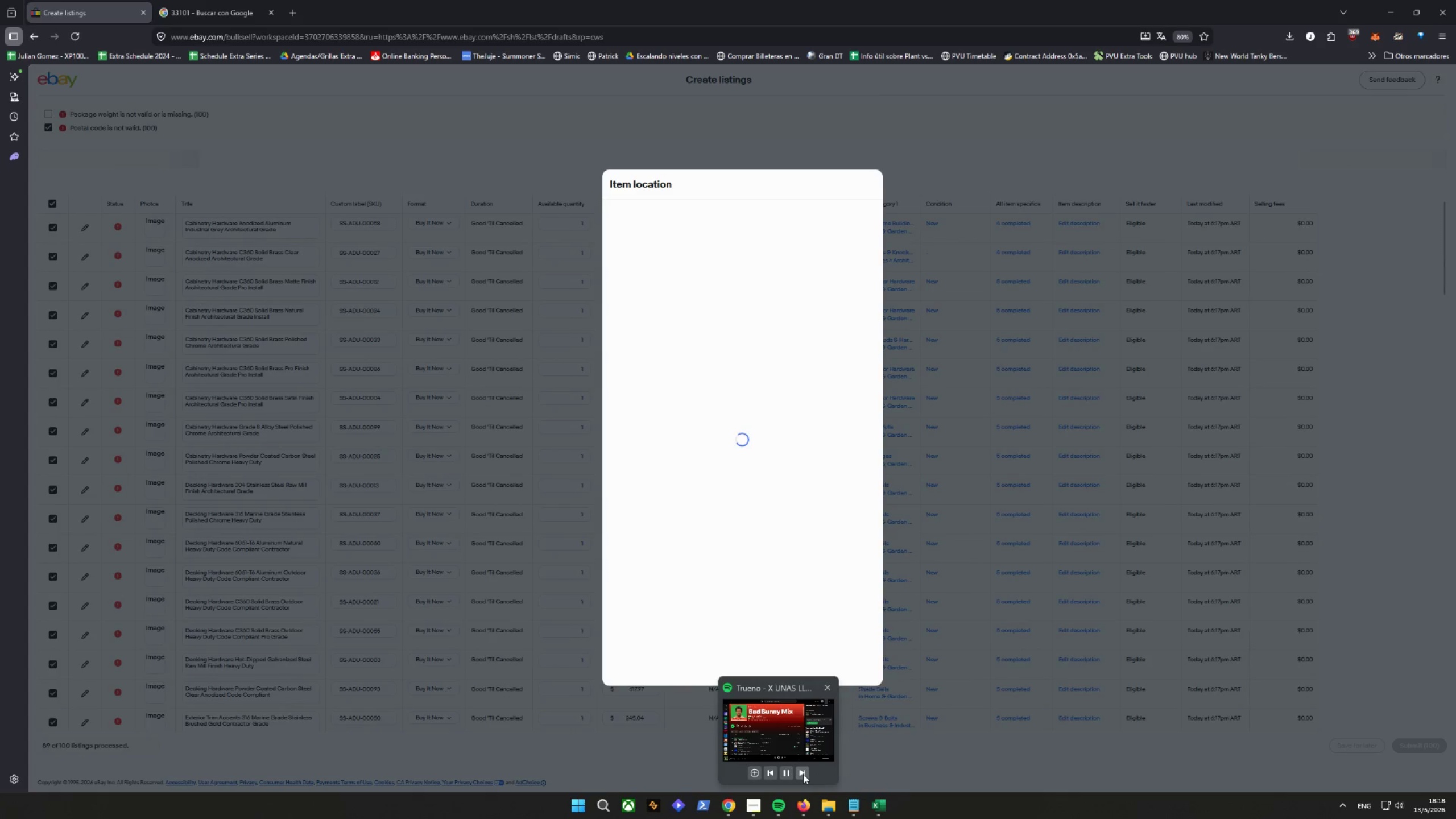 
left_click([803, 774])
 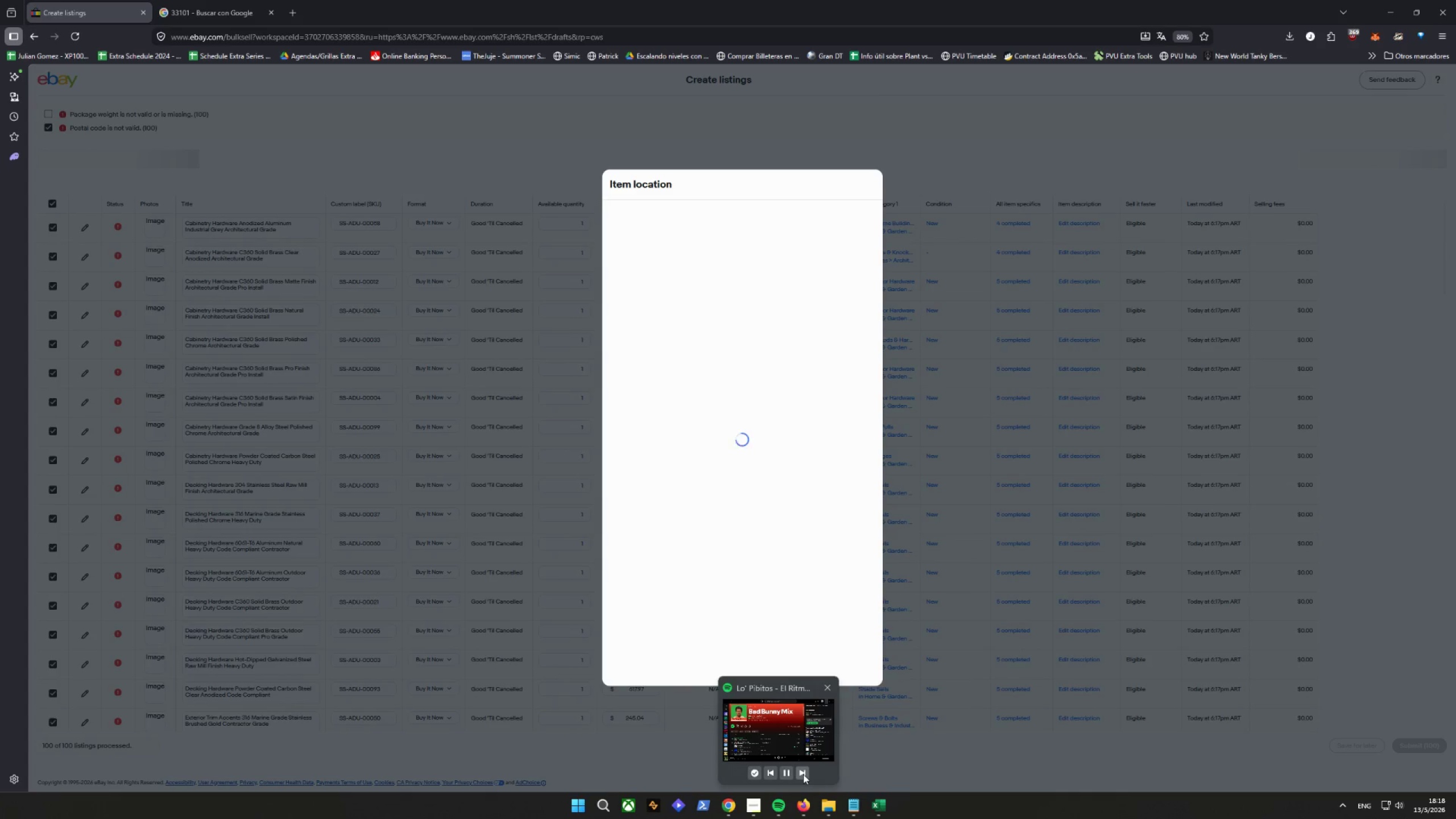 
left_click([803, 774])
 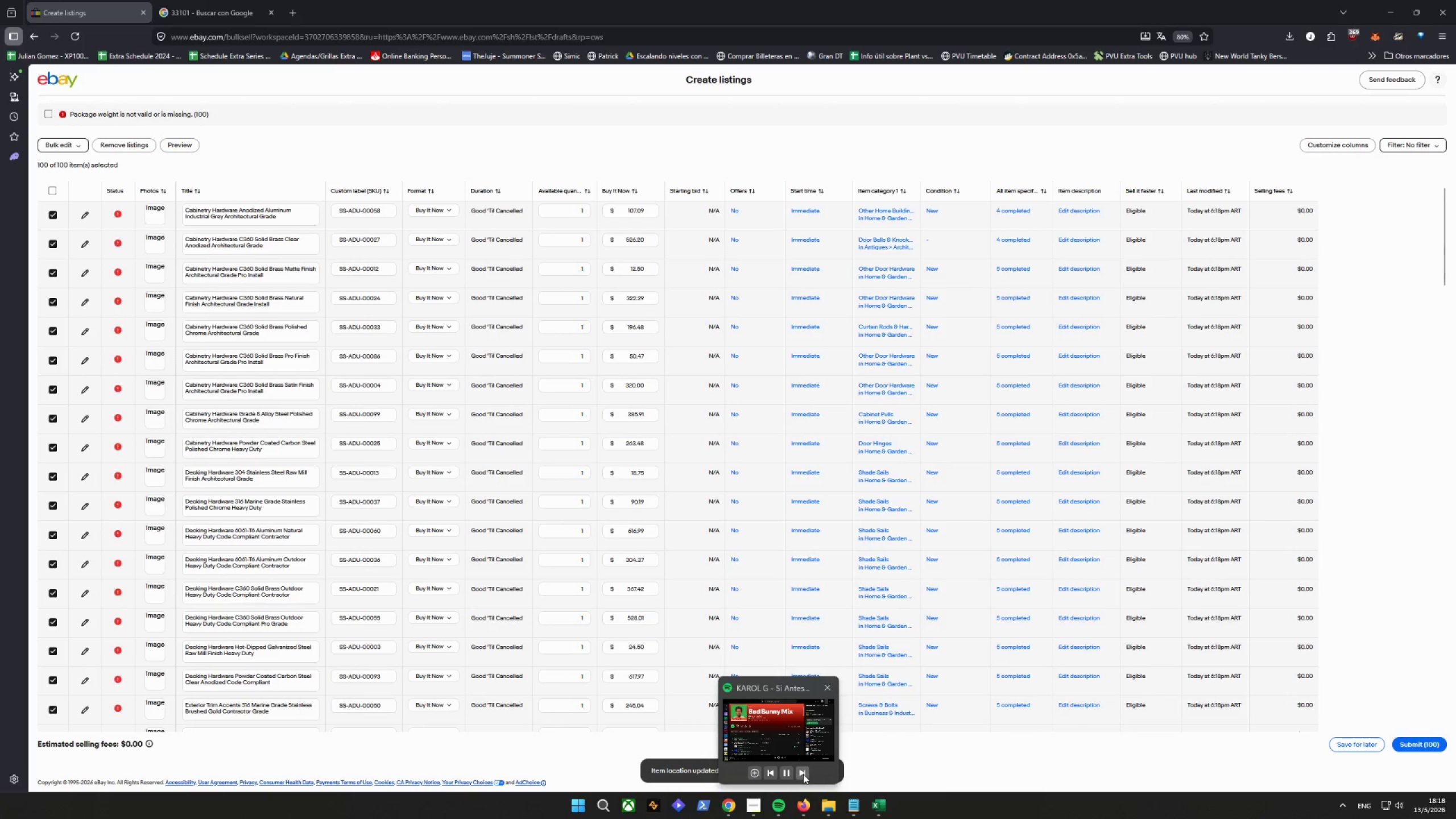 
left_click([803, 774])
 